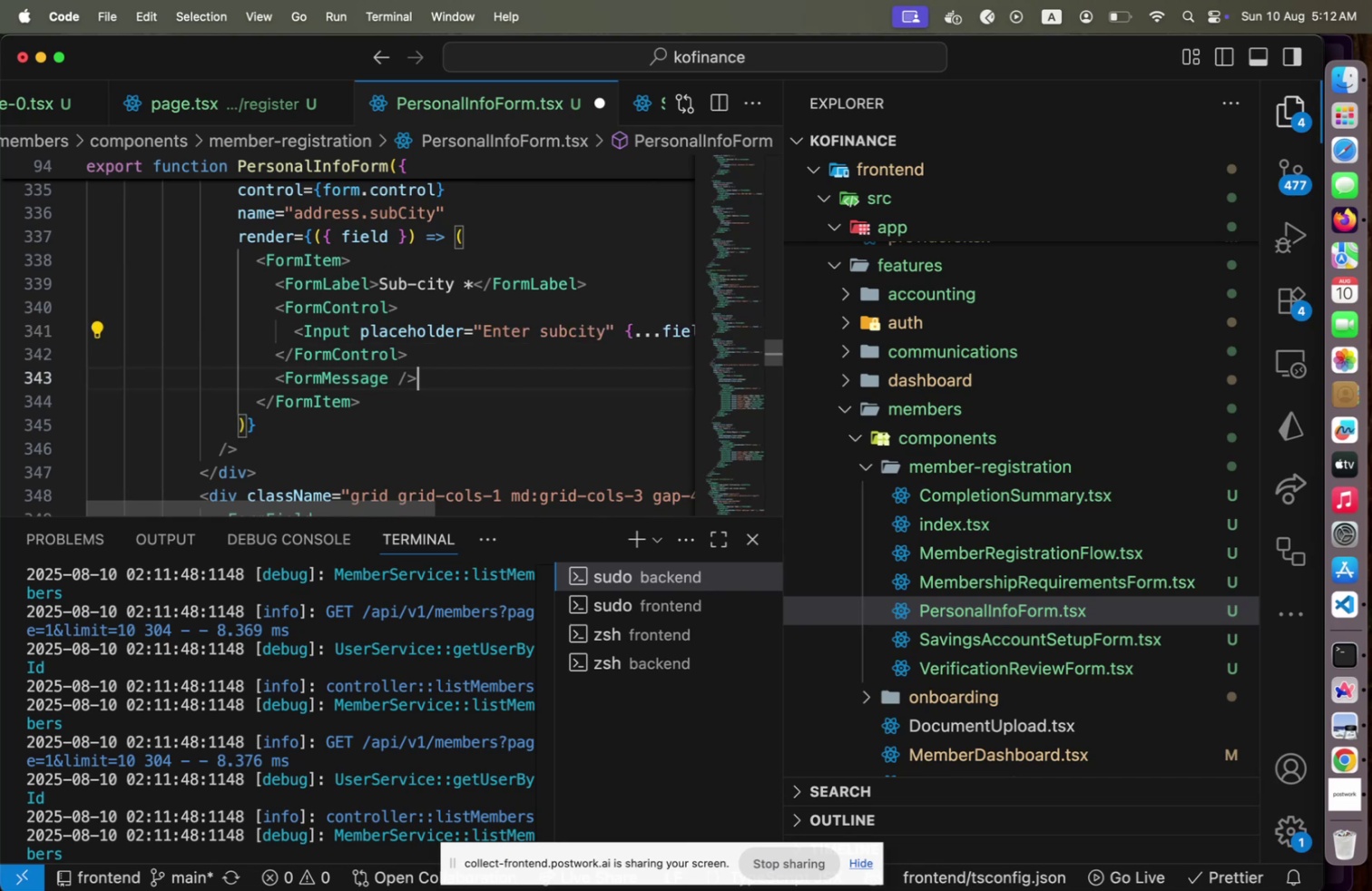 
key(ArrowDown)
 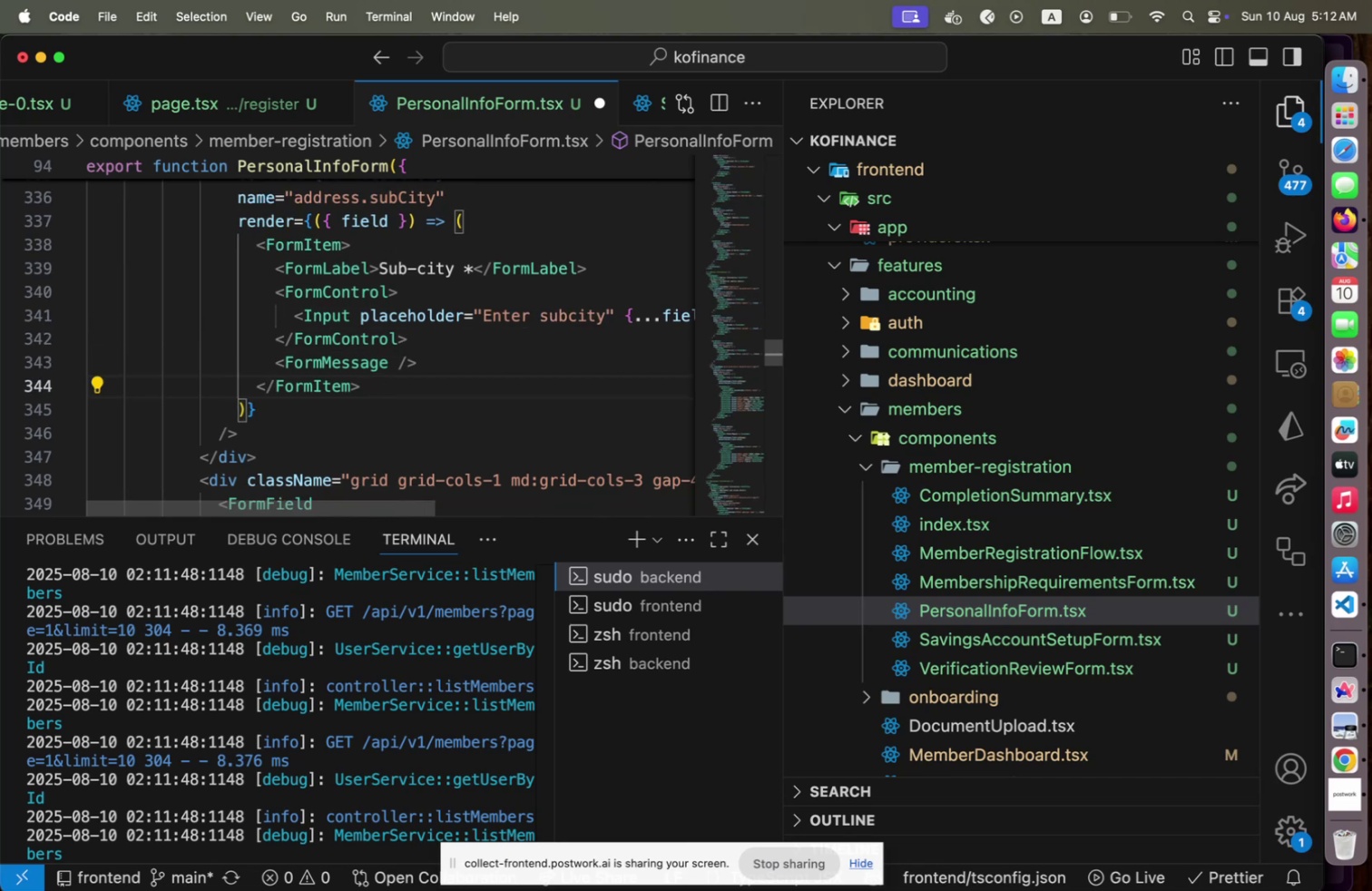 
scroll: coordinate [551, 331], scroll_direction: down, amount: 28.0
 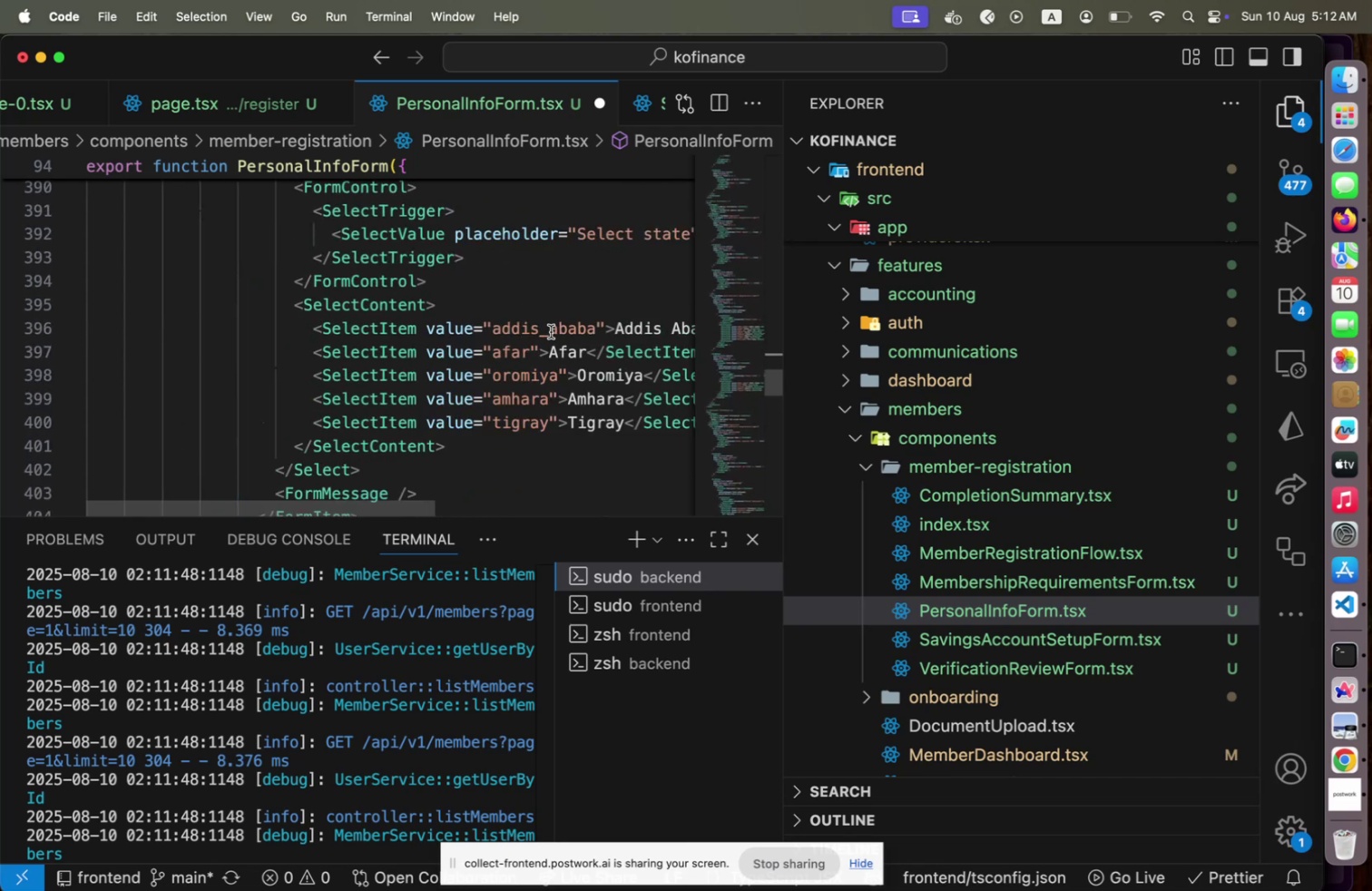 
scroll: coordinate [551, 331], scroll_direction: up, amount: 1.0
 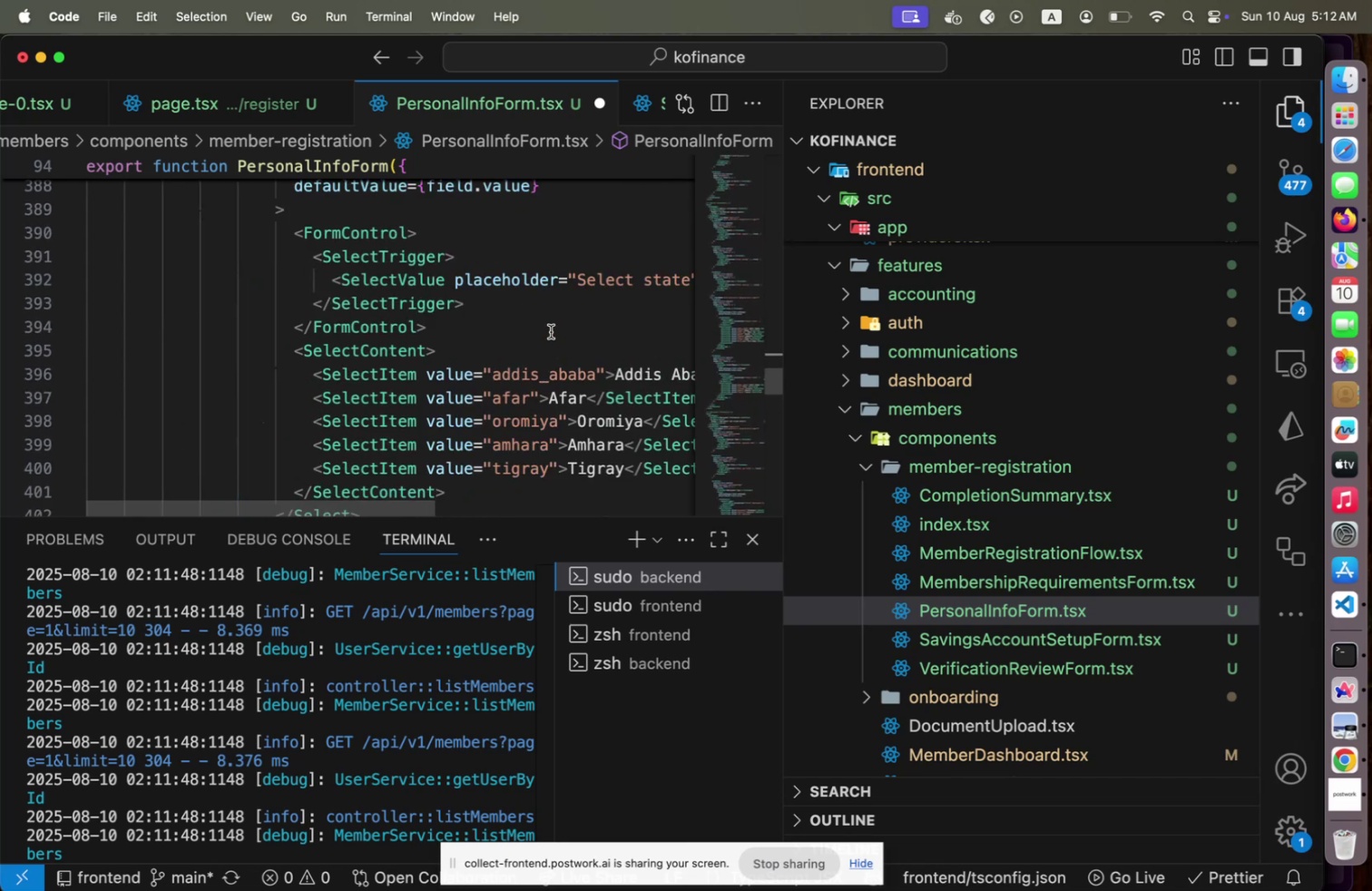 
scroll: coordinate [551, 331], scroll_direction: down, amount: 2.0
 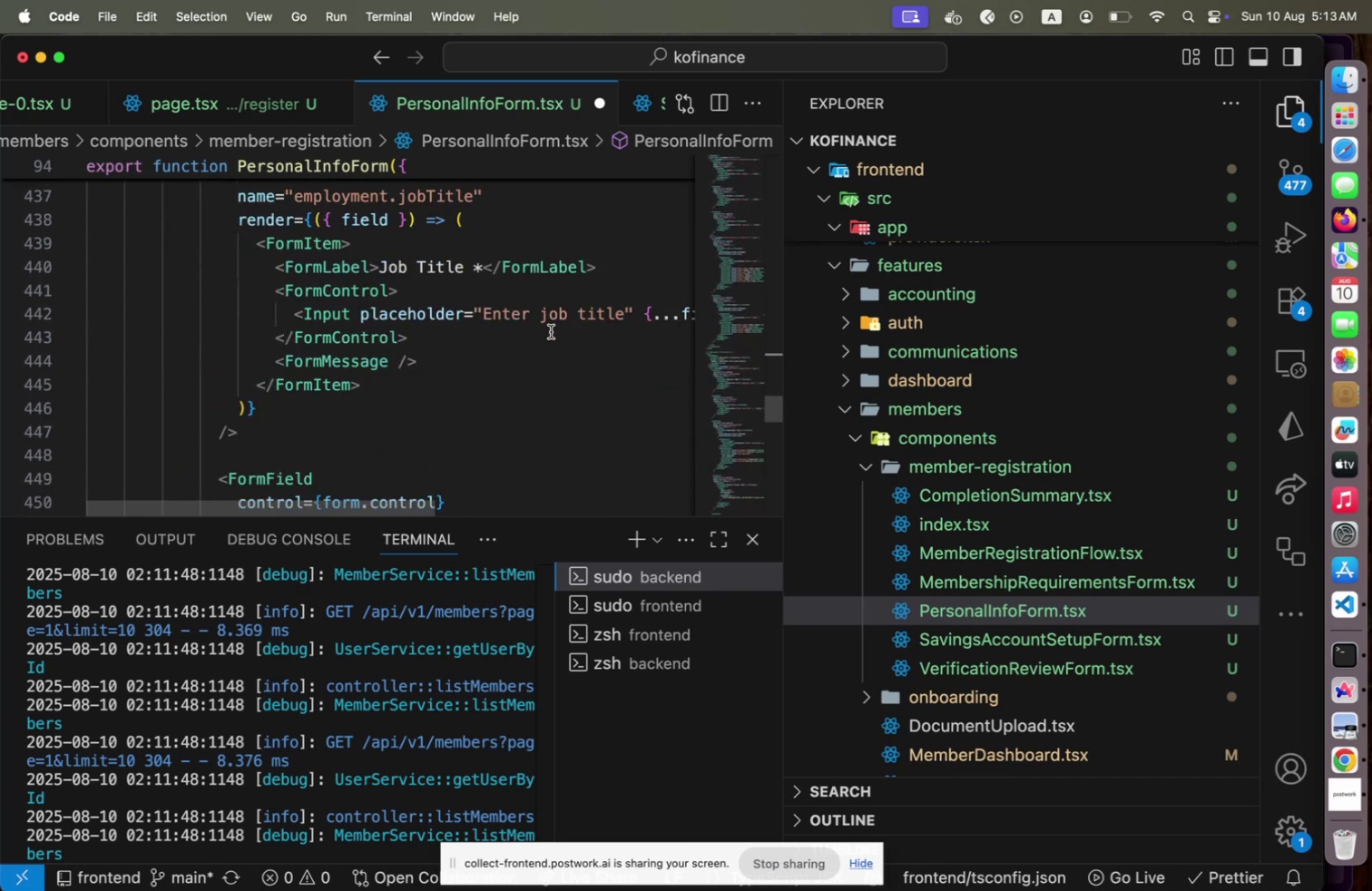 
key(Meta+CommandLeft)
 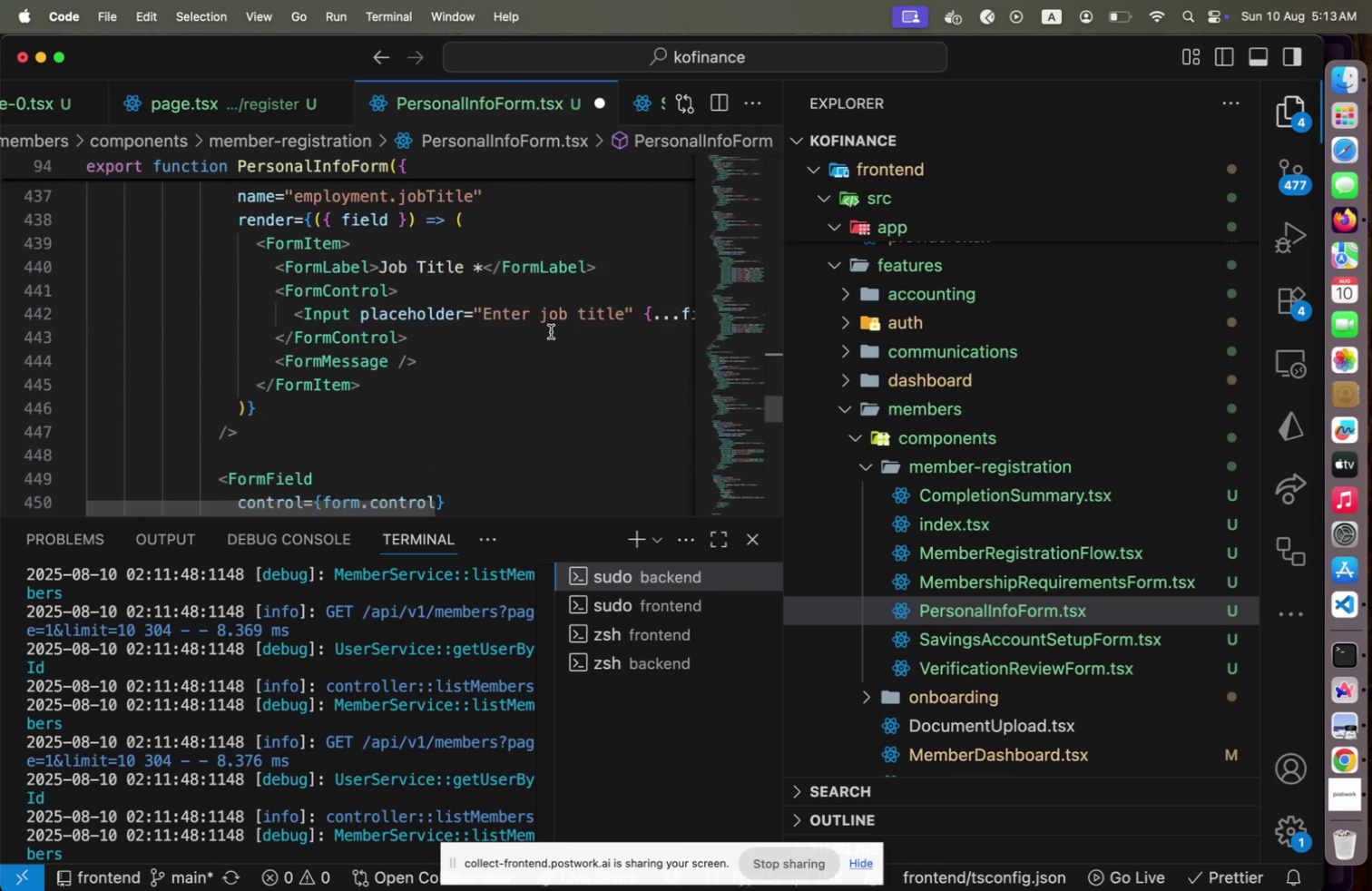 
key(Meta+S)
 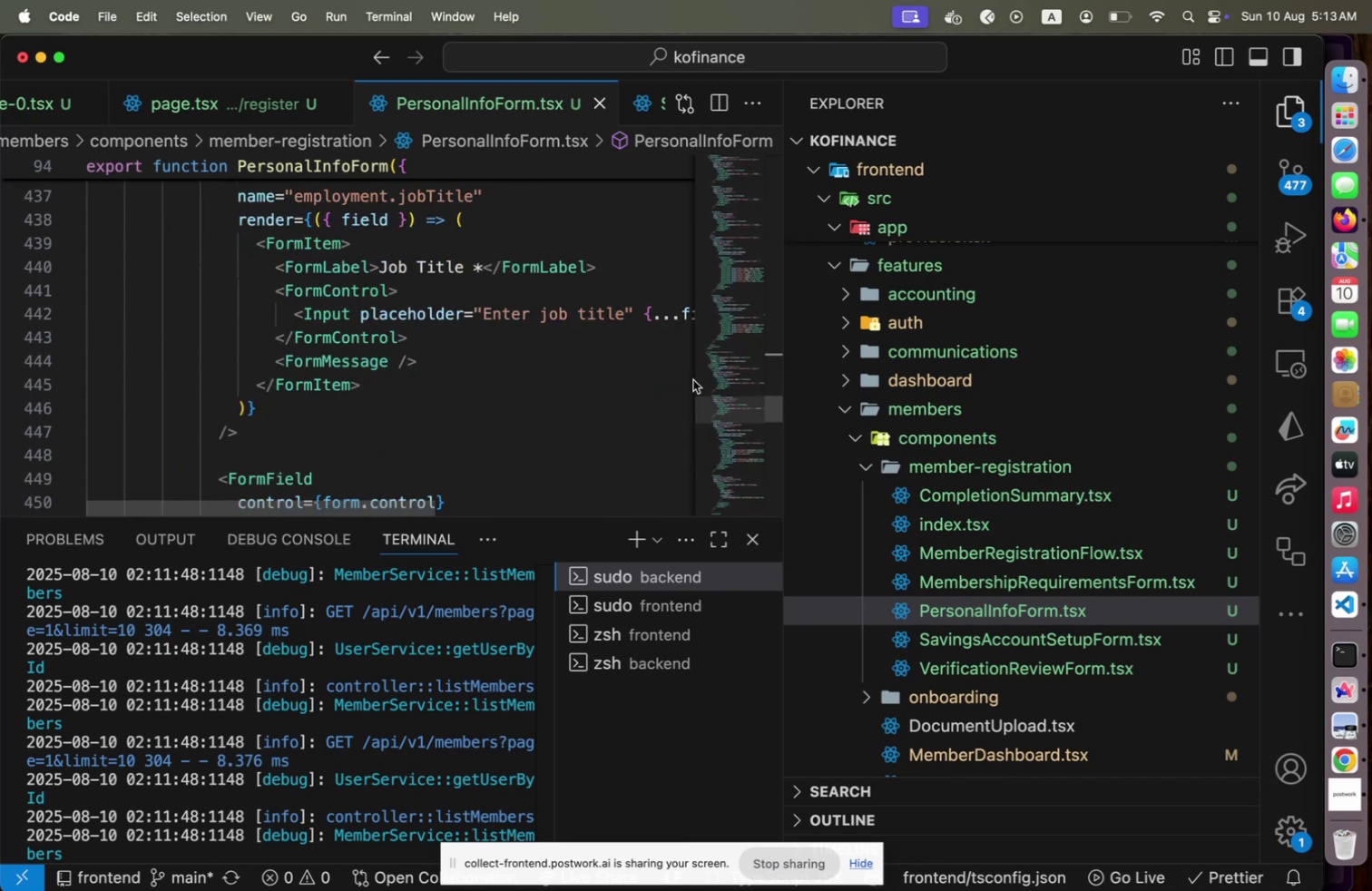 
key(Meta+CommandLeft)
 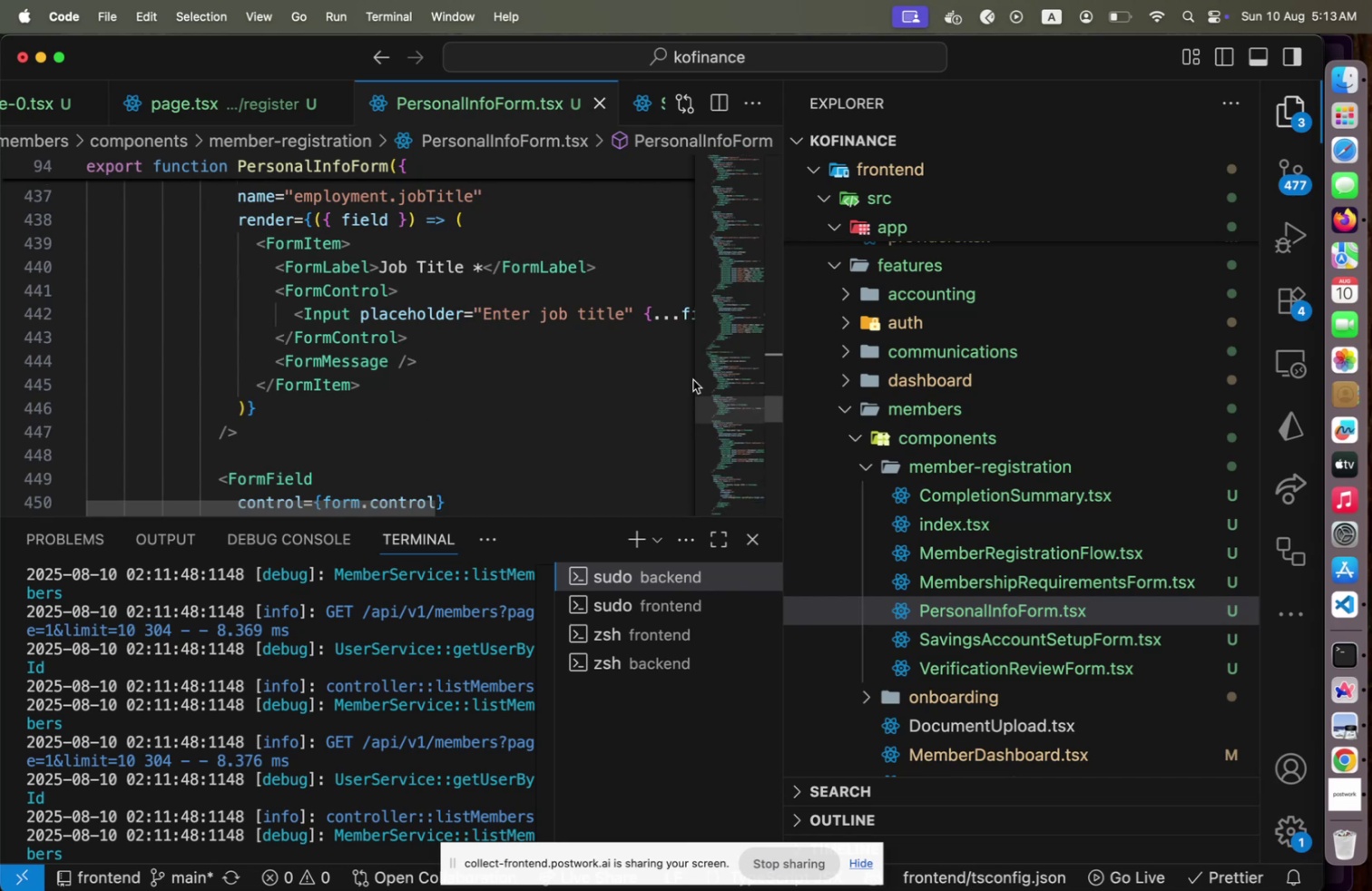 
key(Meta+Tab)
 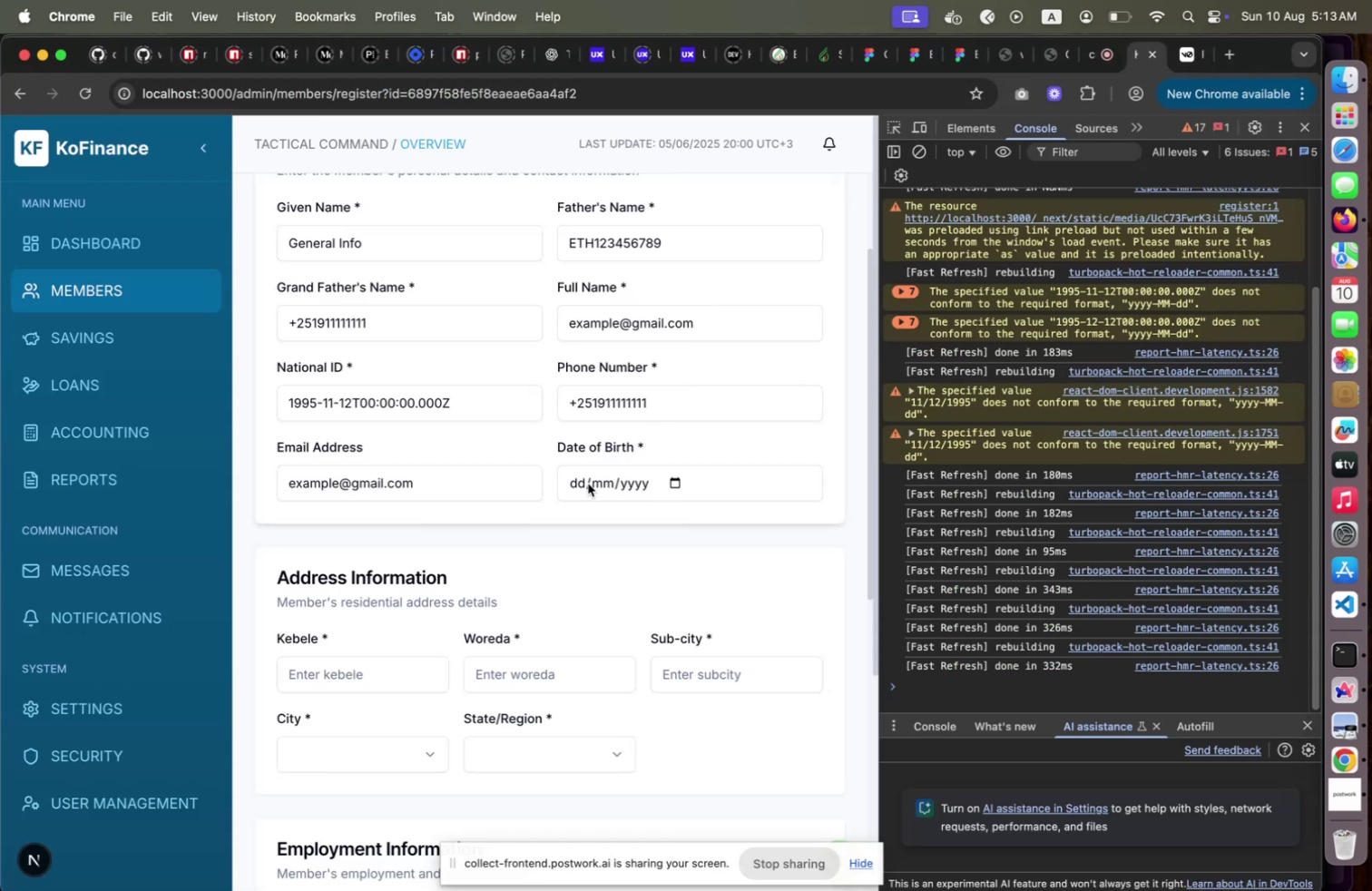 
scroll: coordinate [588, 484], scroll_direction: up, amount: 2.0
 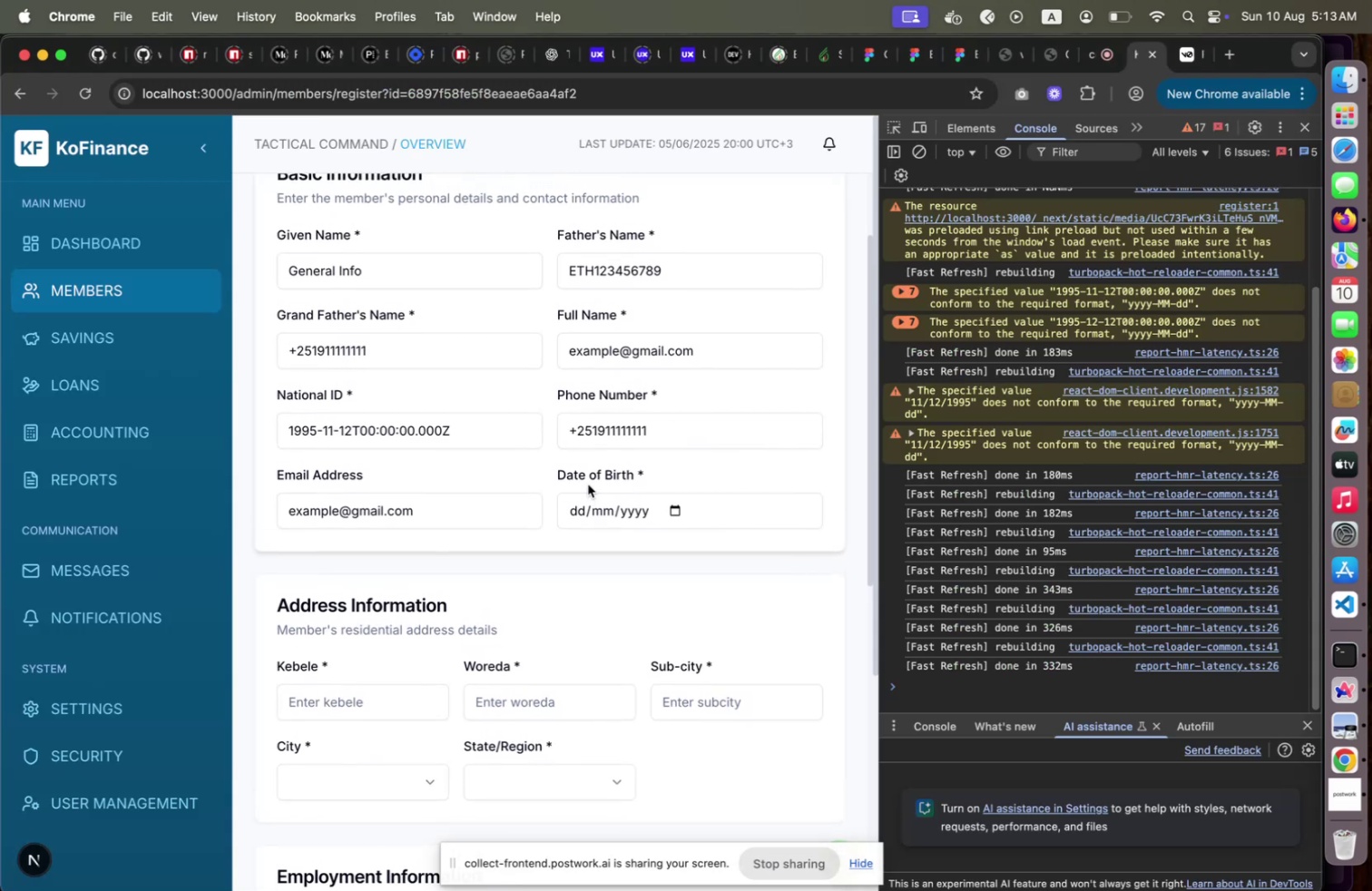 
hold_key(key=CommandLeft, duration=0.44)
 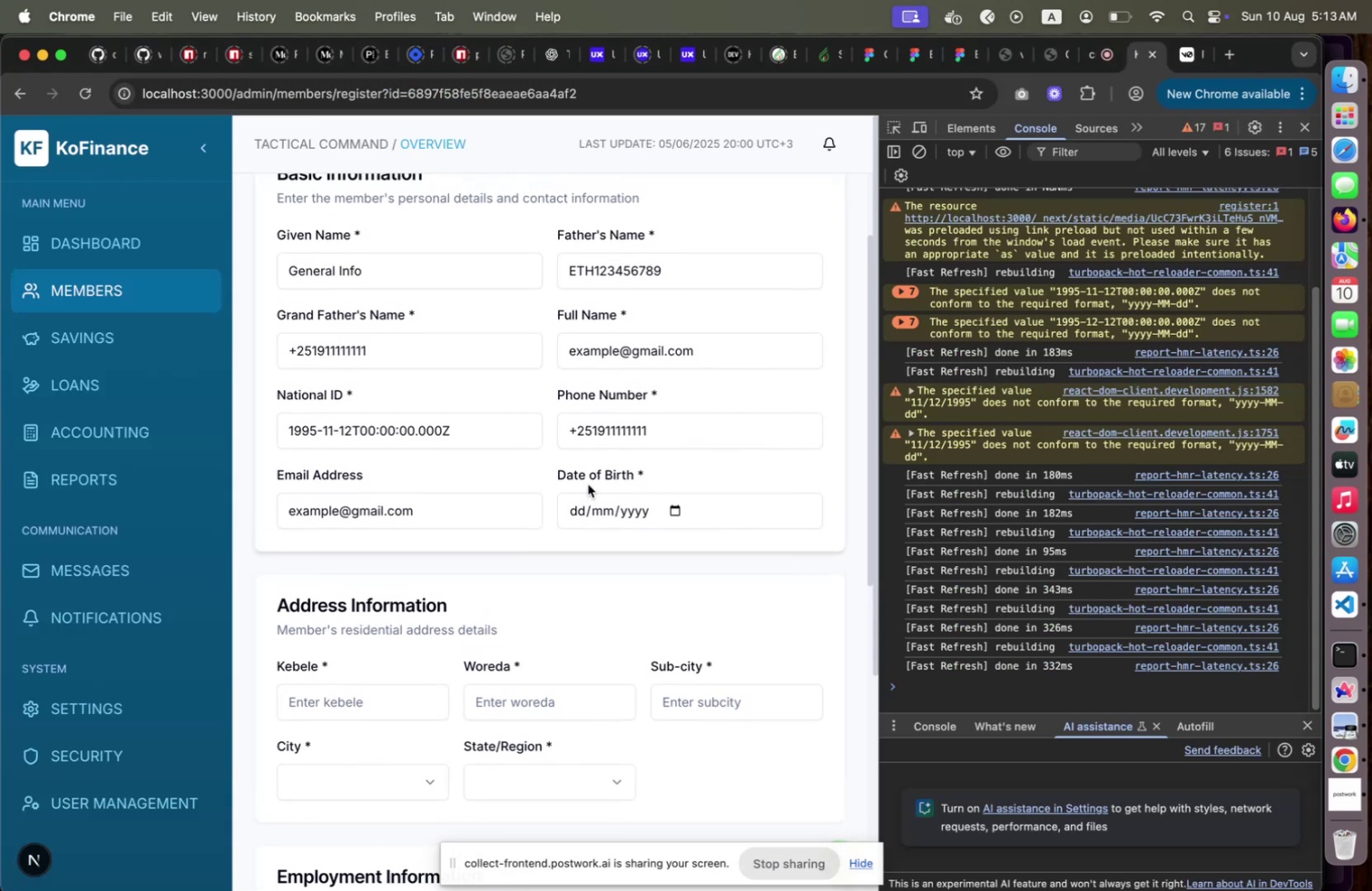 
key(Meta+CommandLeft)
 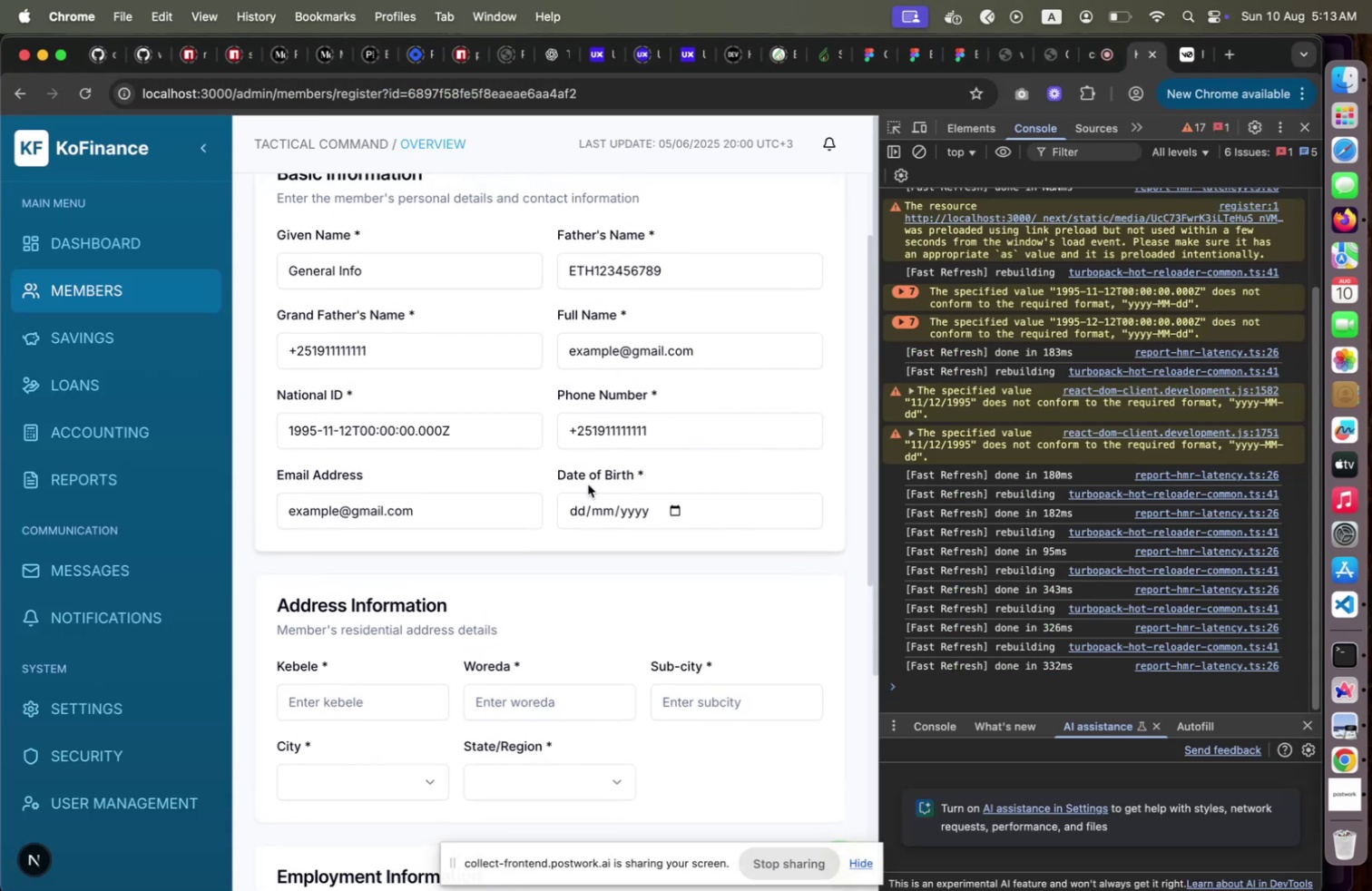 
key(Meta+Tab)
 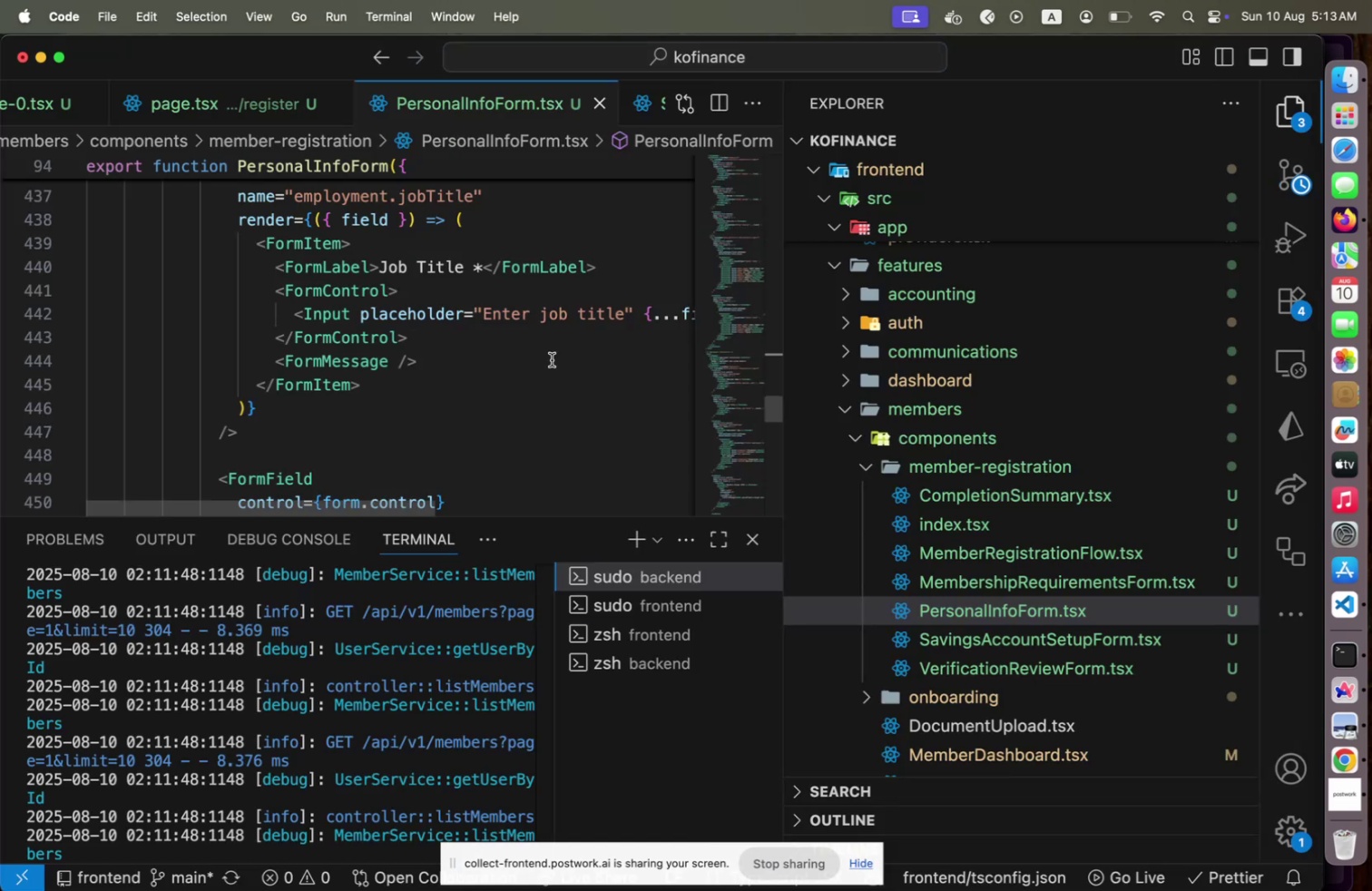 
scroll: coordinate [495, 413], scroll_direction: up, amount: 107.0
 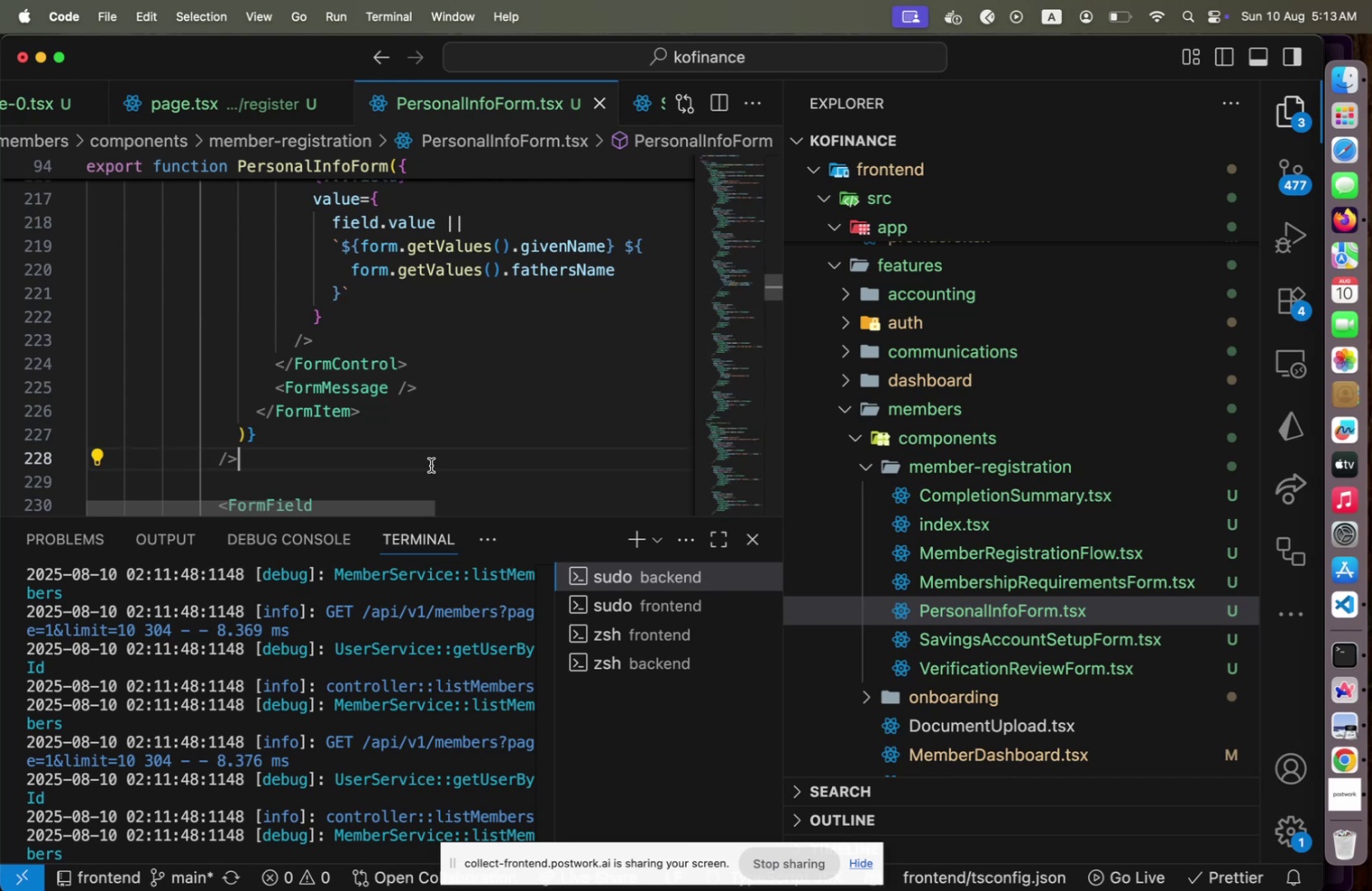 
hold_key(key=ShiftLeft, duration=0.6)
 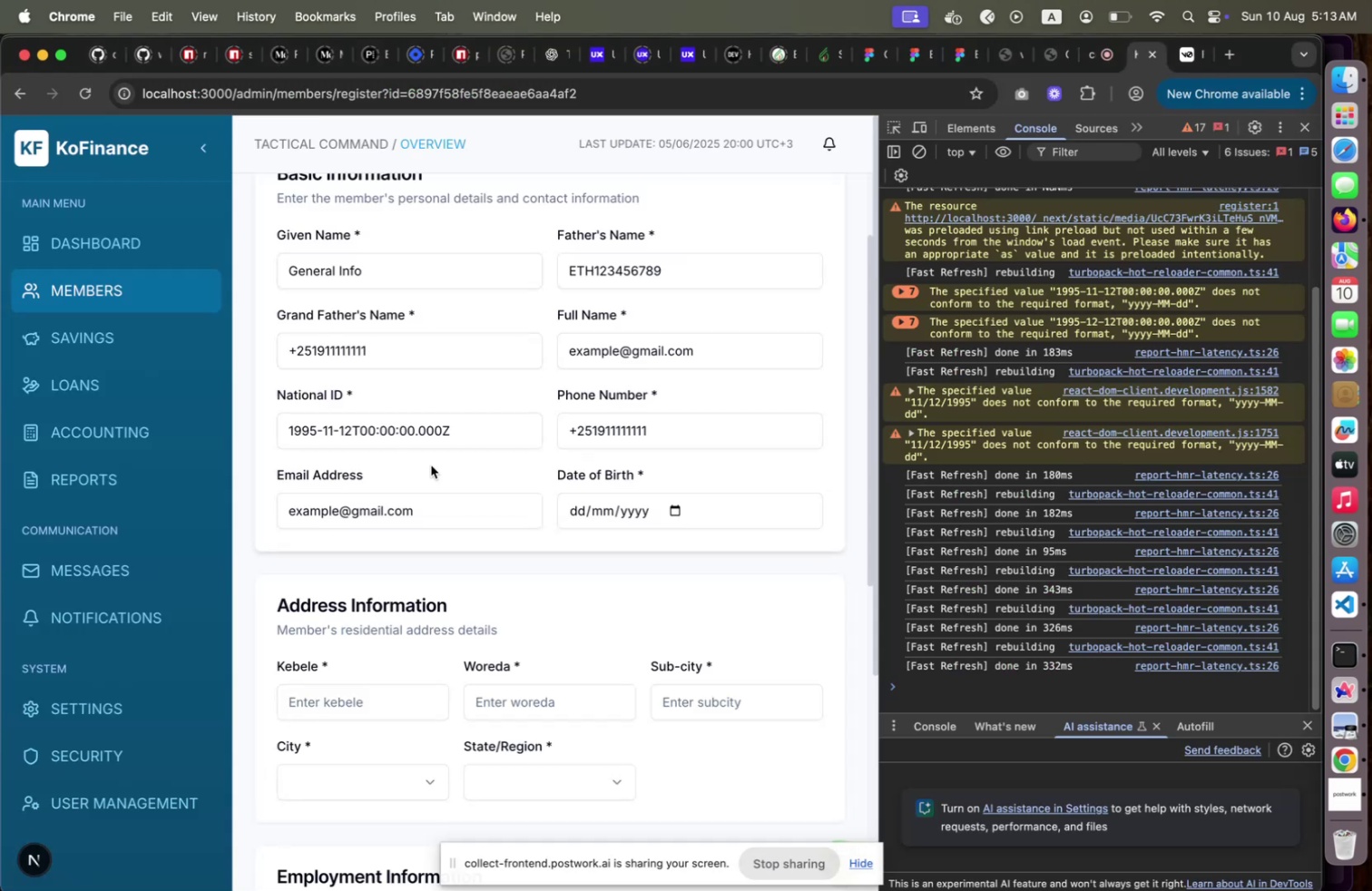 
hold_key(key=ArrowUp, duration=0.43)
 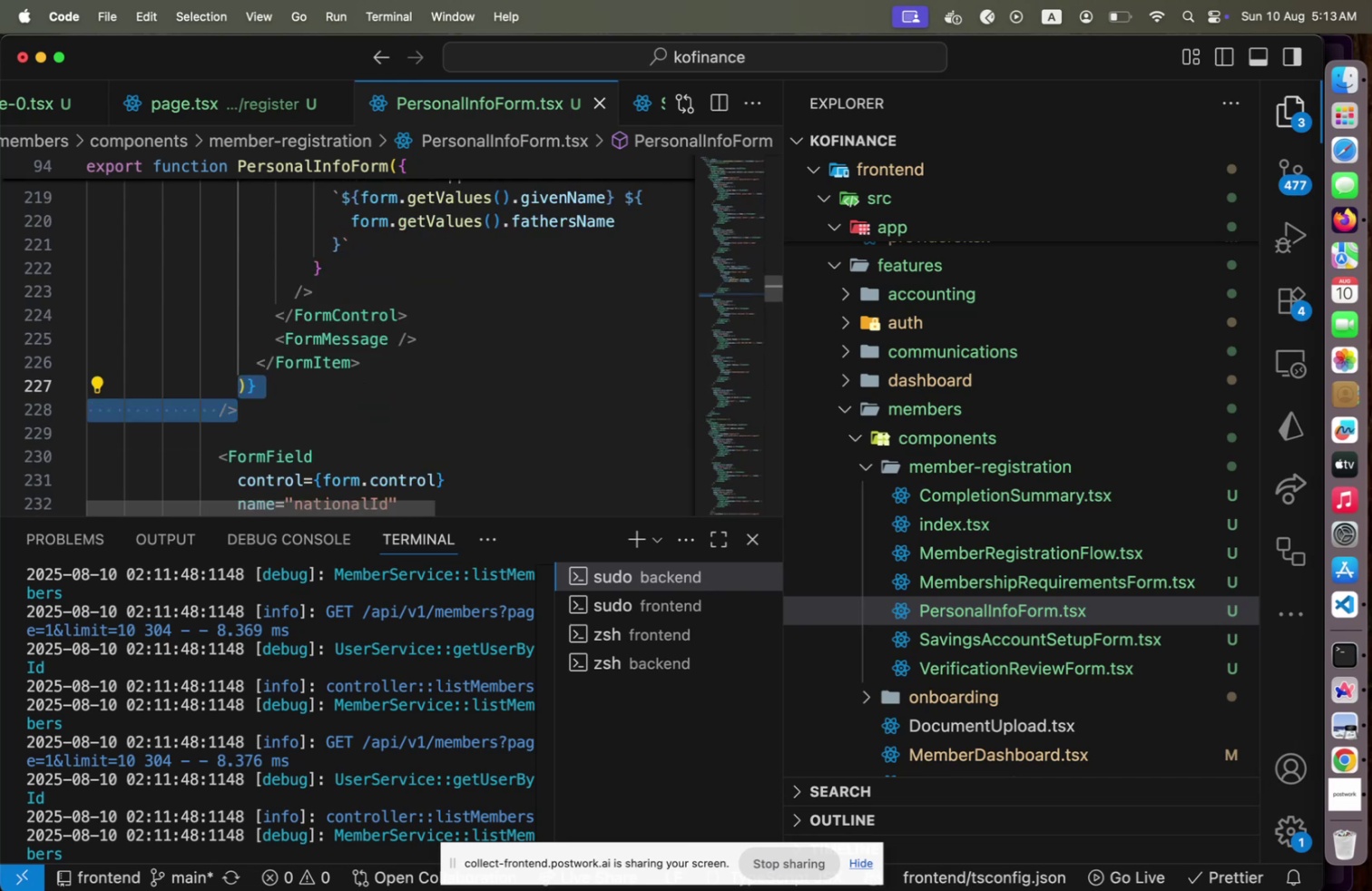 
key(Meta+CommandLeft)
 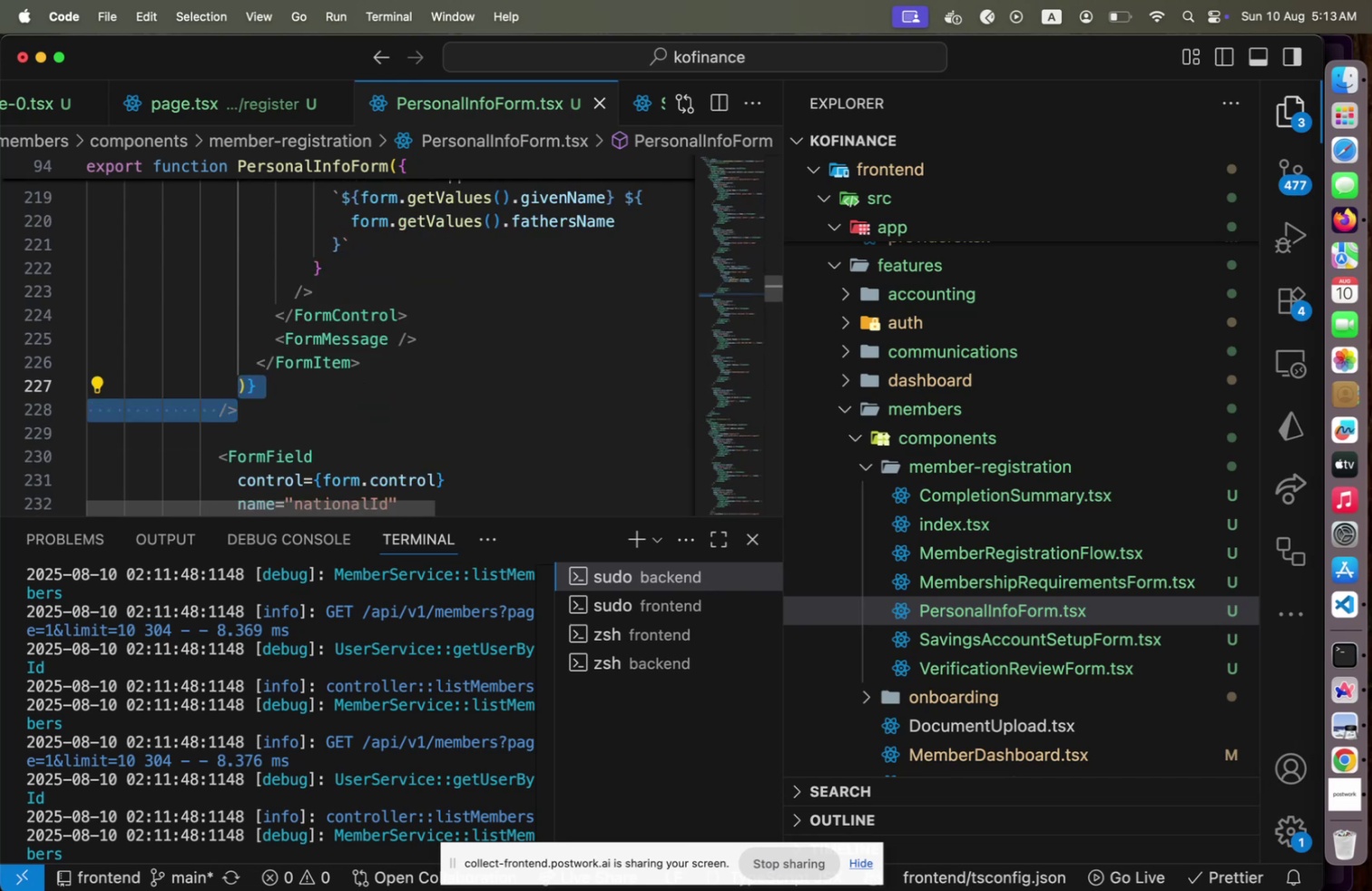 
key(Meta+Tab)
 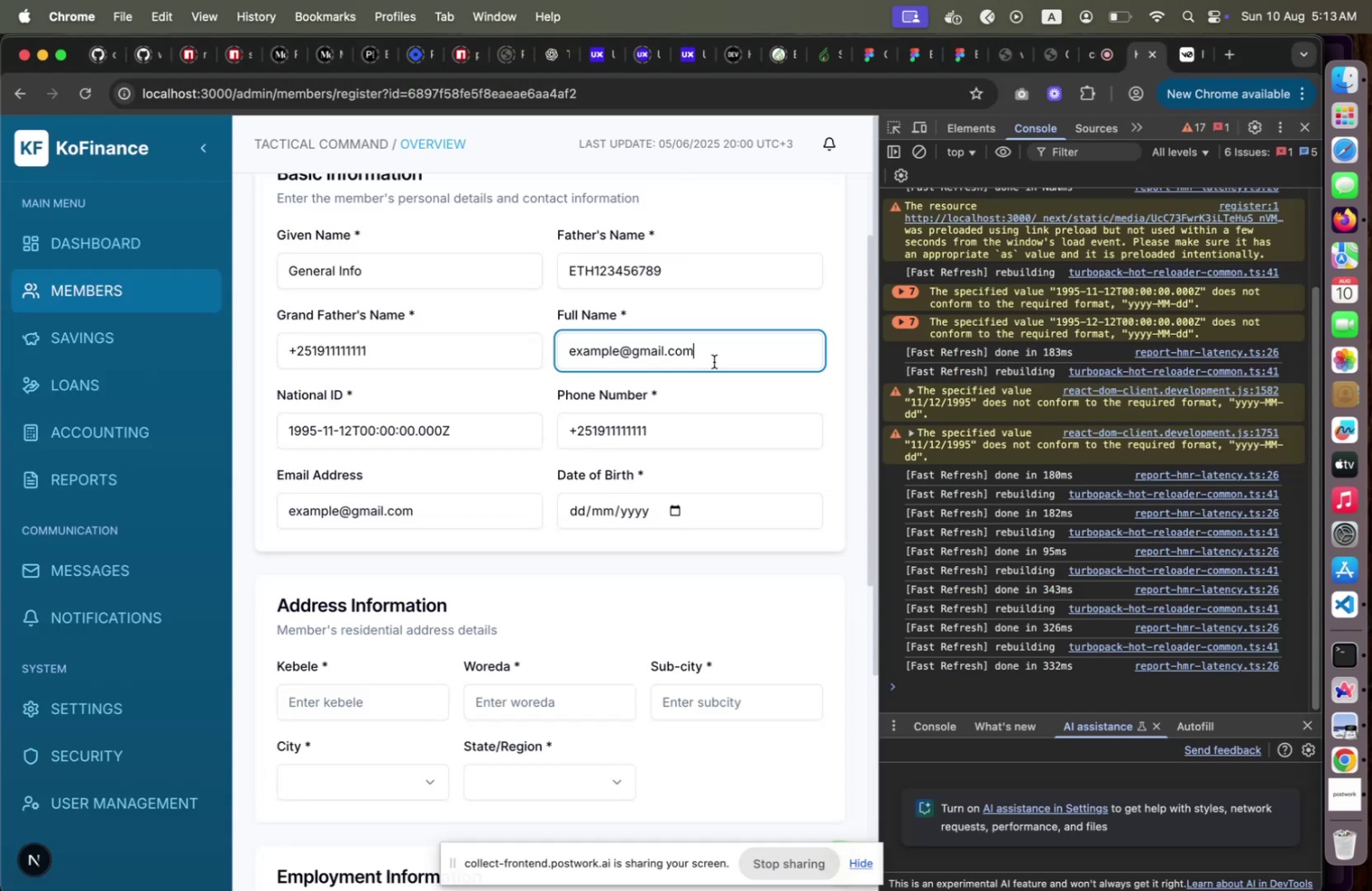 
left_click_drag(start_coordinate=[714, 360], to_coordinate=[551, 358])
 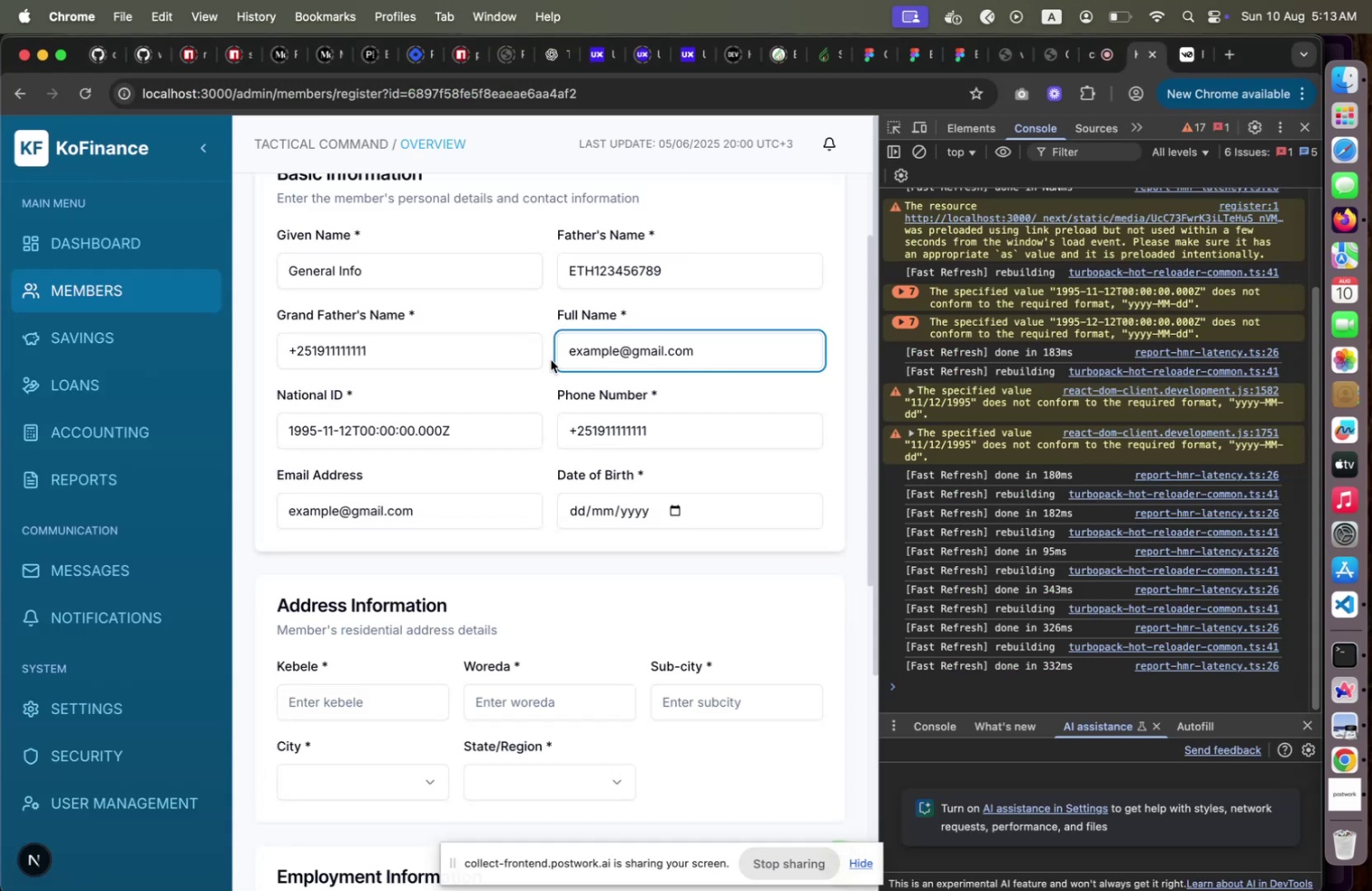 
key(Backspace)
 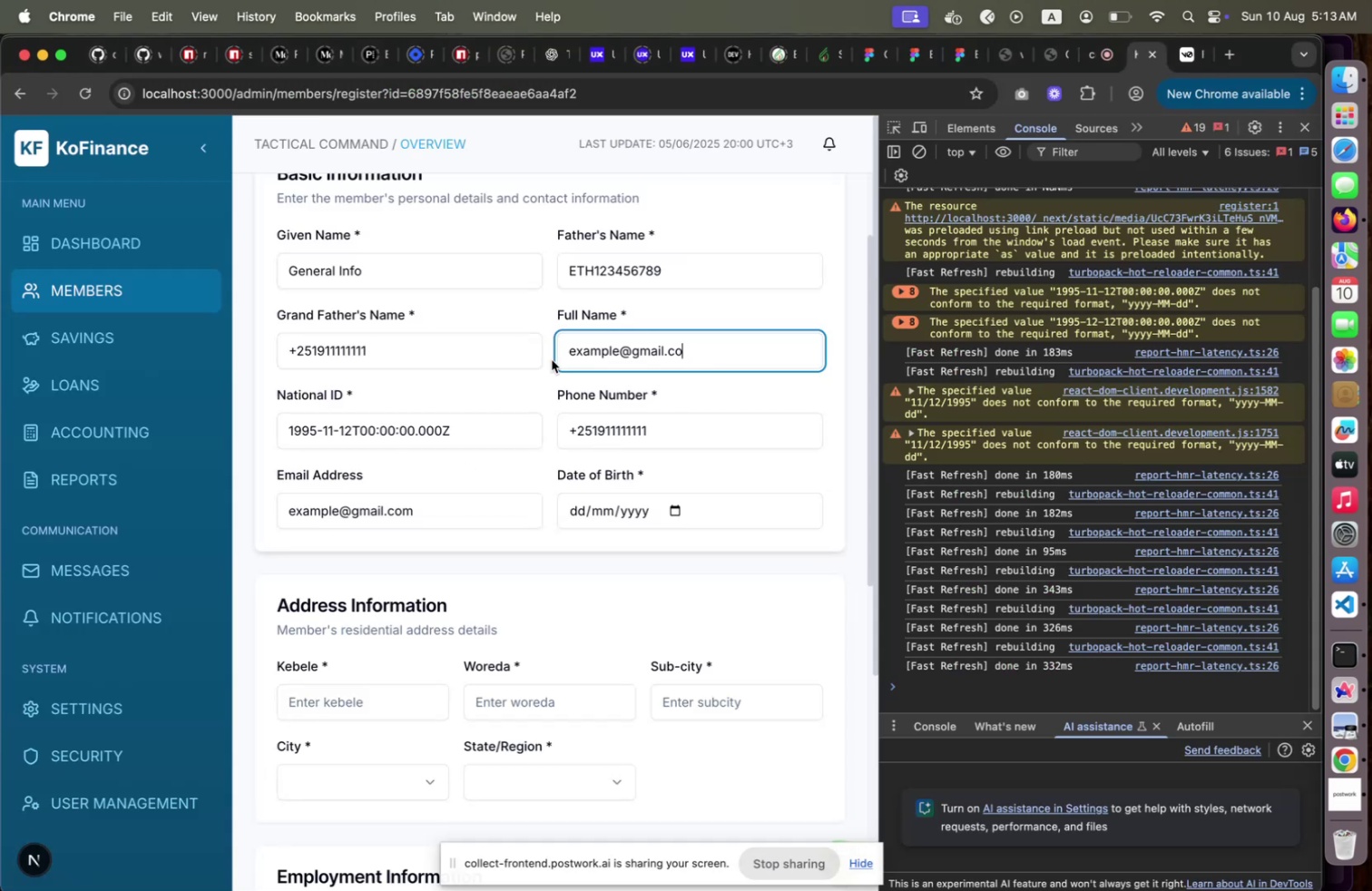 
key(M)
 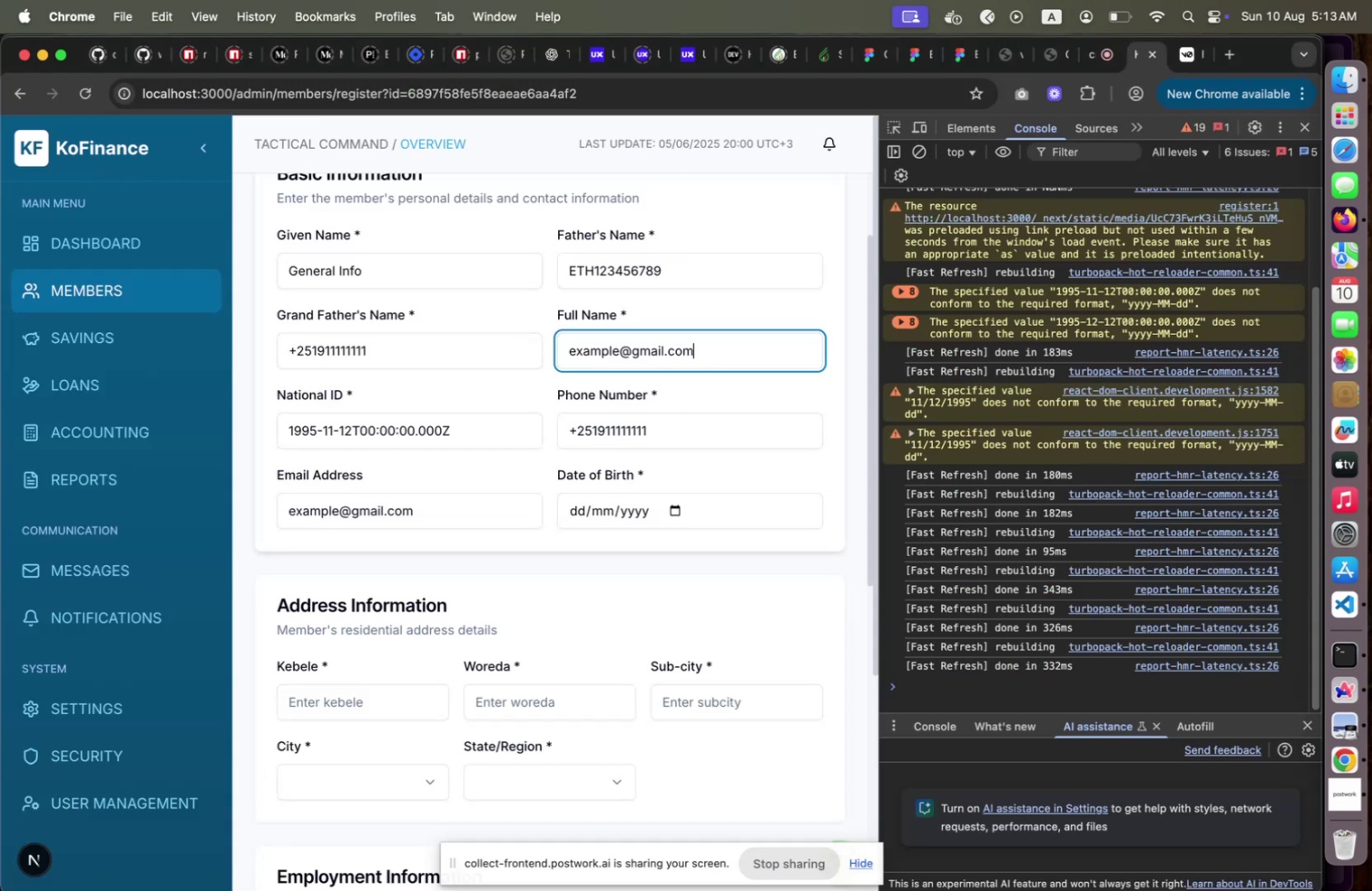 
key(Meta+CommandLeft)
 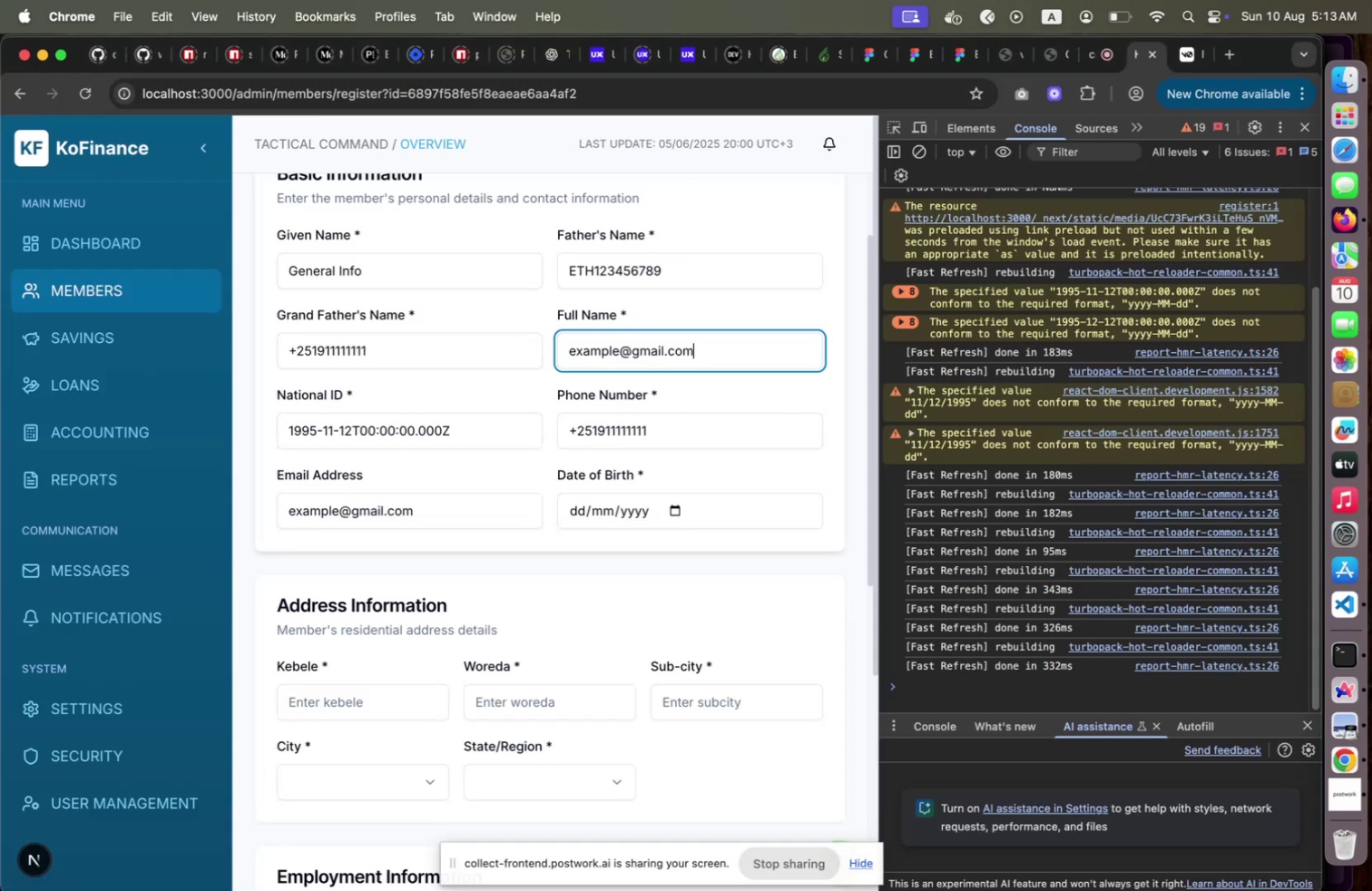 
key(Meta+Tab)
 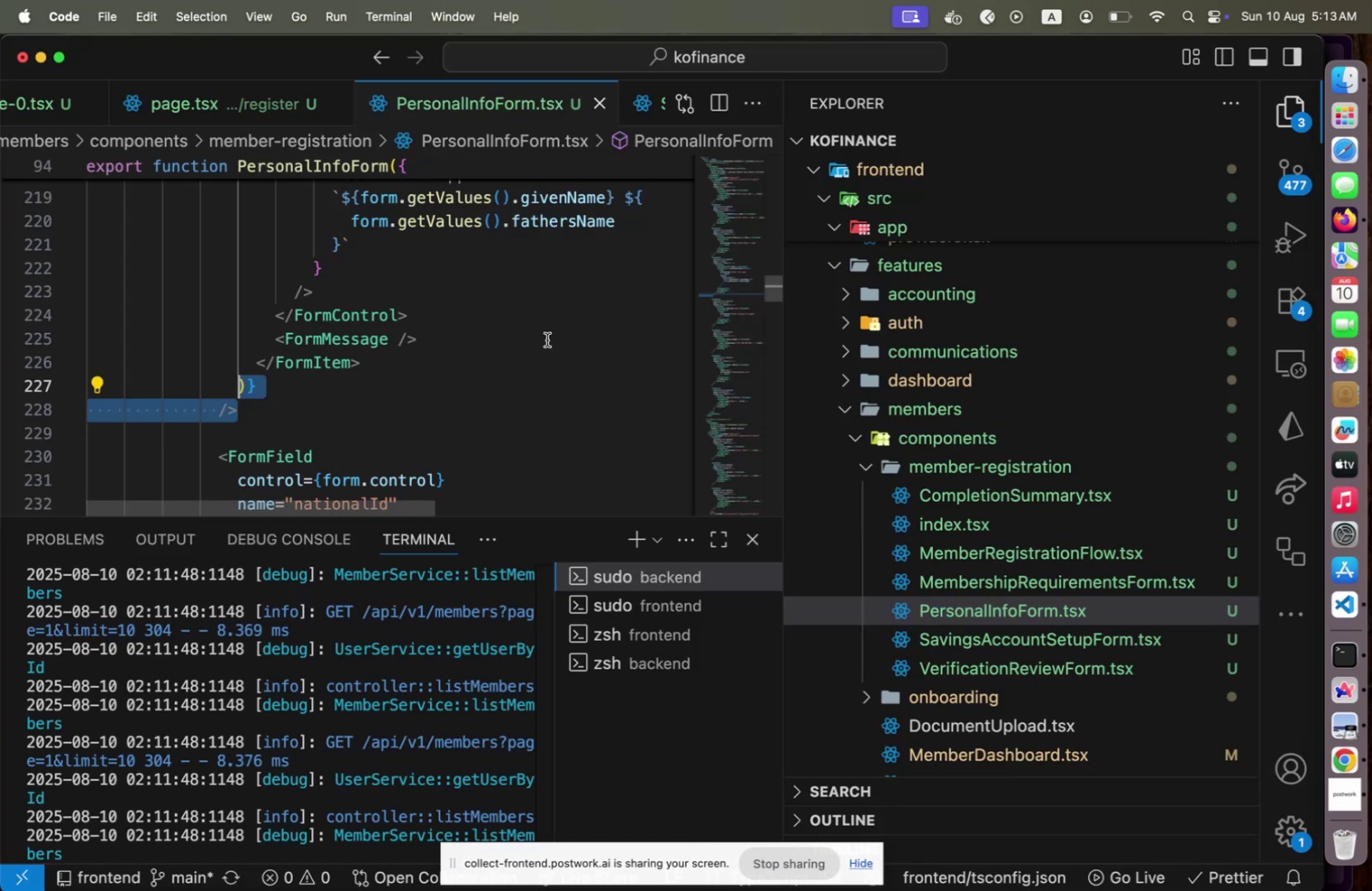 
scroll: coordinate [544, 339], scroll_direction: up, amount: 5.0
 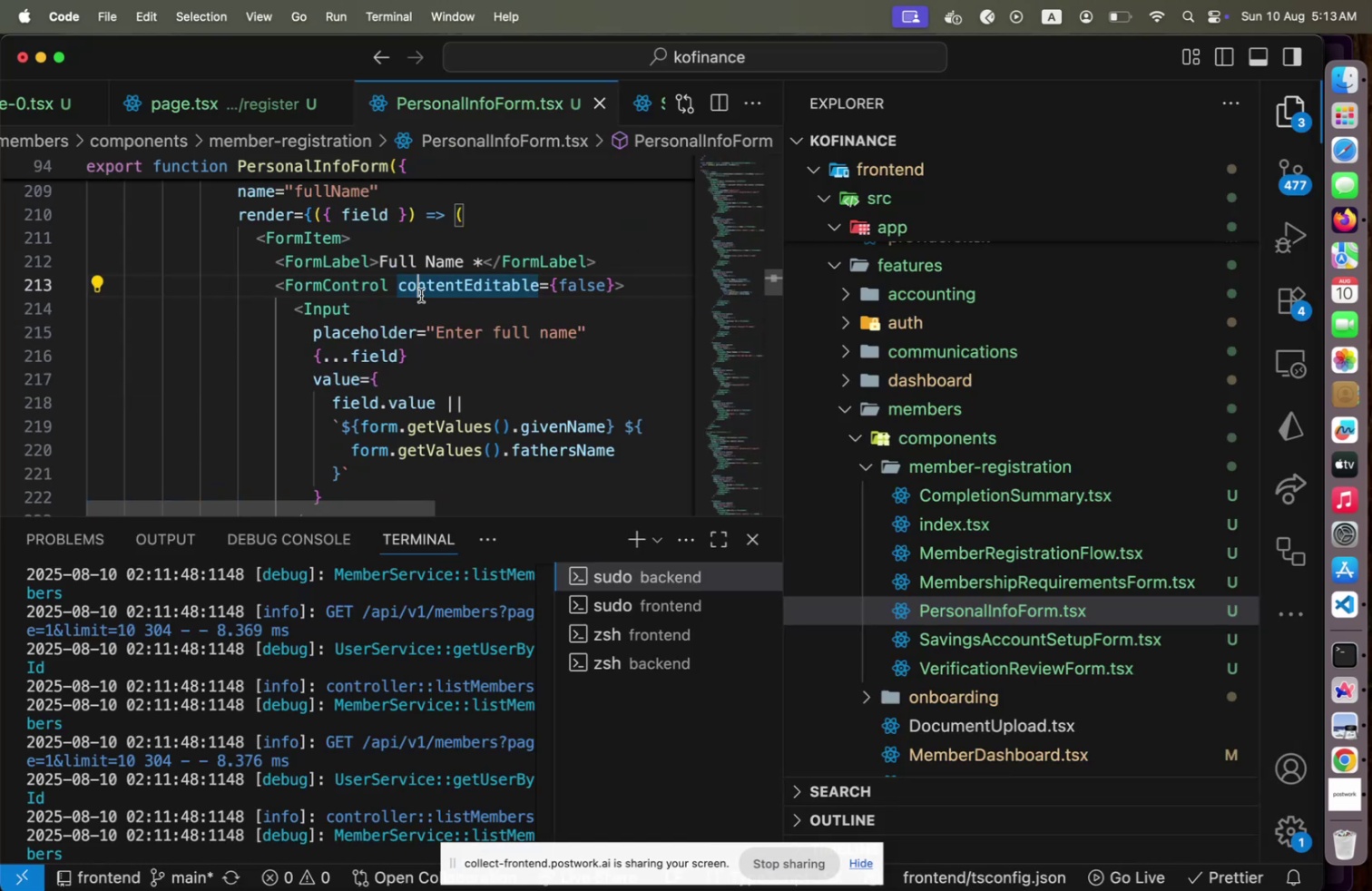 
key(ArrowDown)
 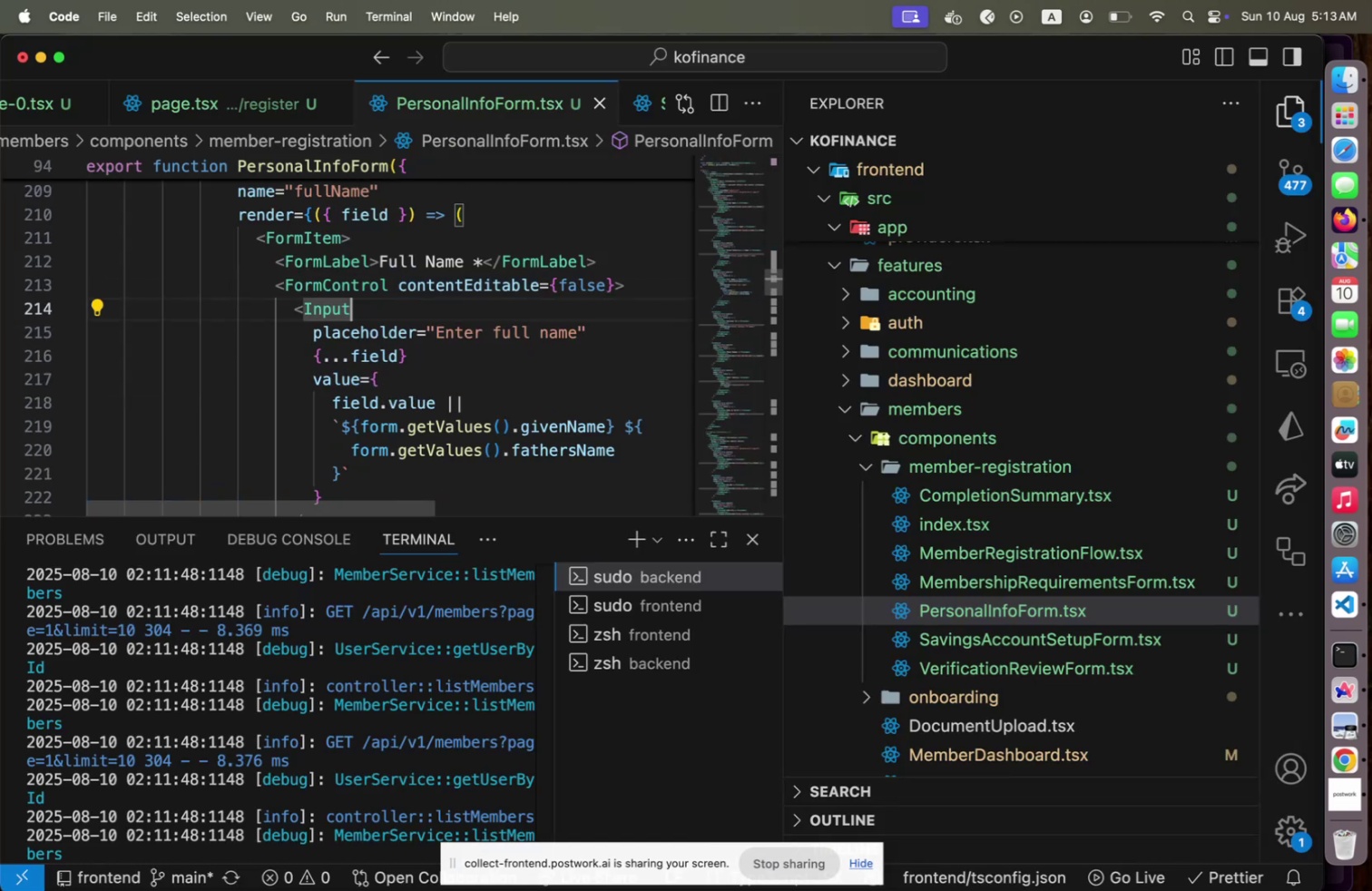 
key(Home)
 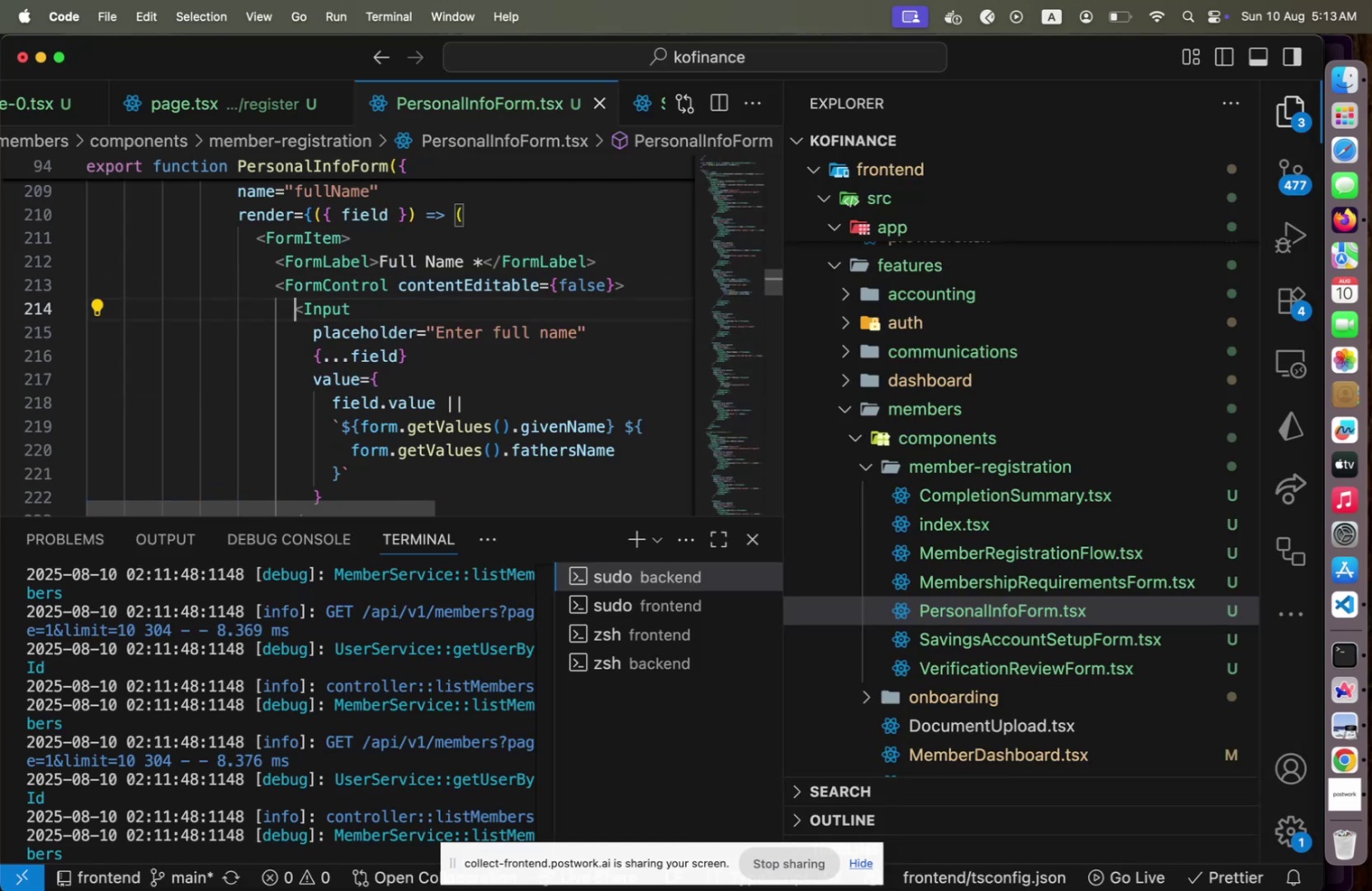 
hold_key(key=ArrowDown, duration=0.82)
 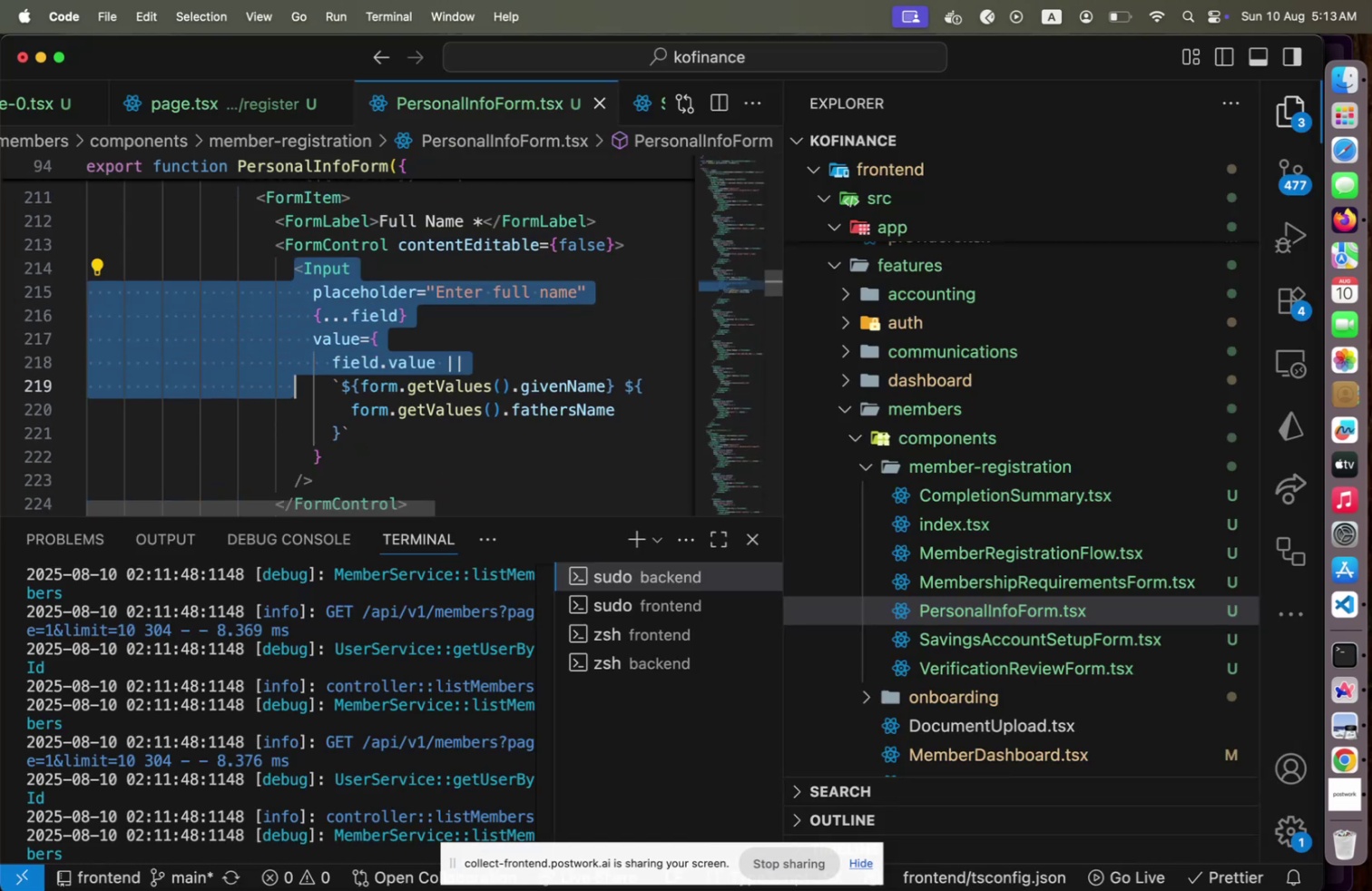 
key(Shift+ArrowDown)
 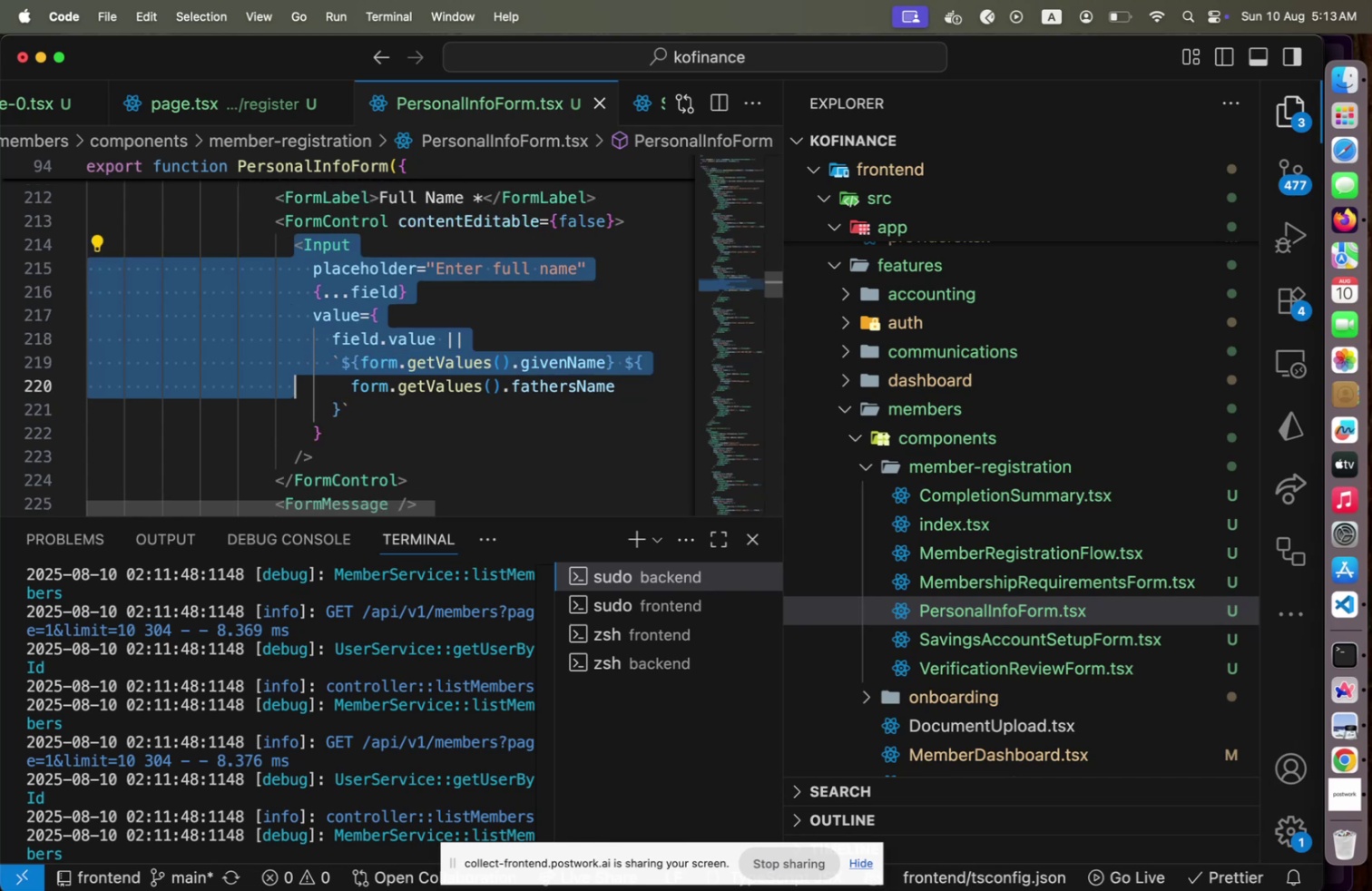 
hold_key(key=ArrowDown, duration=0.32)
 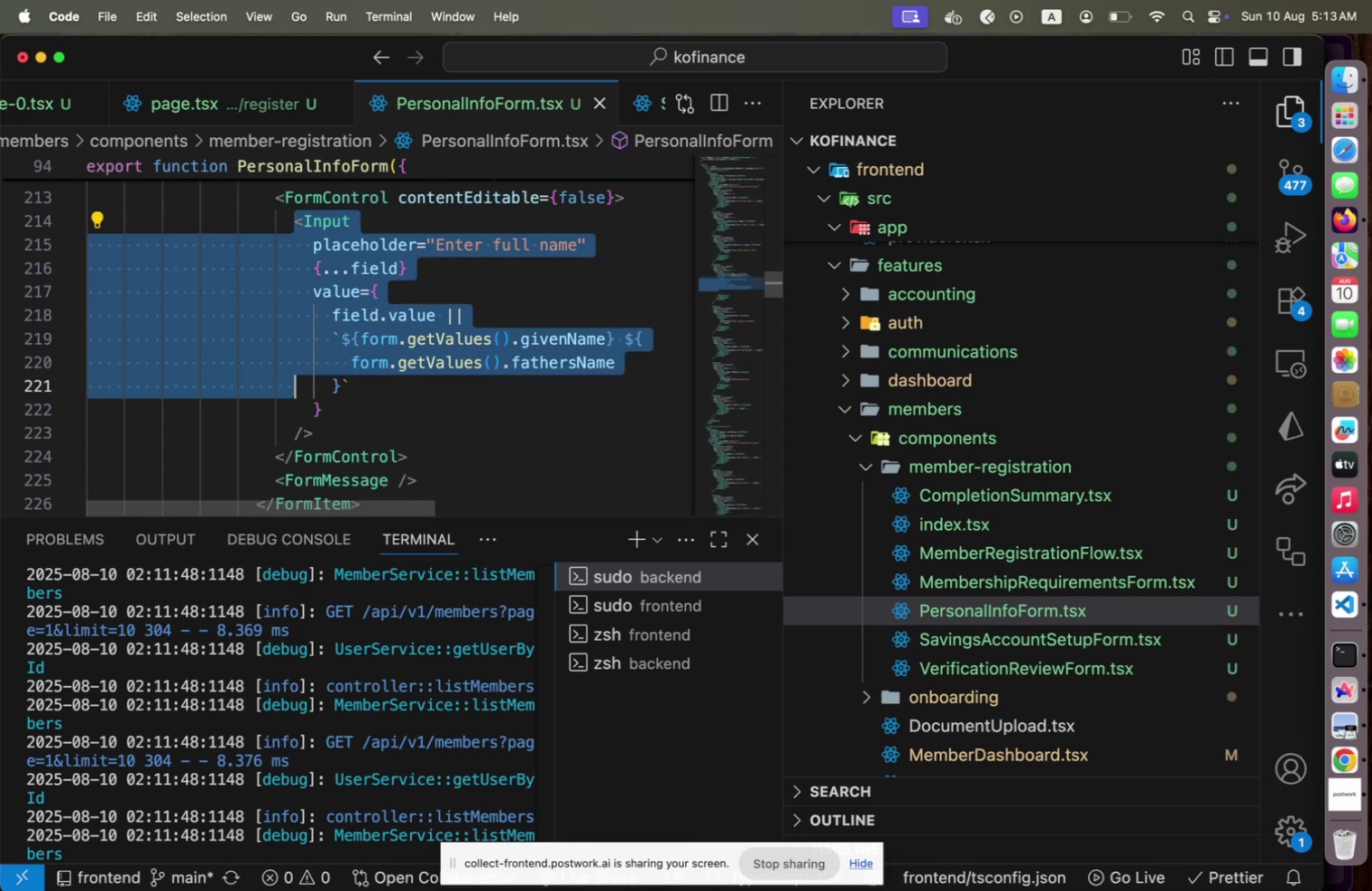 
key(Shift+ArrowDown)
 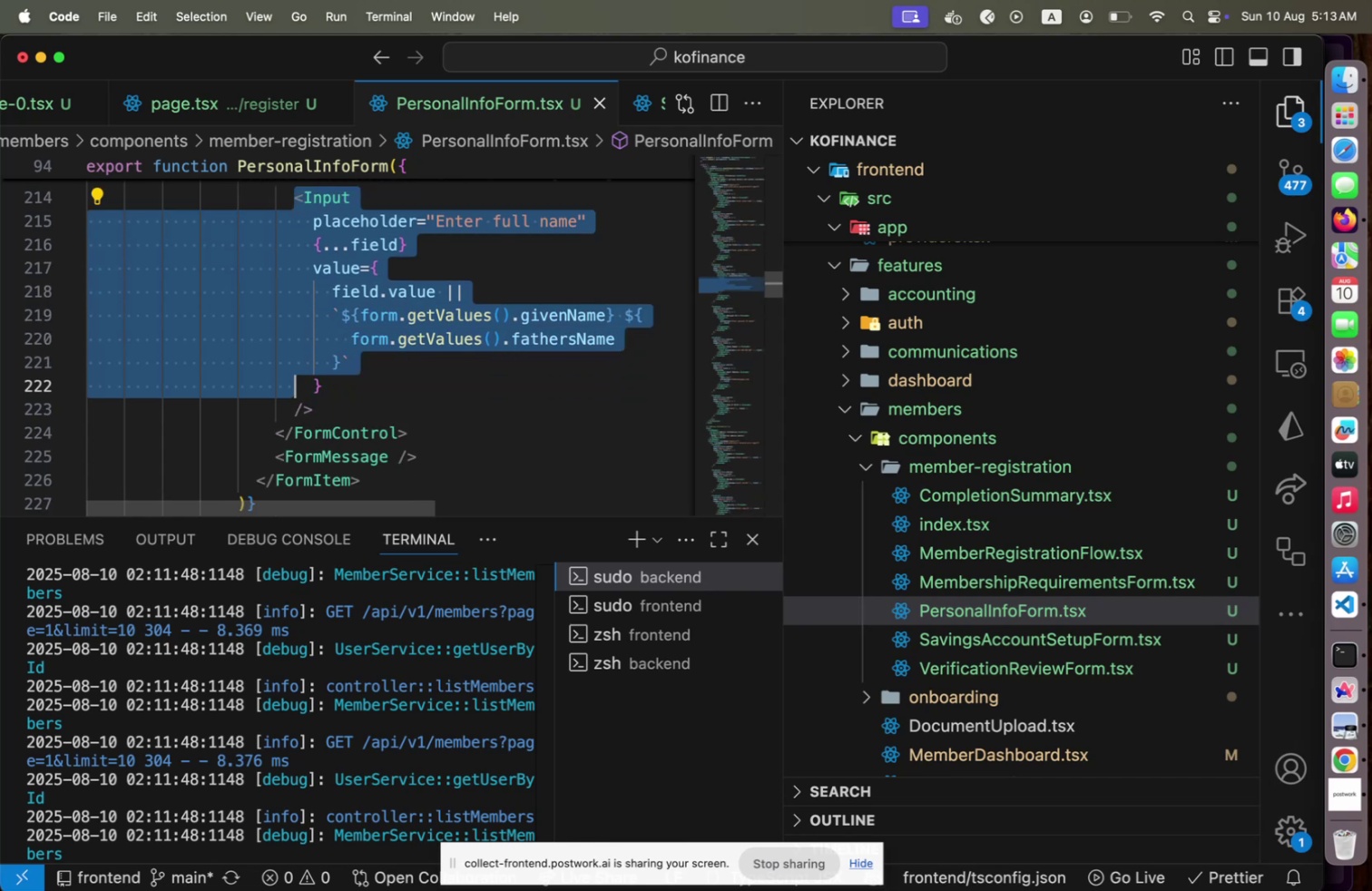 
key(ArrowLeft)
 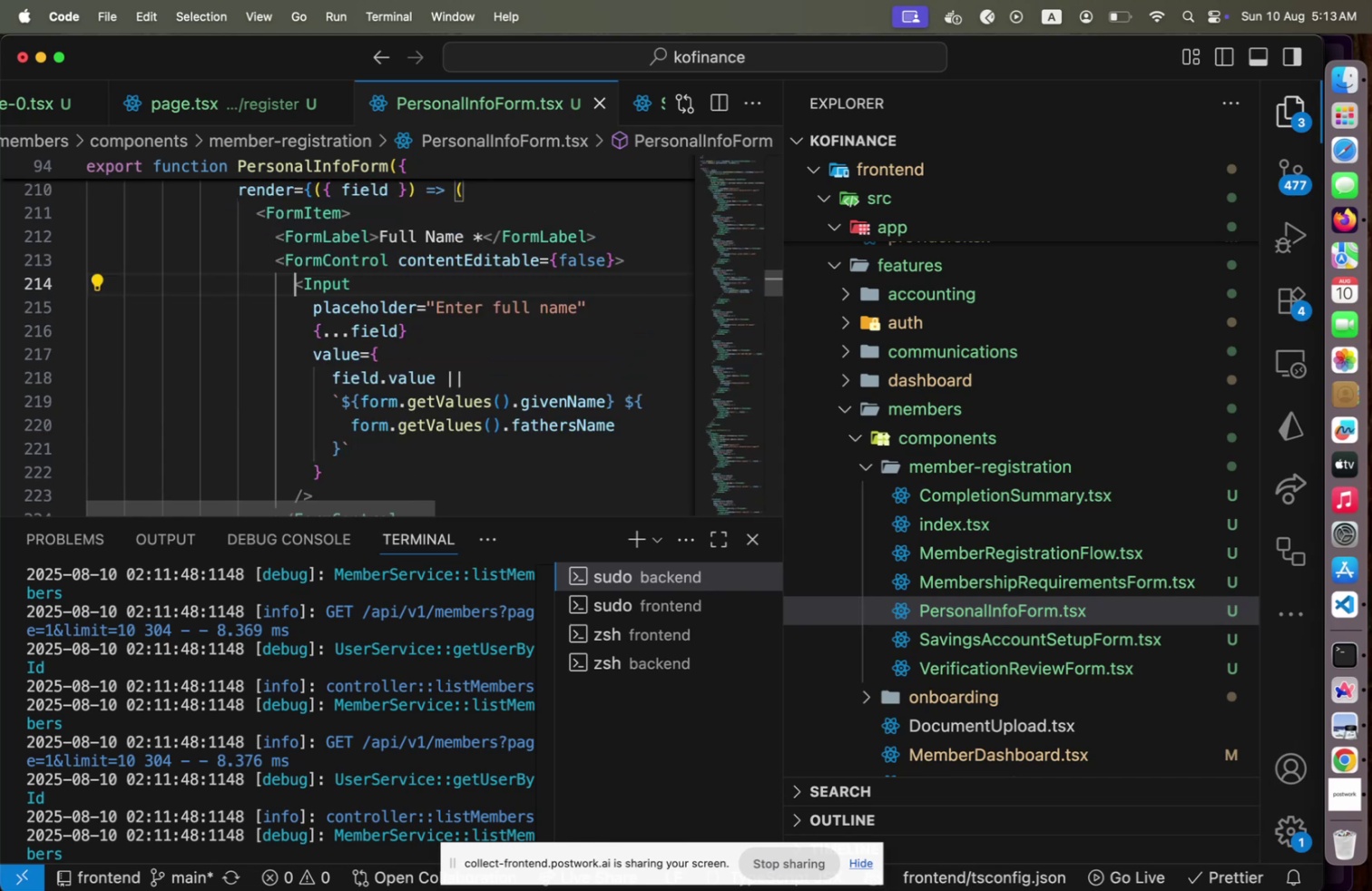 
key(ArrowRight)
 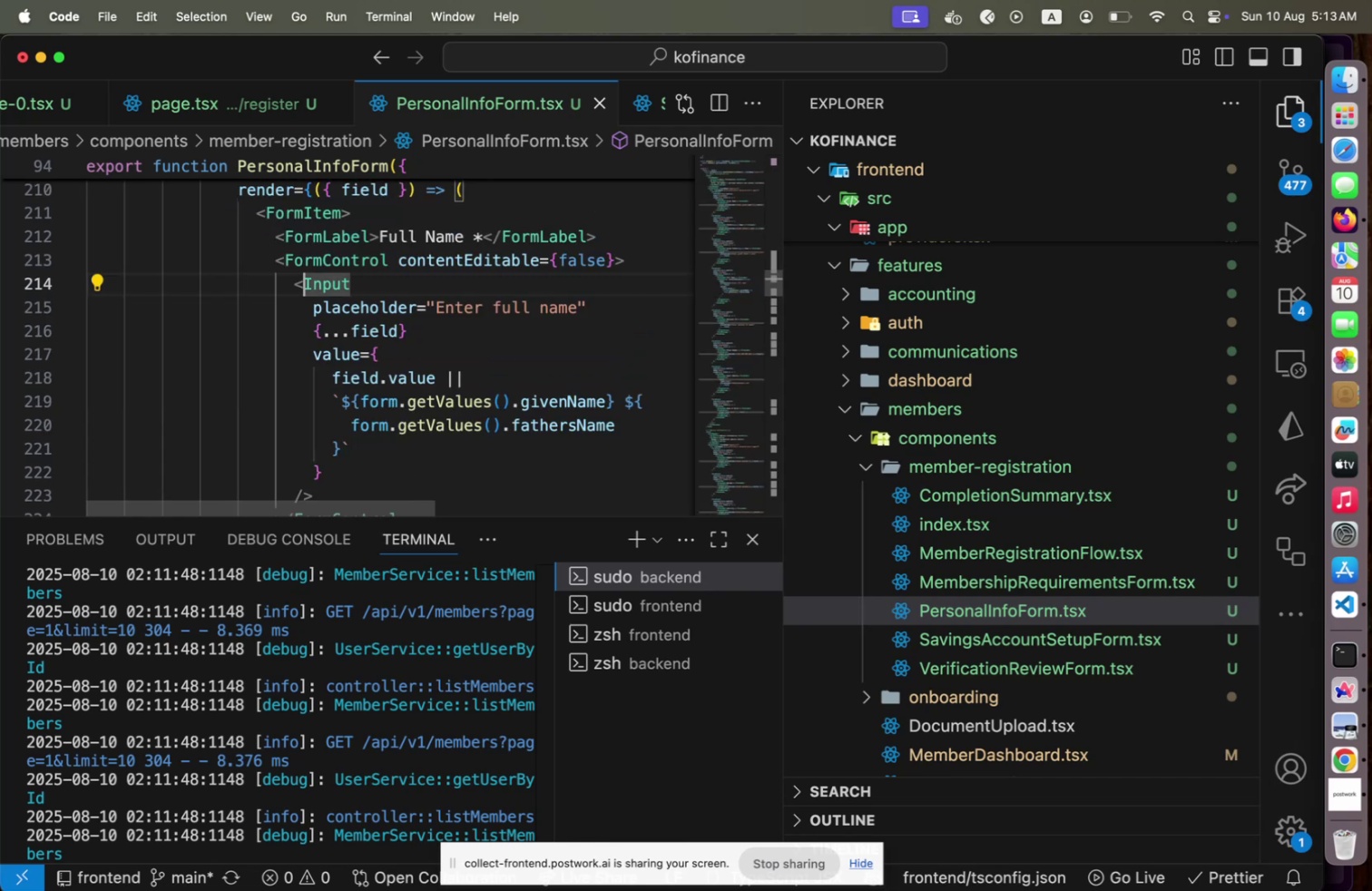 
key(Shift+End)
 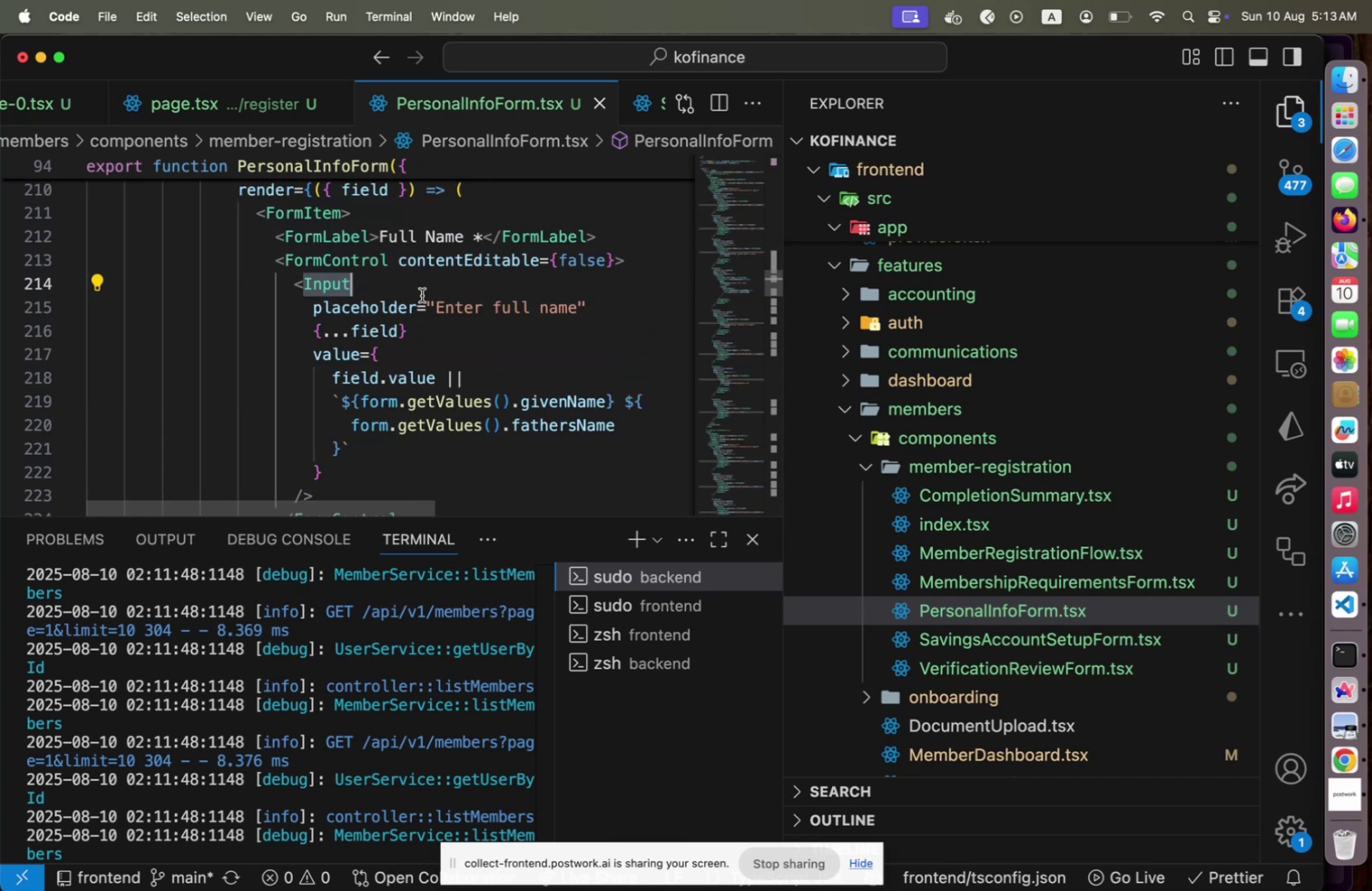 
key(ArrowUp)
 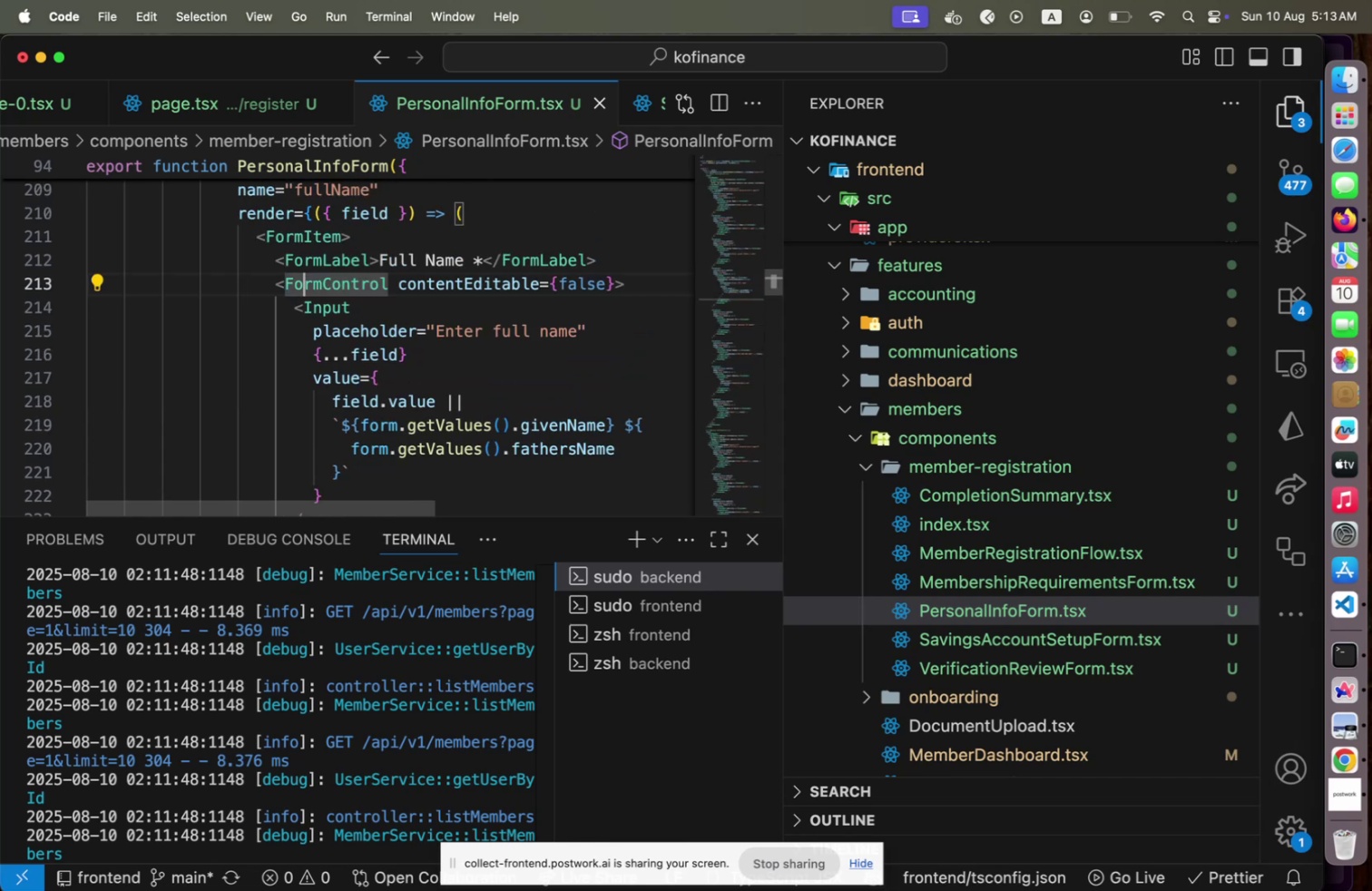 
key(End)
 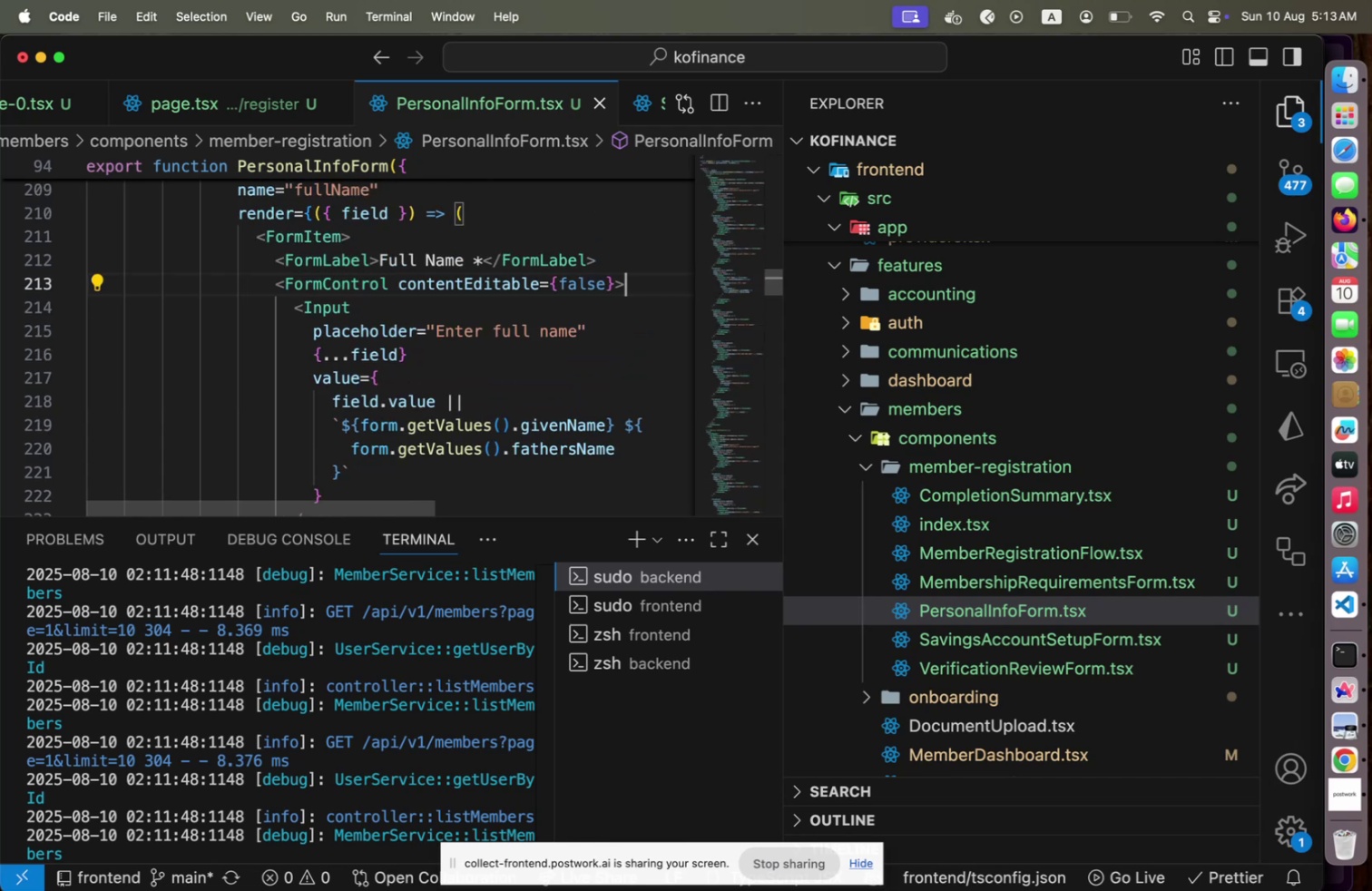 
key(ArrowLeft)
 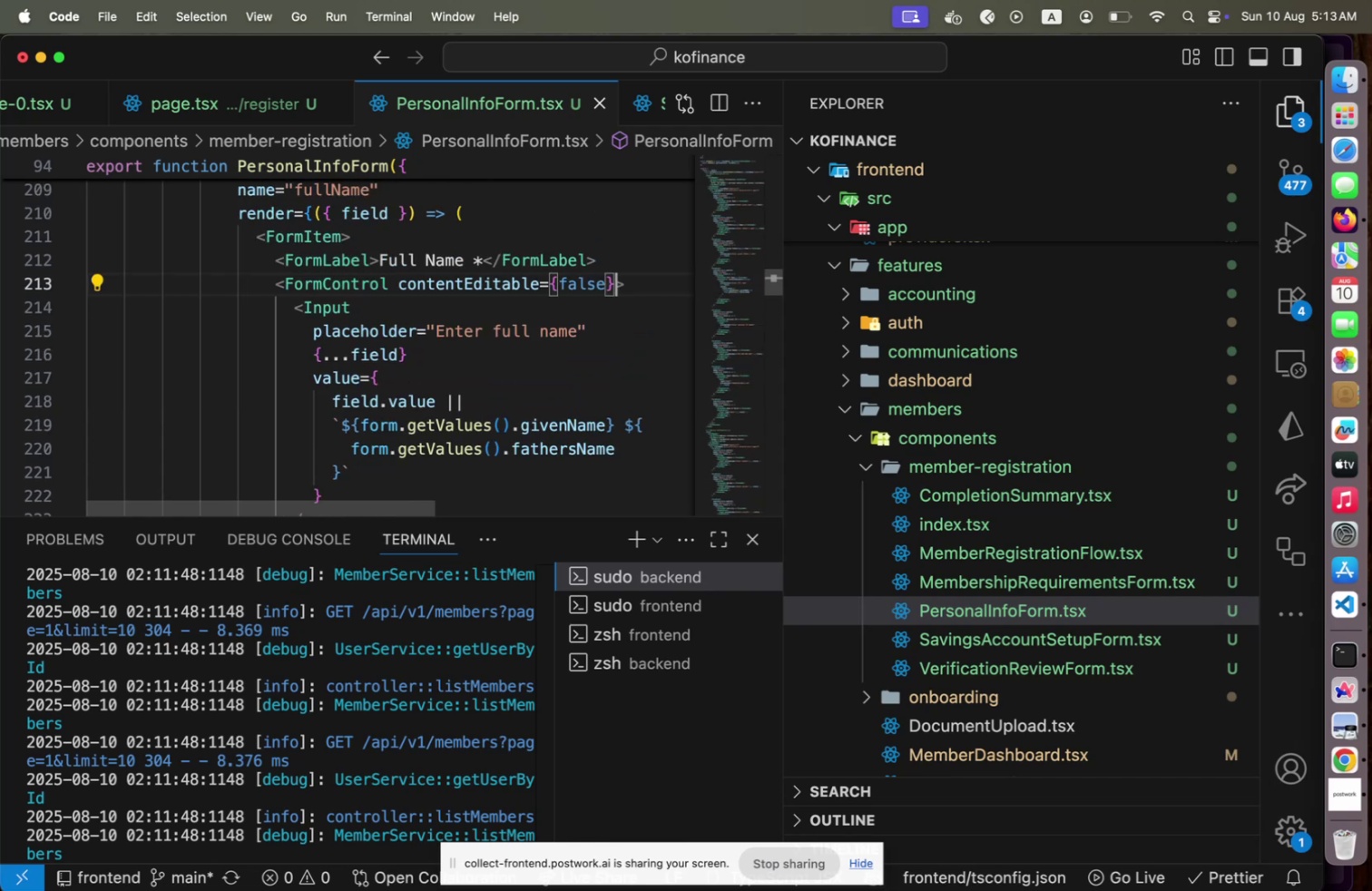 
hold_key(key=ArrowLeft, duration=1.5)
 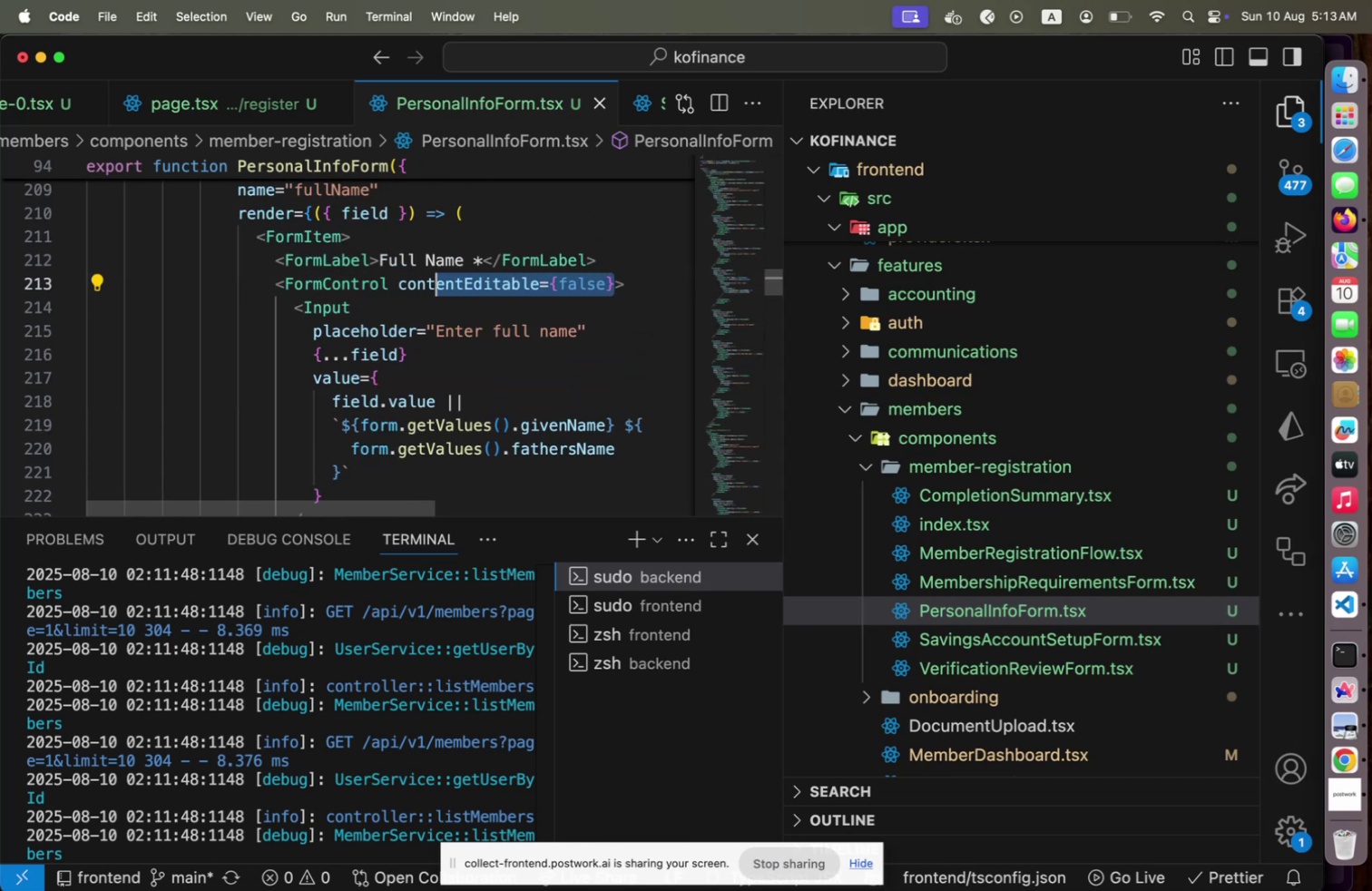 
hold_key(key=ArrowLeft, duration=0.68)
 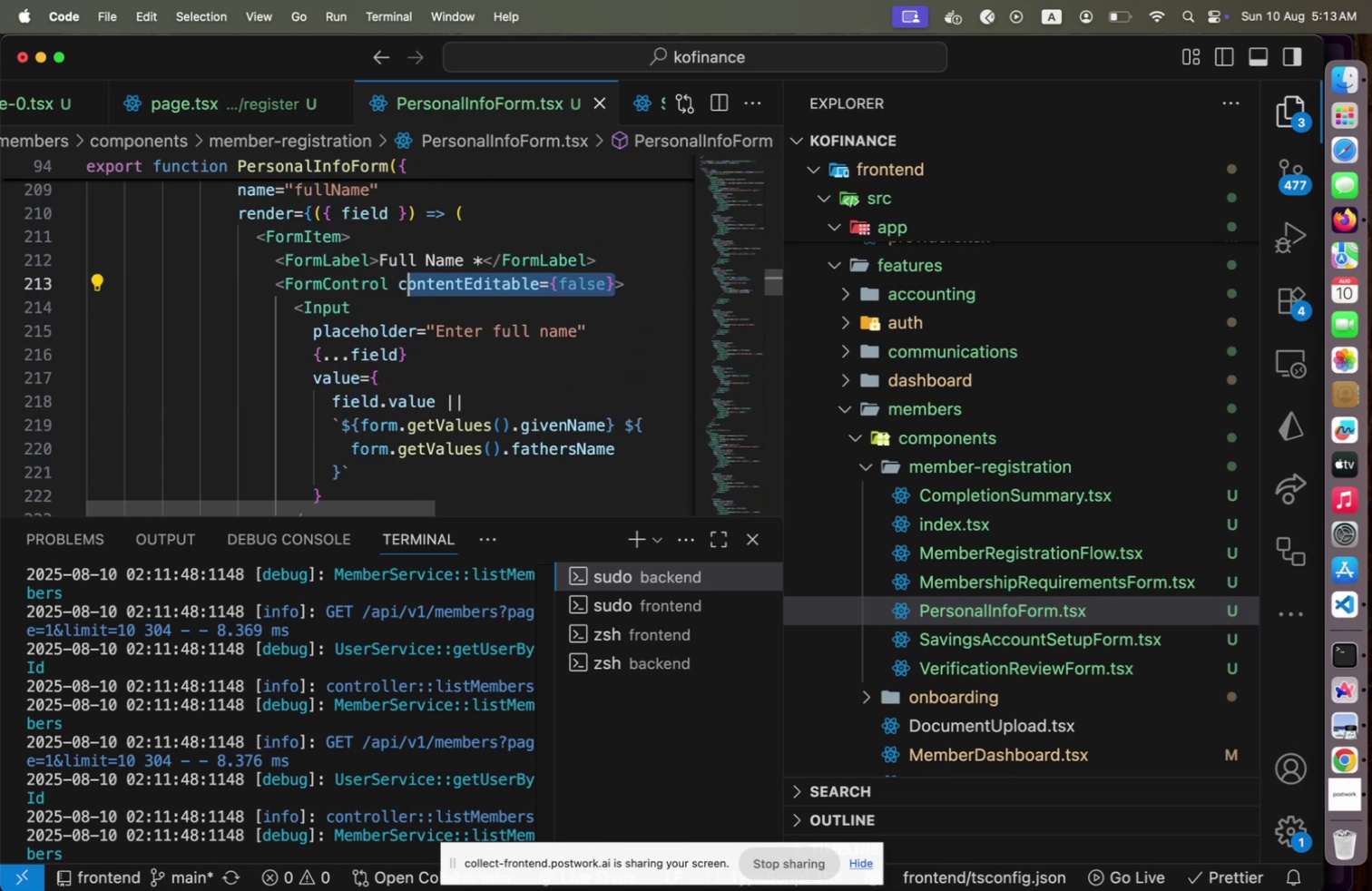 
key(Shift+ArrowLeft)
 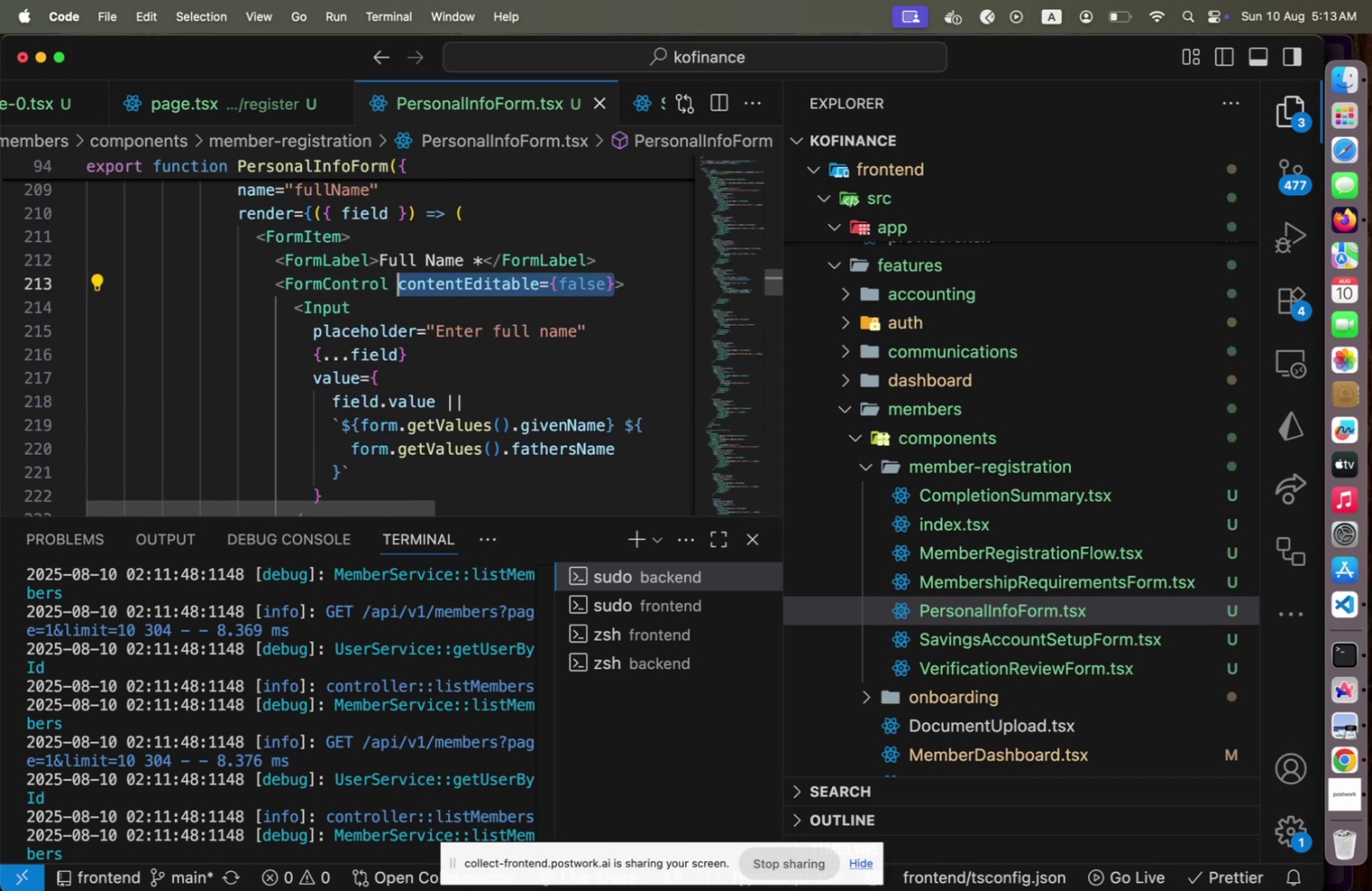 
key(Backspace)
 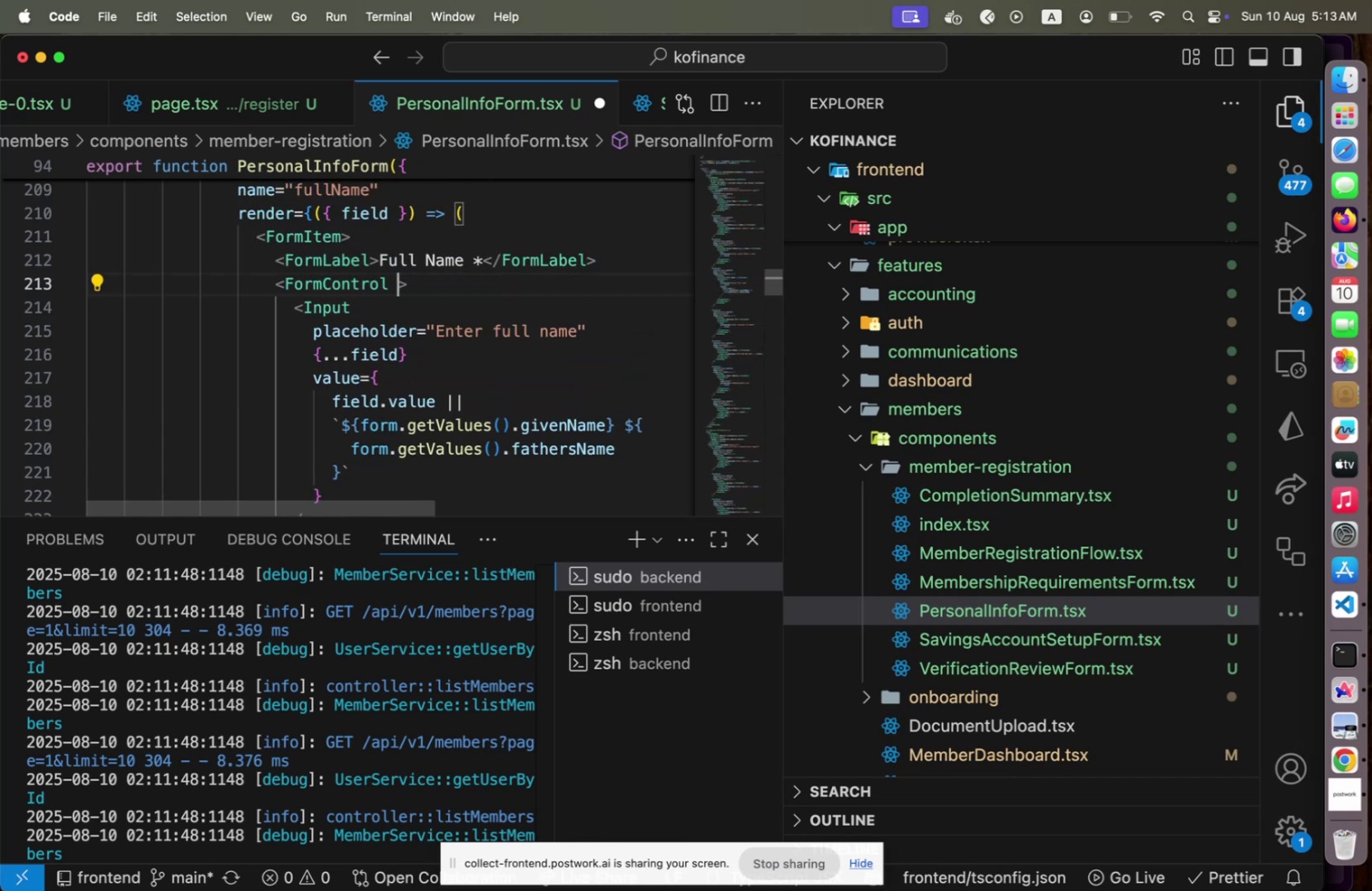 
key(Backspace)
 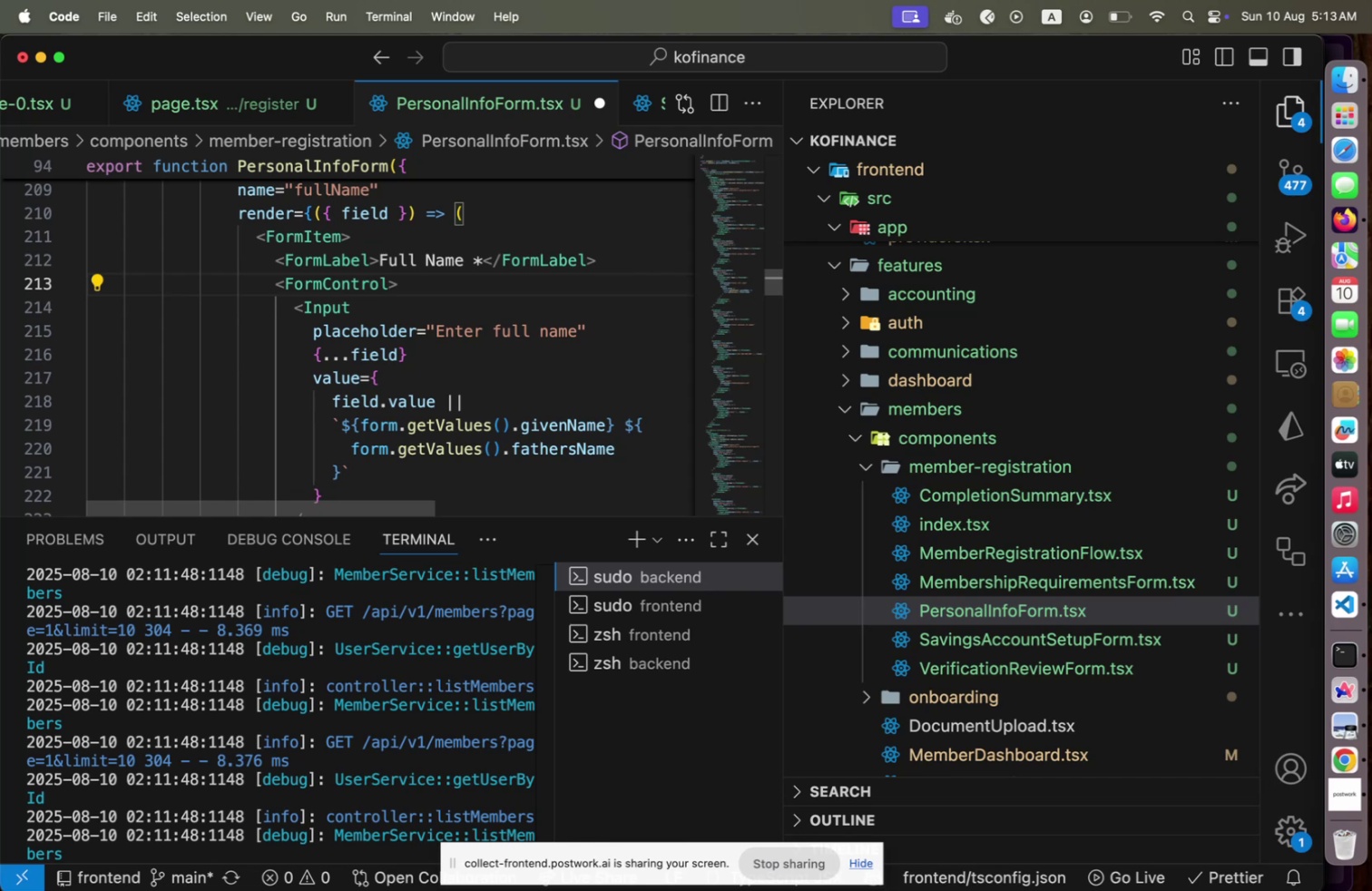 
key(Home)
 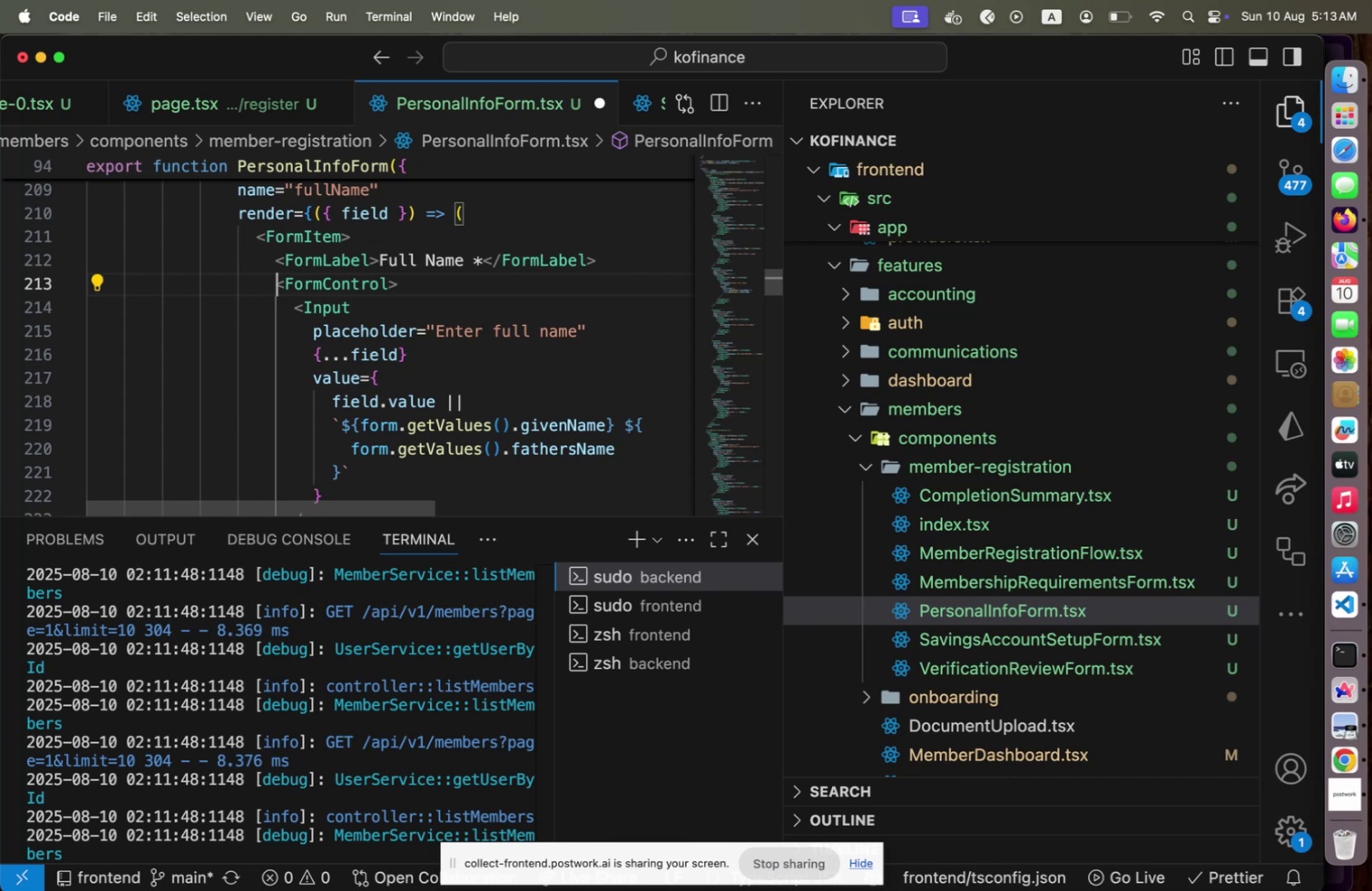 
hold_key(key=ArrowUp, duration=0.51)
 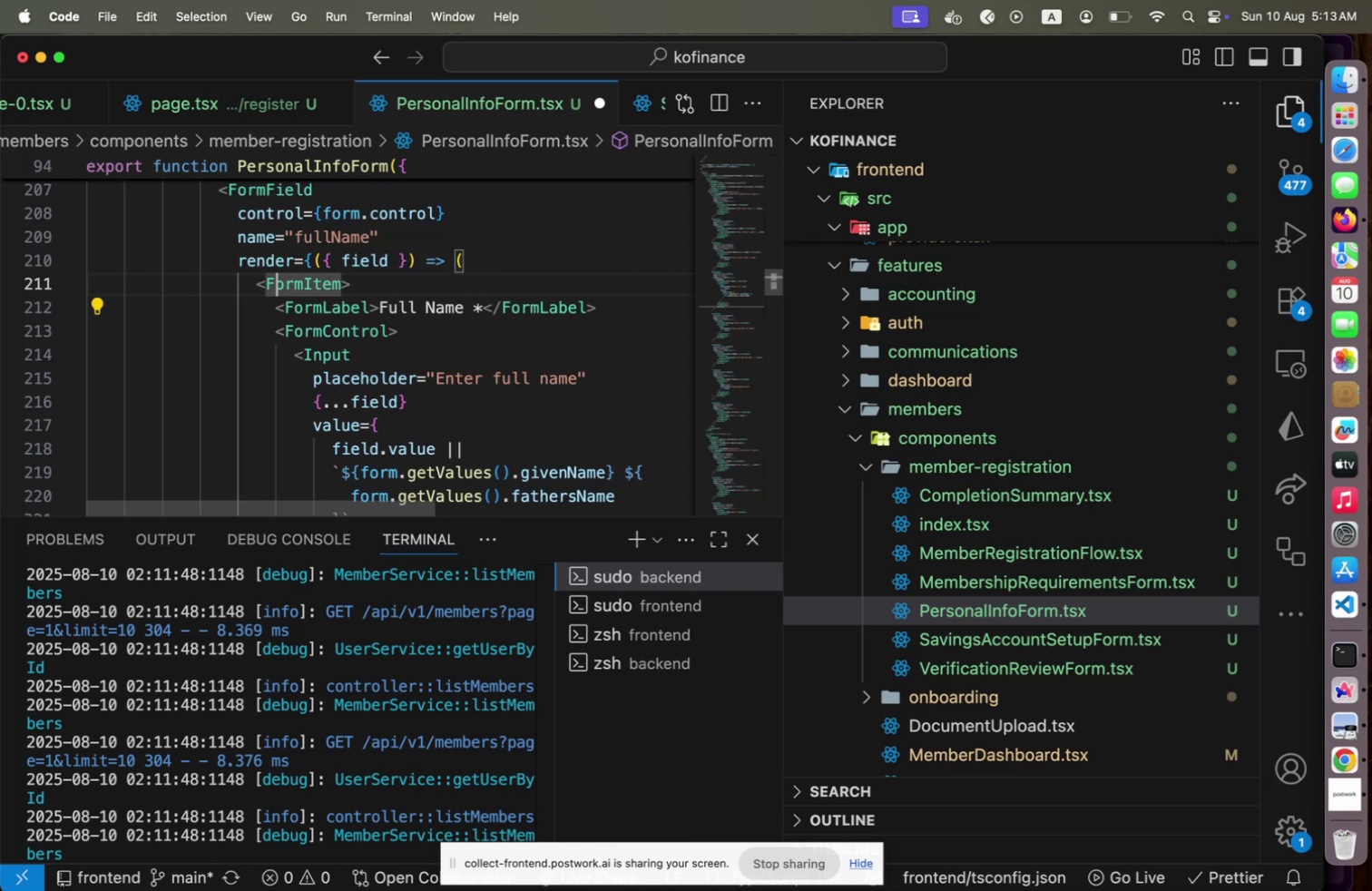 
key(ArrowDown)
 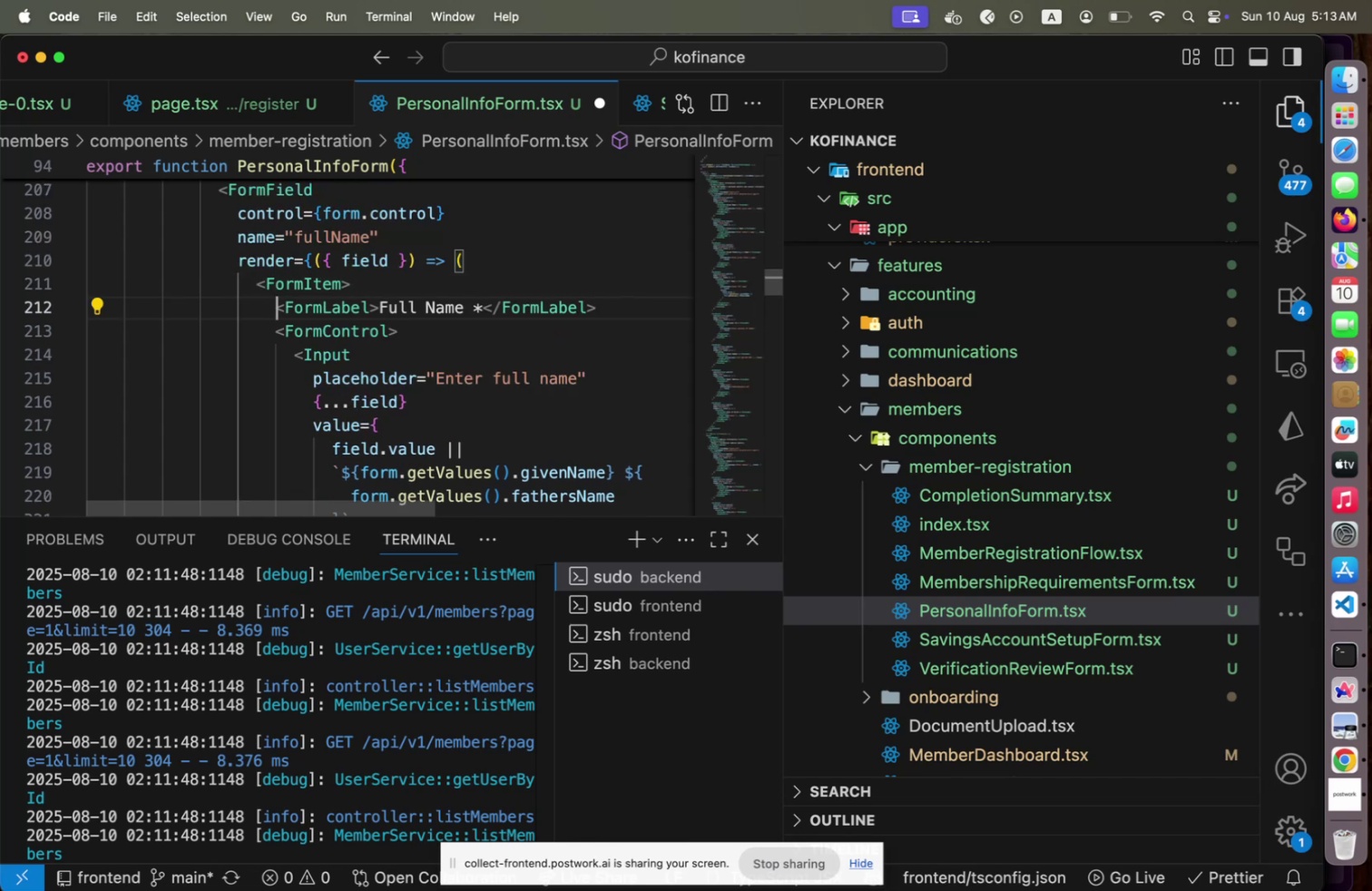 
key(ArrowDown)
 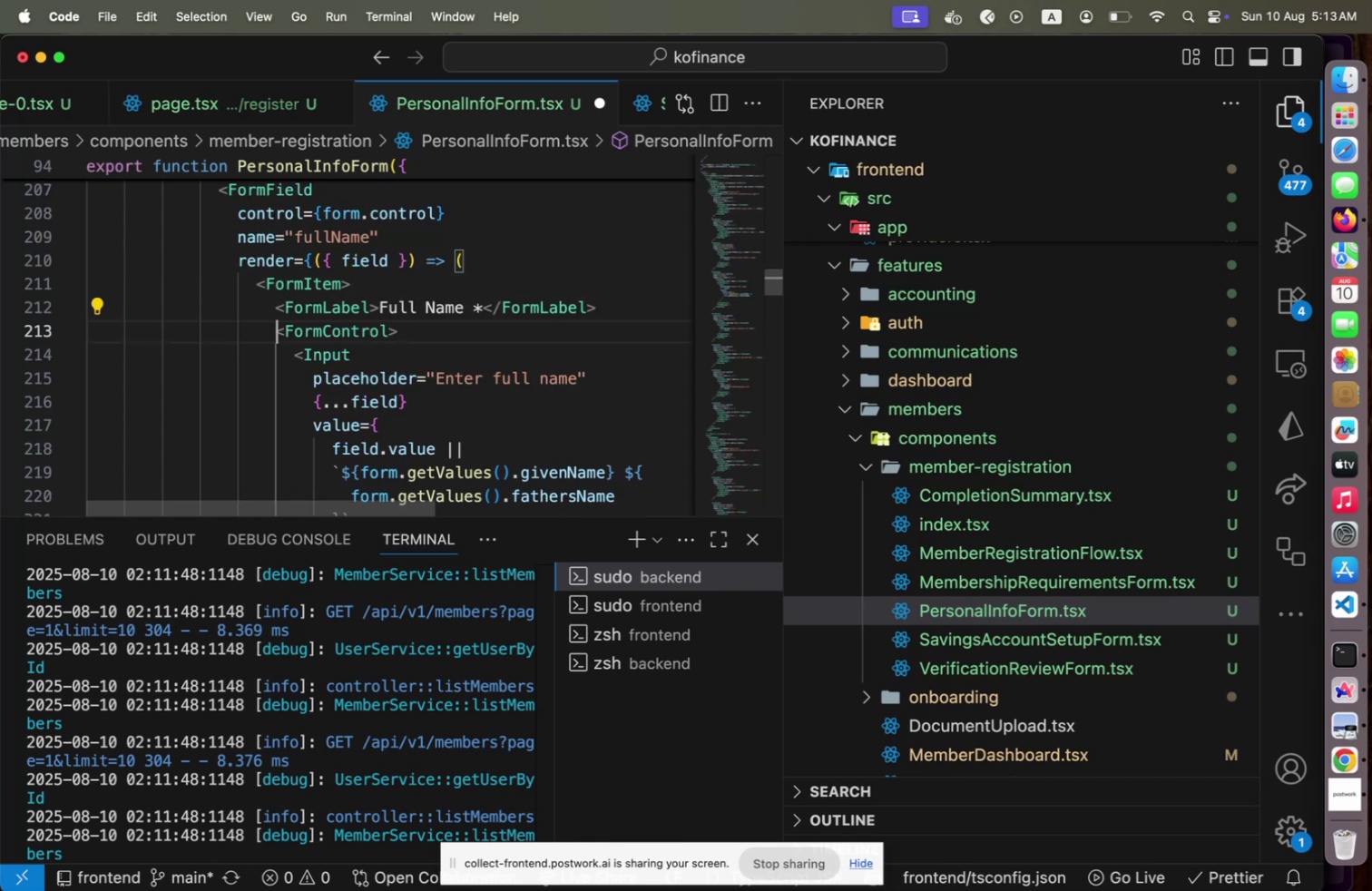 
key(ArrowDown)
 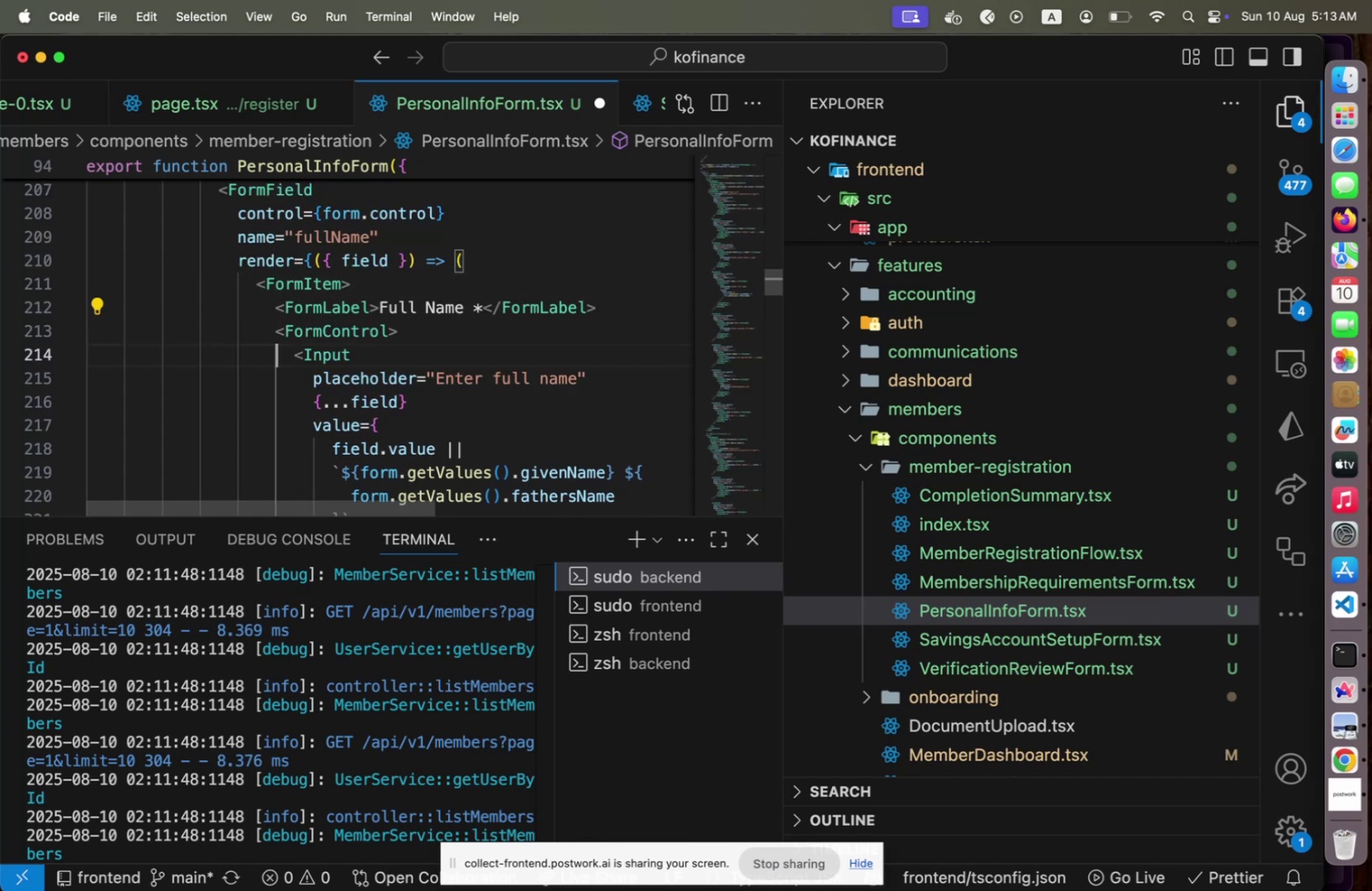 
key(ArrowDown)
 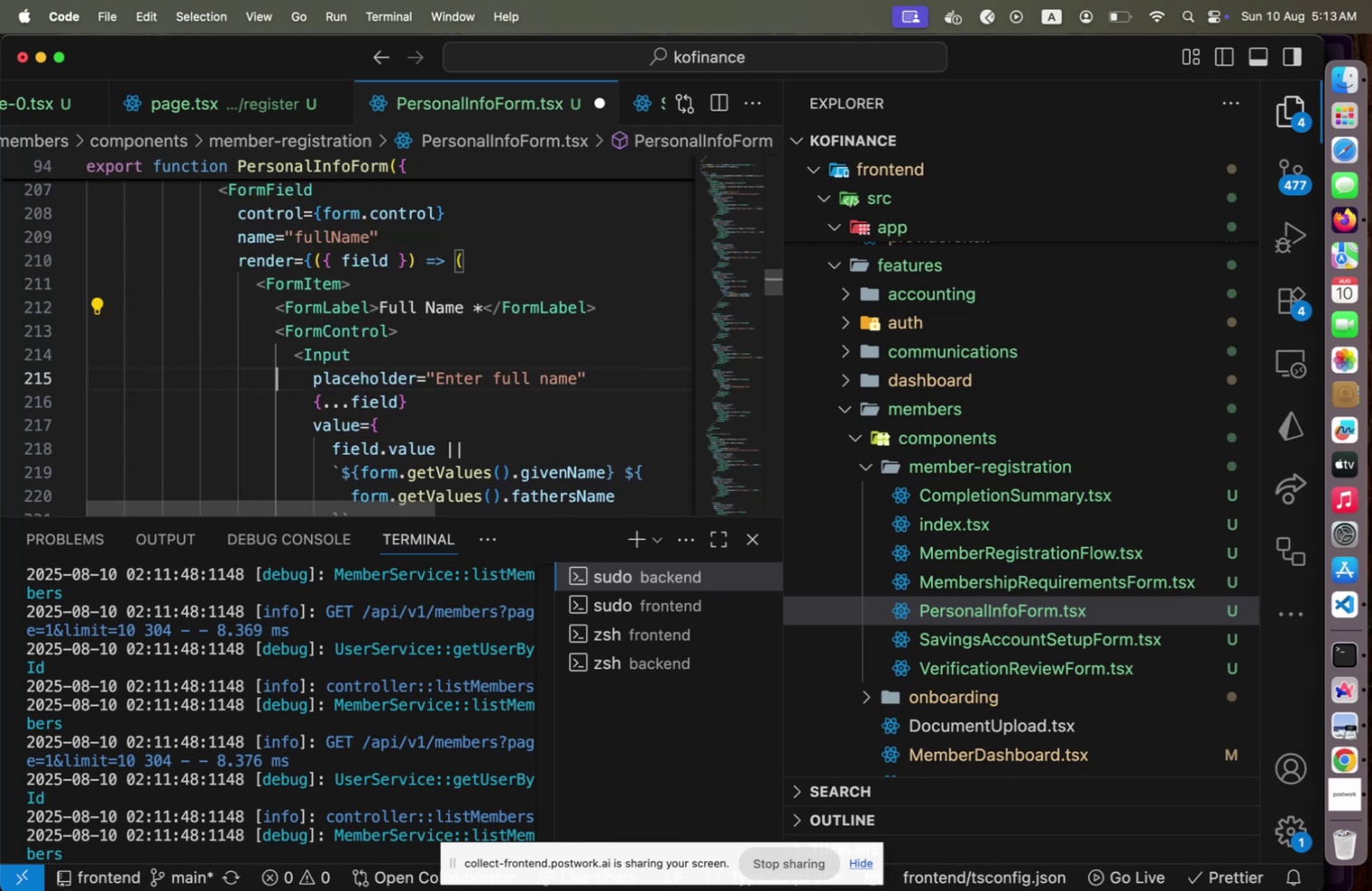 
key(ArrowDown)
 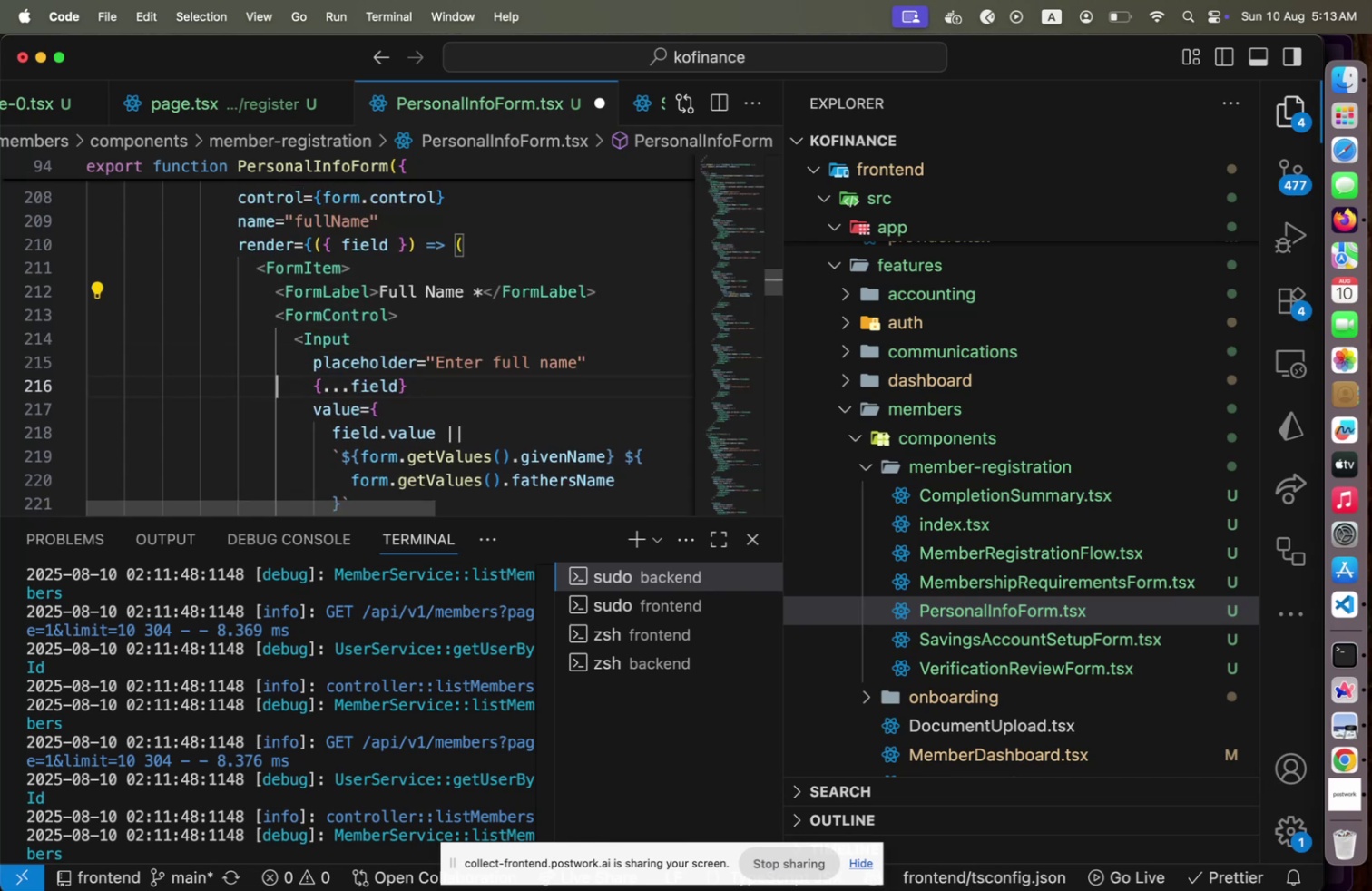 
key(ArrowDown)
 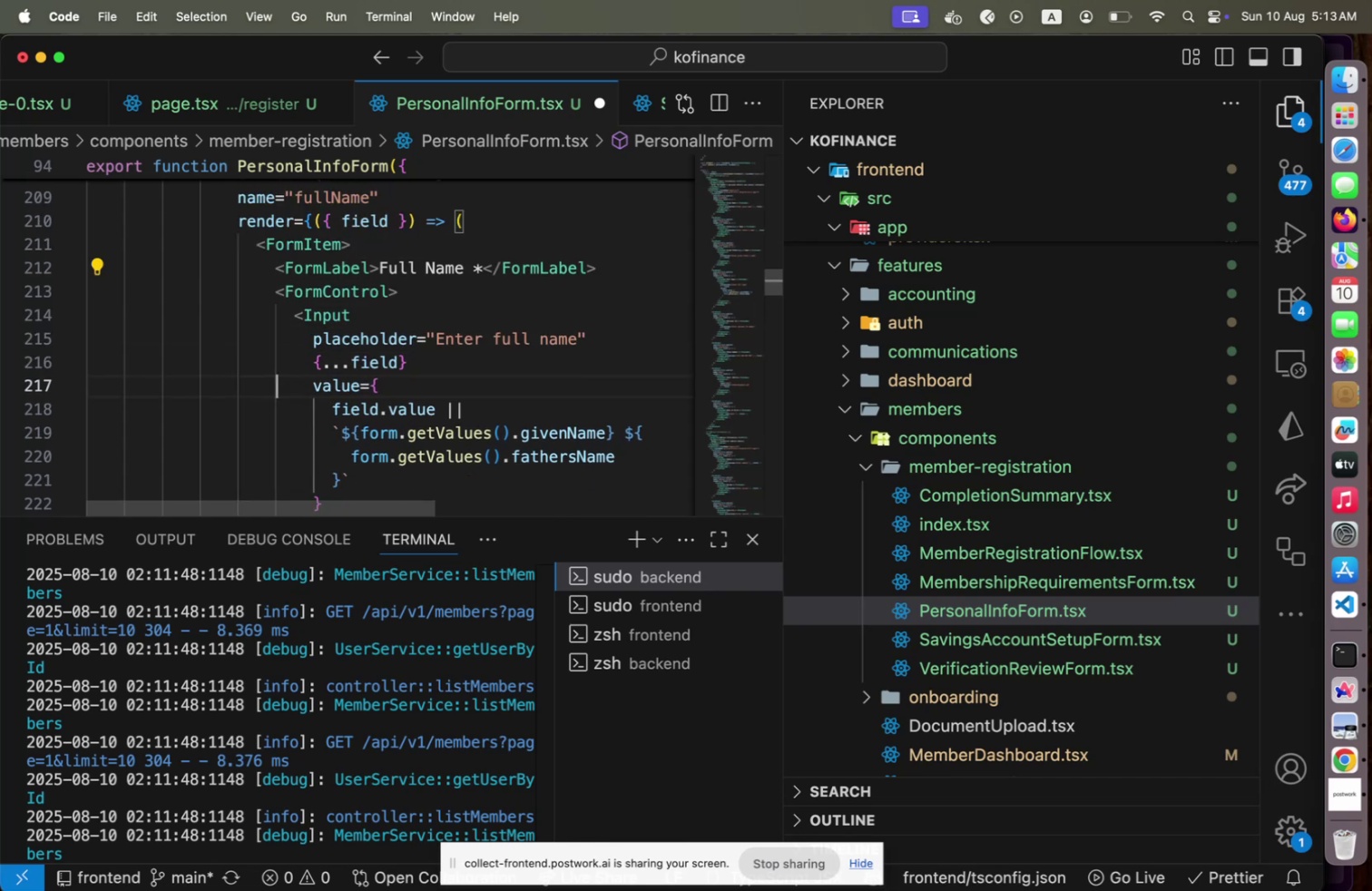 
key(End)
 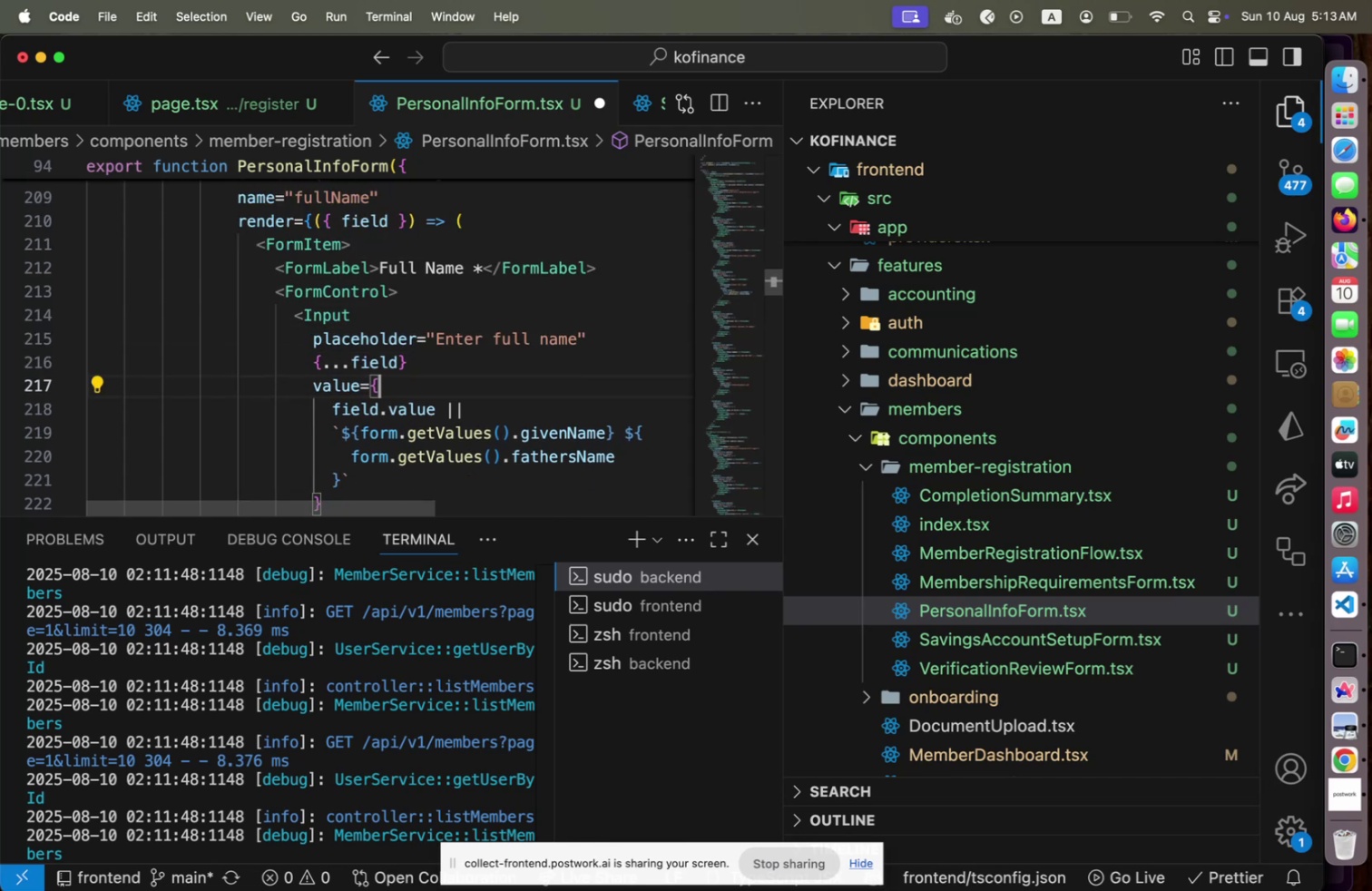 
hold_key(key=ArrowLeft, duration=0.62)
 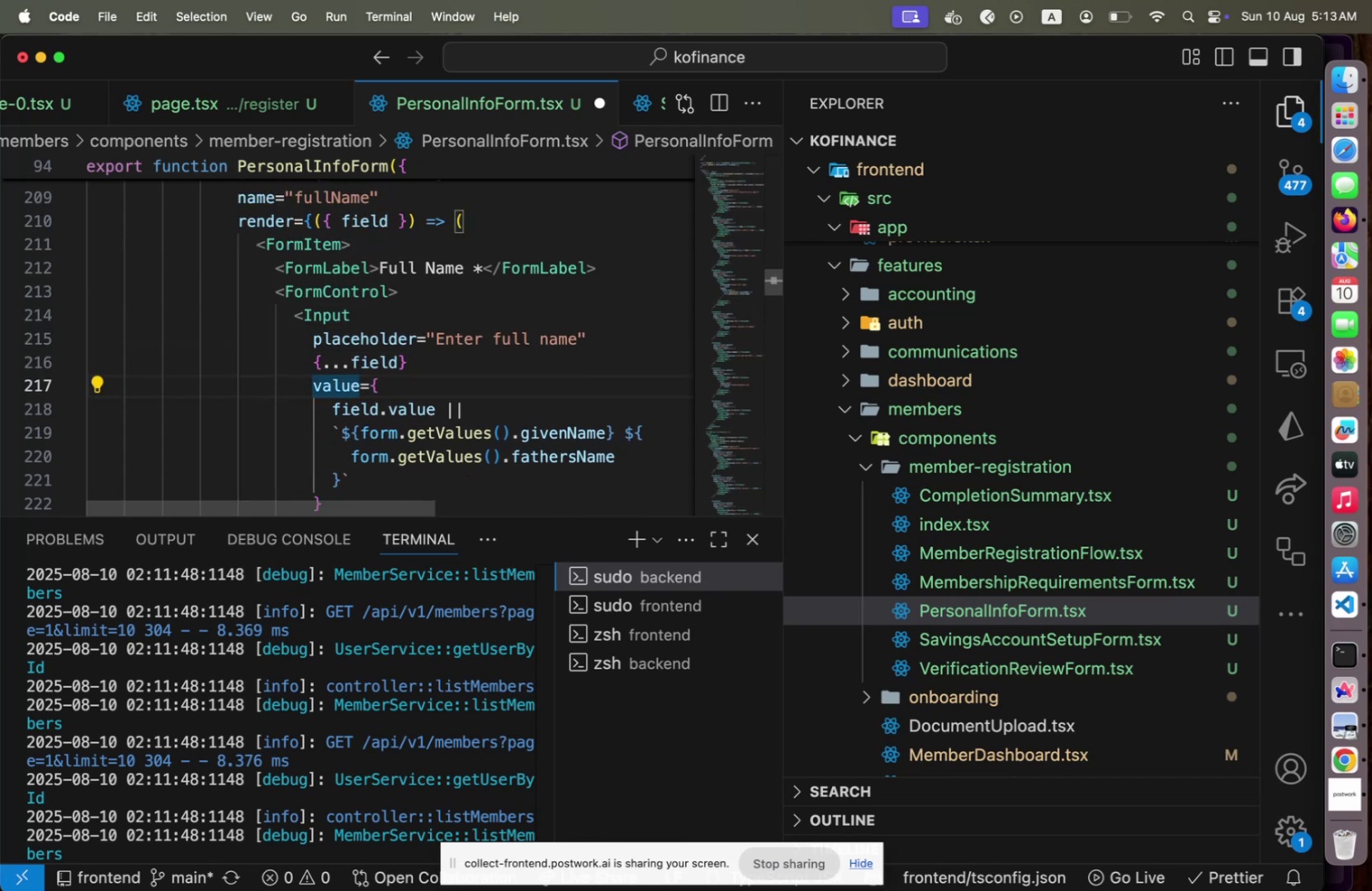 
key(ArrowDown)
 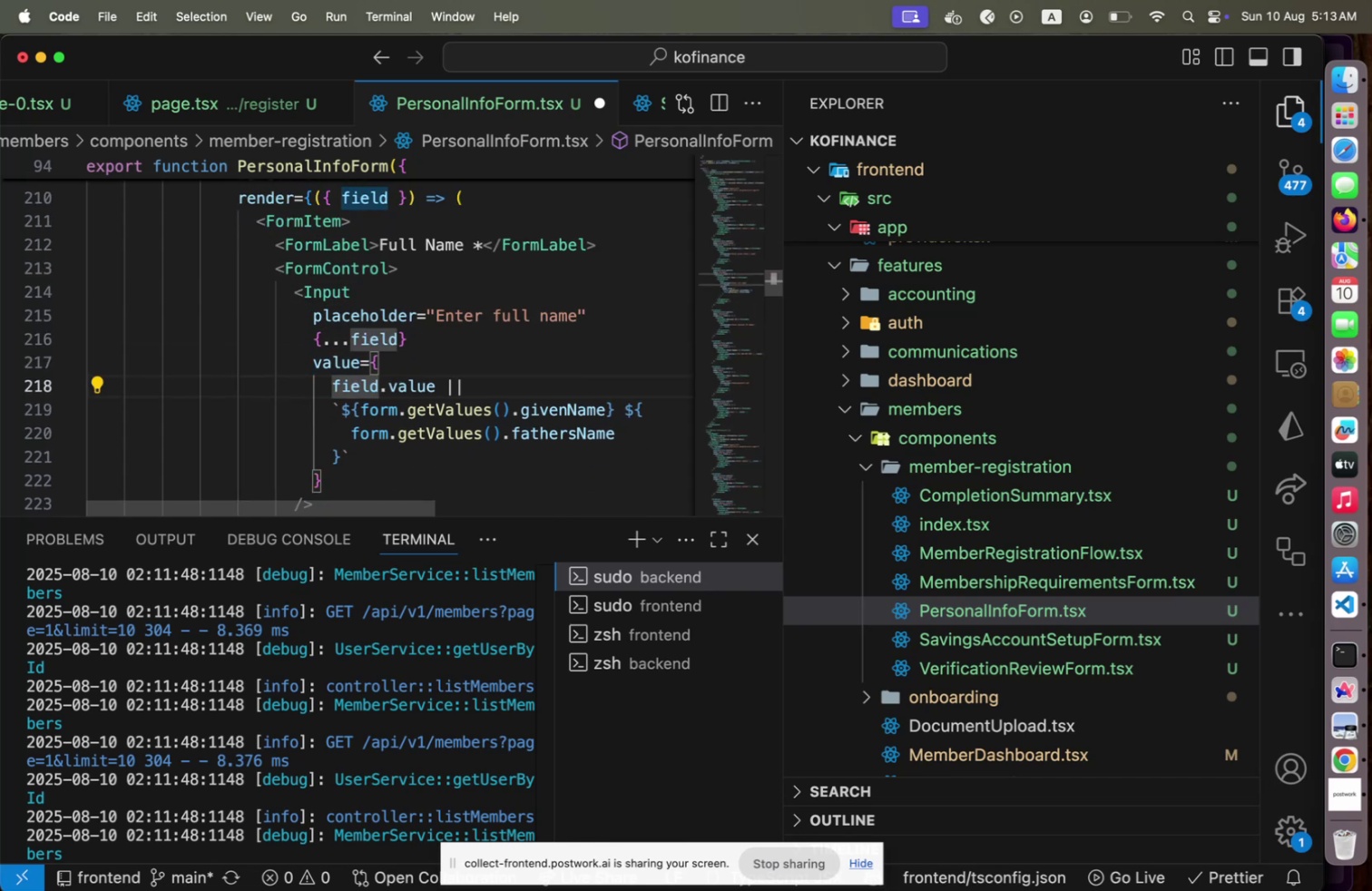 
hold_key(key=ArrowUp, duration=1.22)
 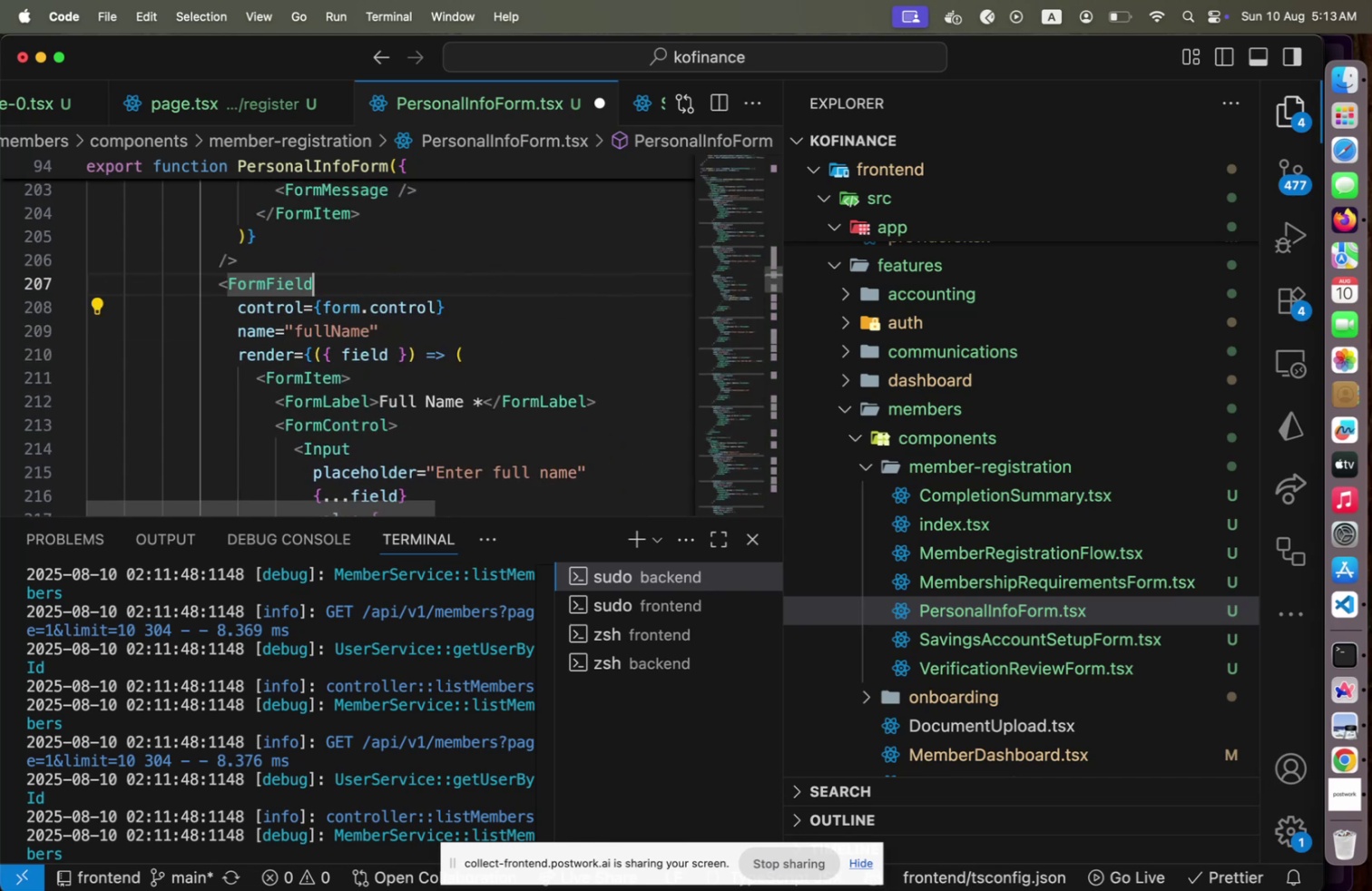 
key(Shift+ShiftLeft)
 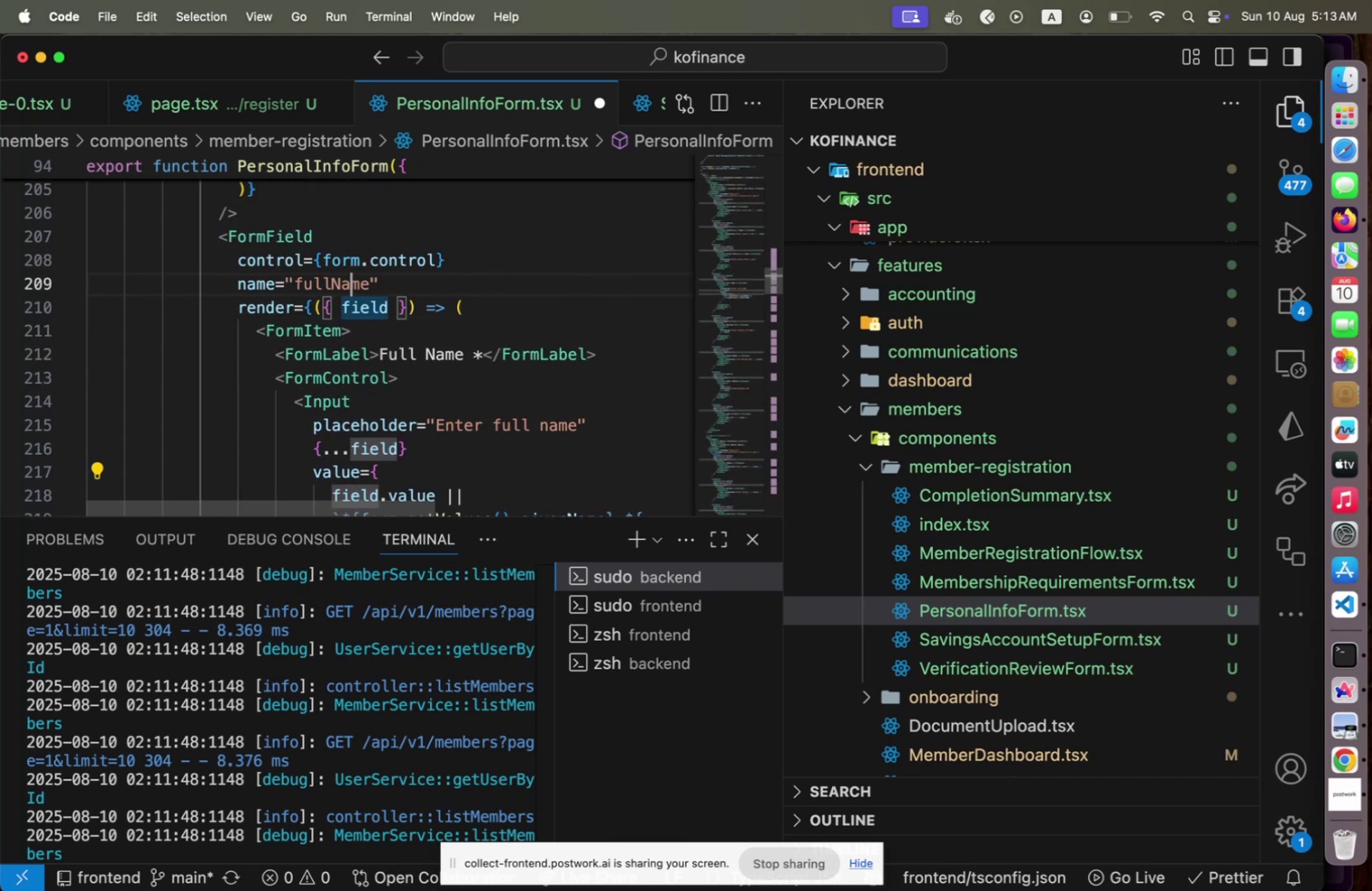 
key(ArrowUp)
 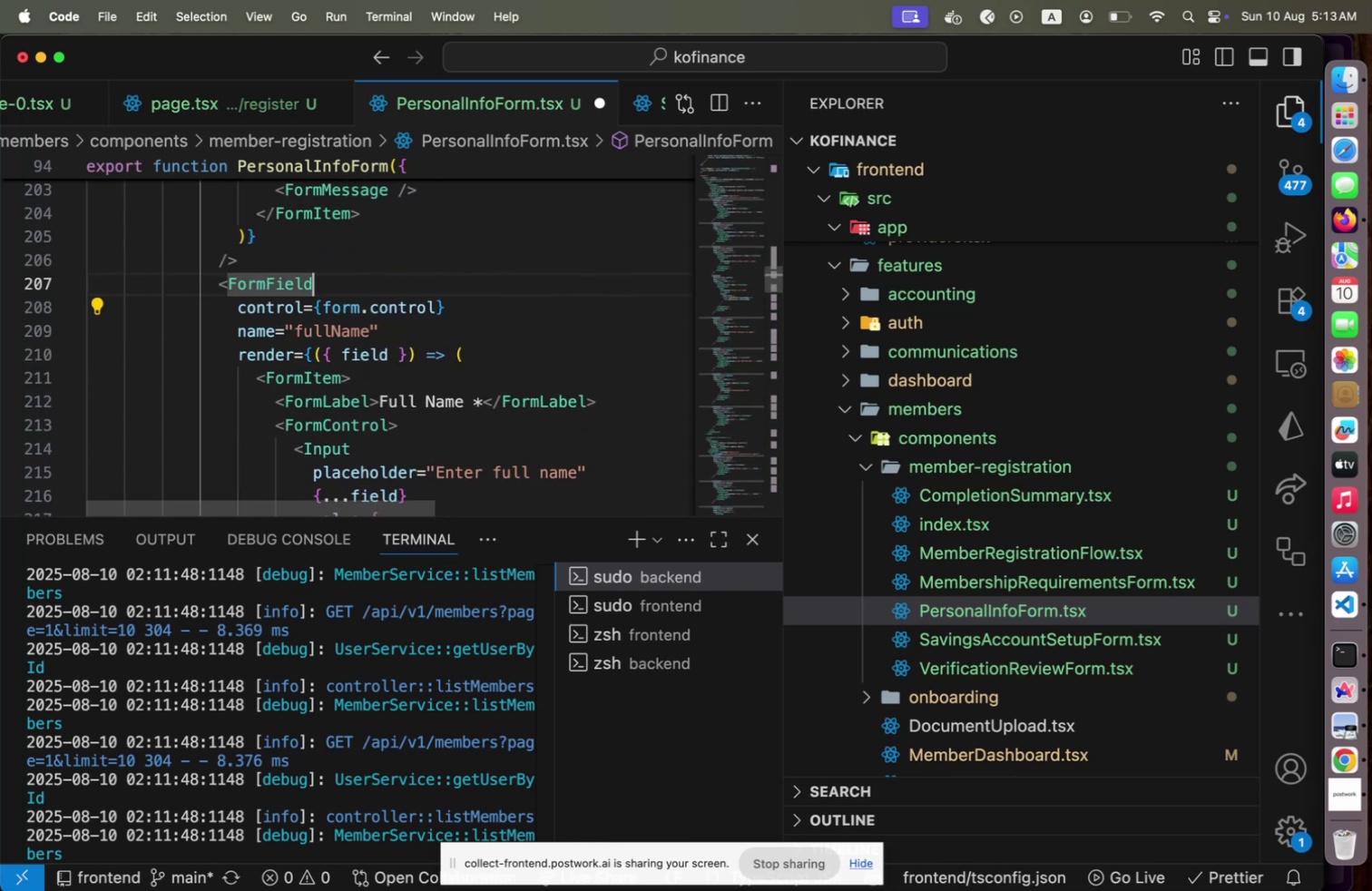 
key(Home)
 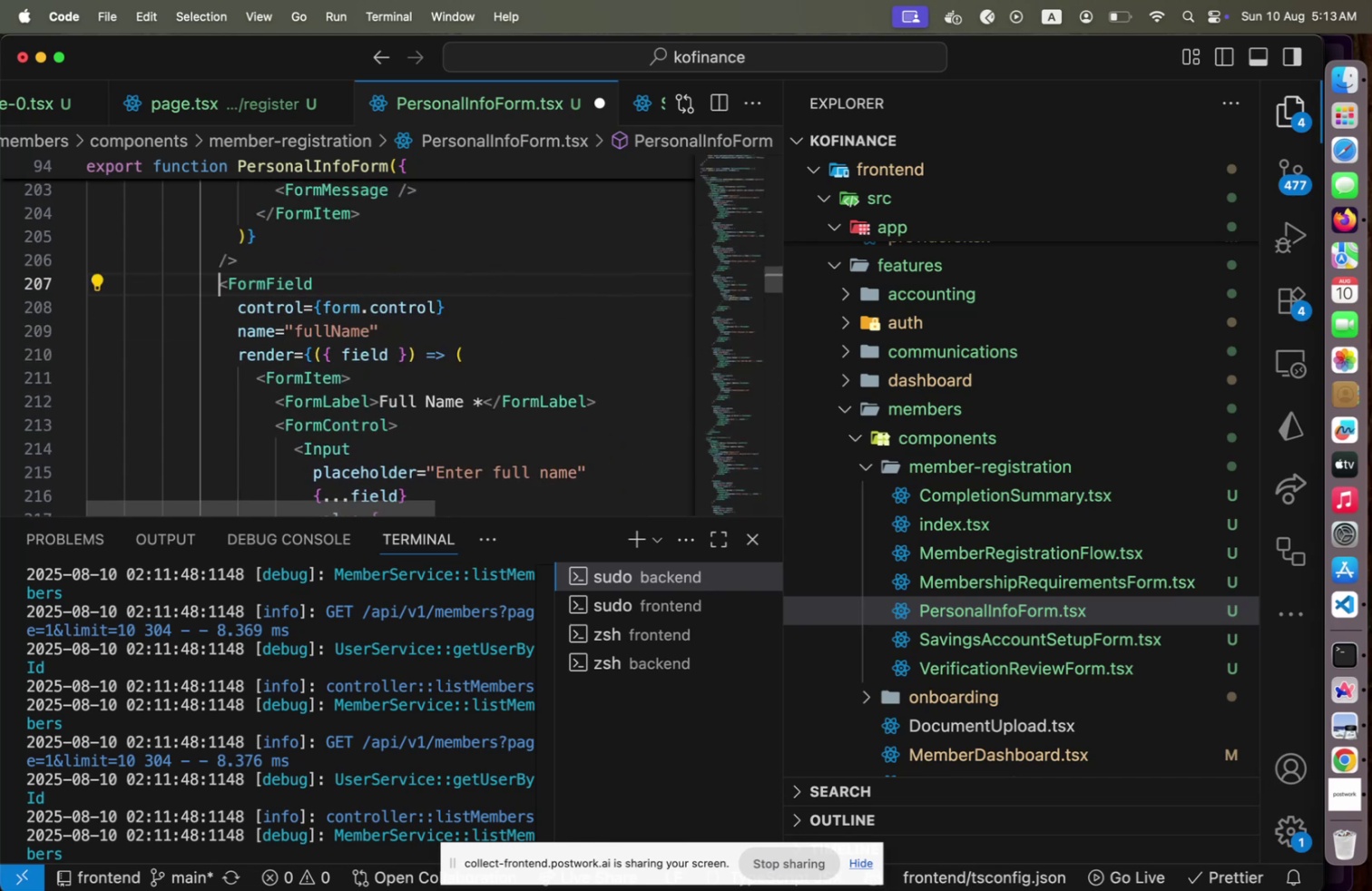 
hold_key(key=ArrowDown, duration=1.58)
 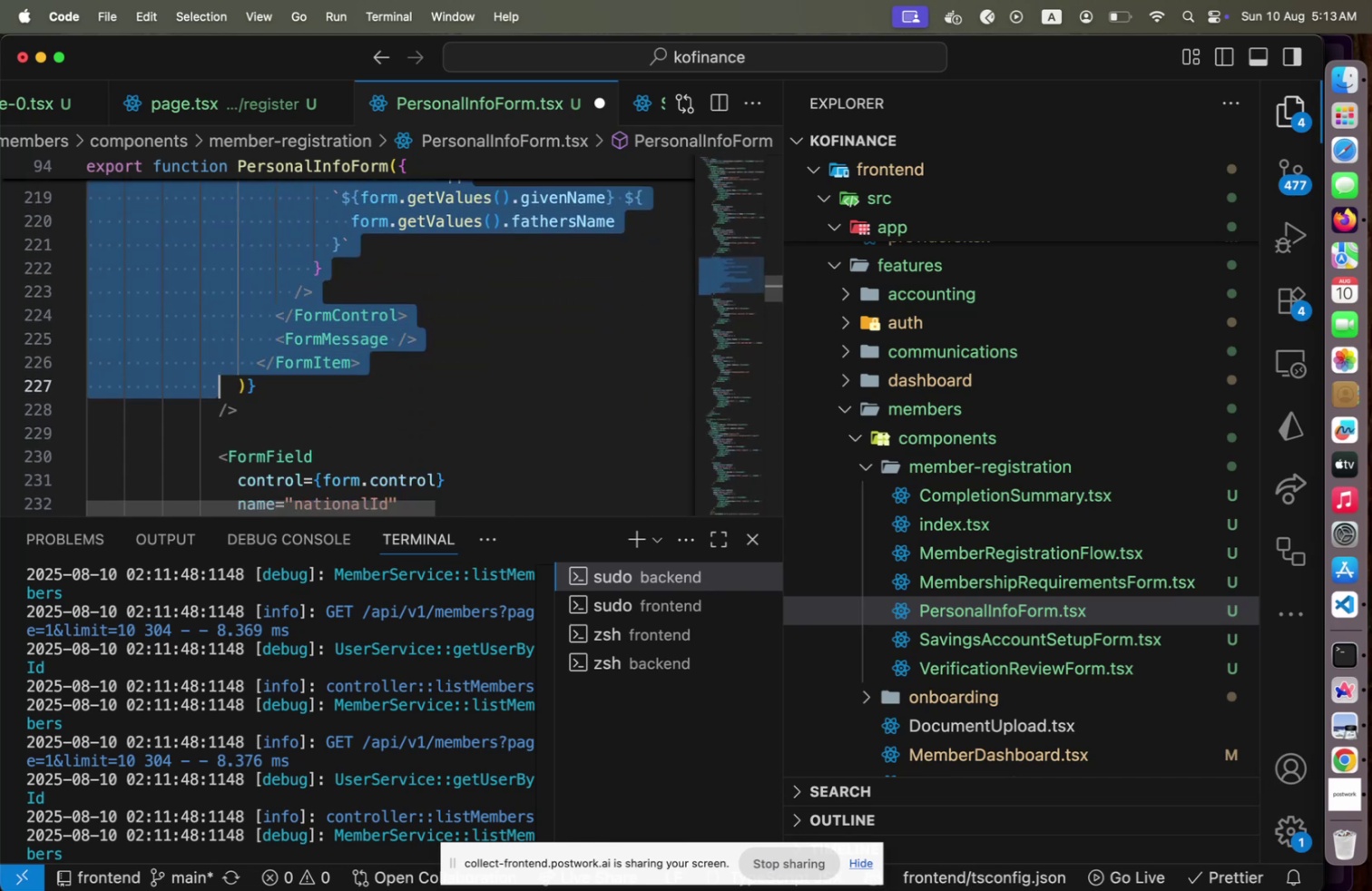 
hold_key(key=ArrowDown, duration=0.44)
 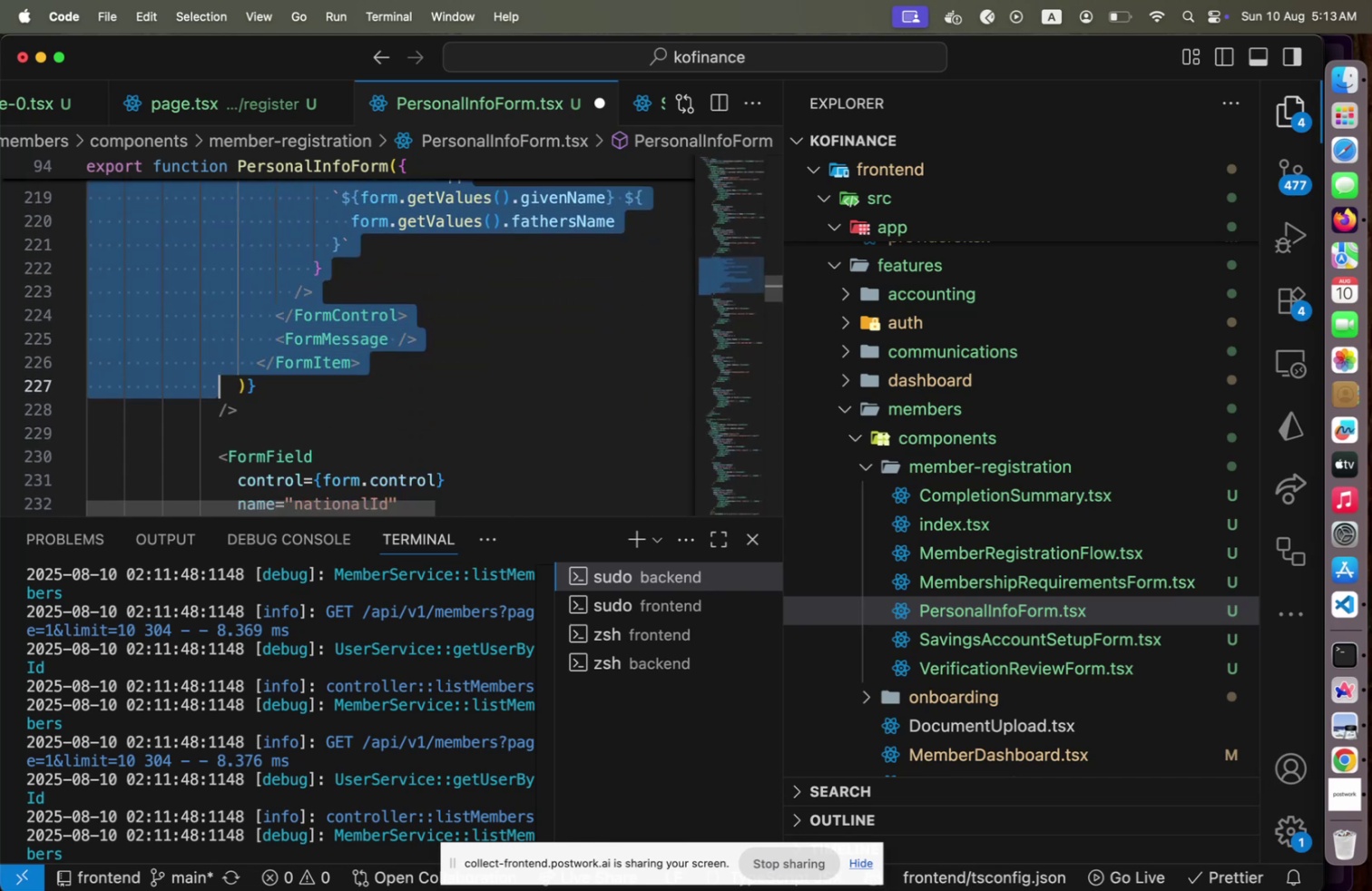 
key(Shift+ArrowDown)
 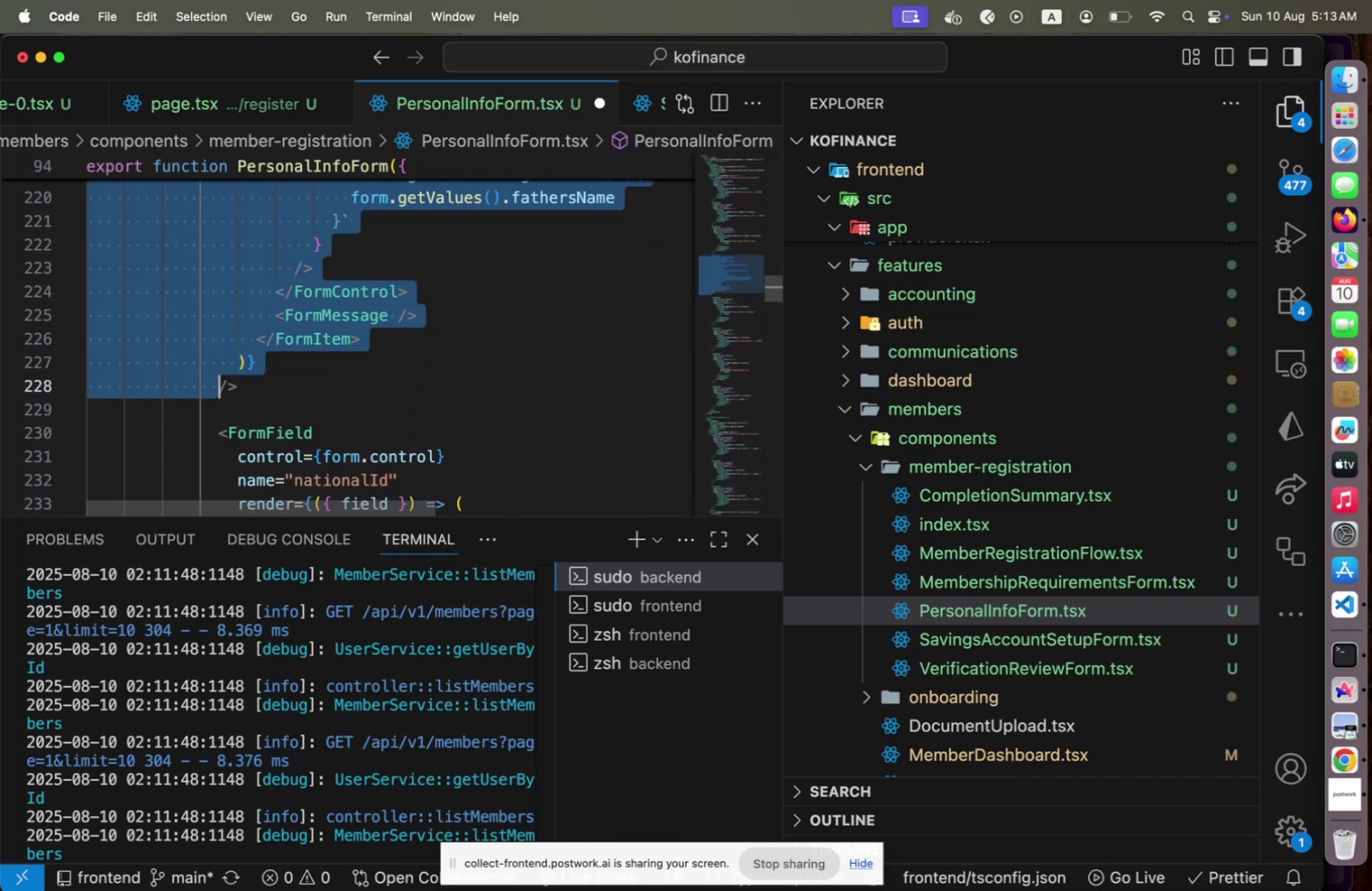 
key(Shift+End)
 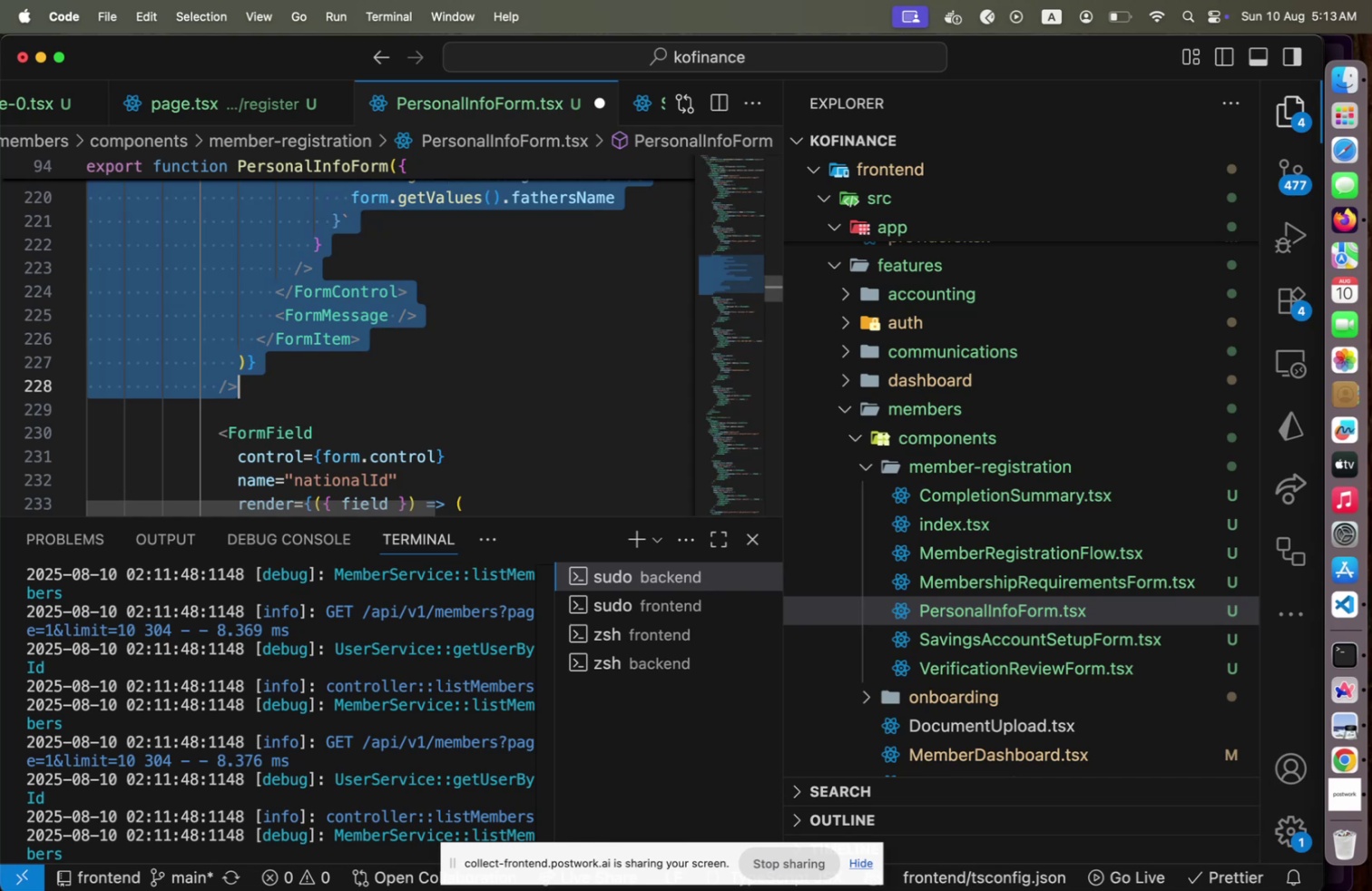 
key(Meta+Slash)
 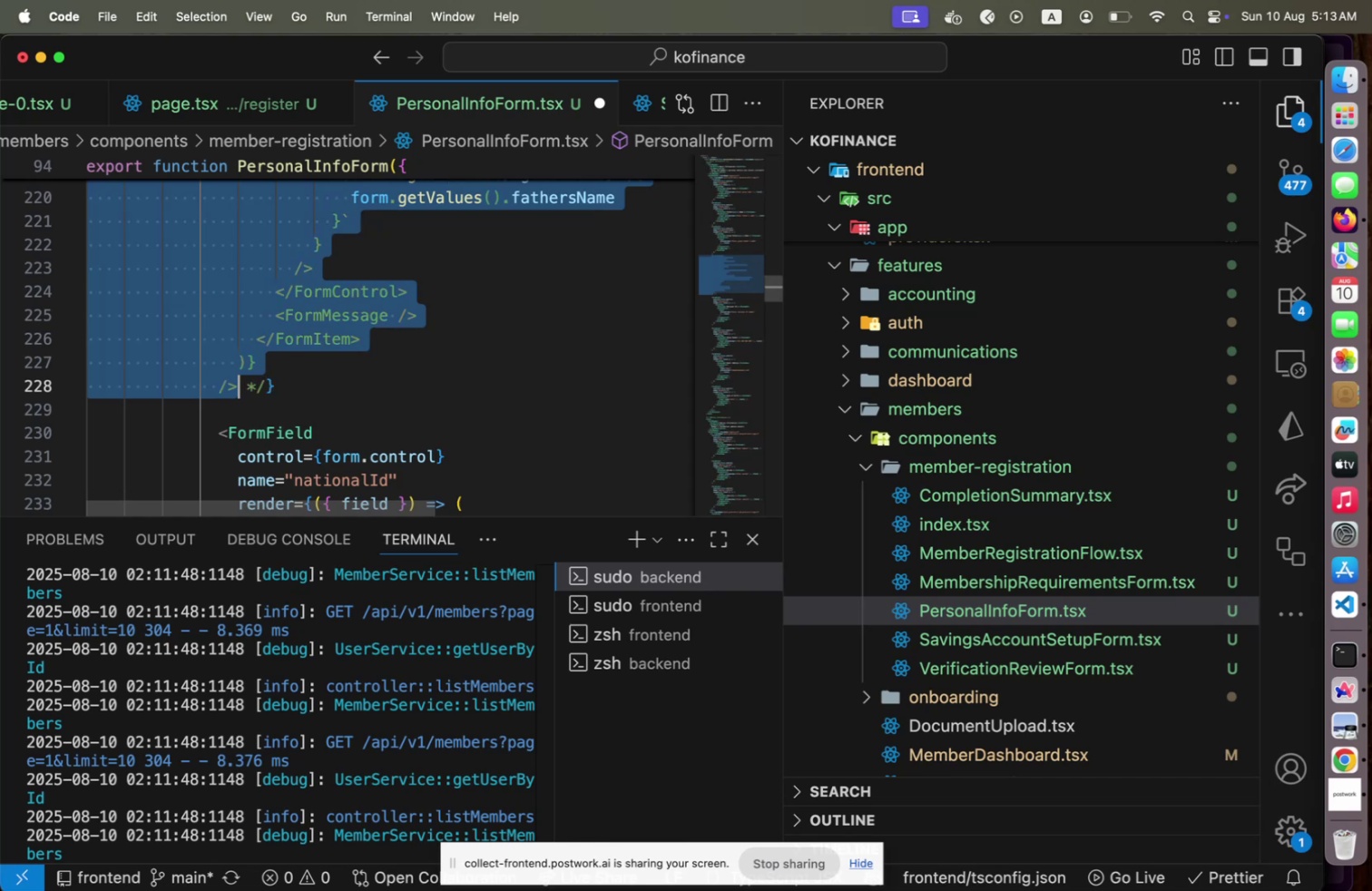 
key(Meta+CommandLeft)
 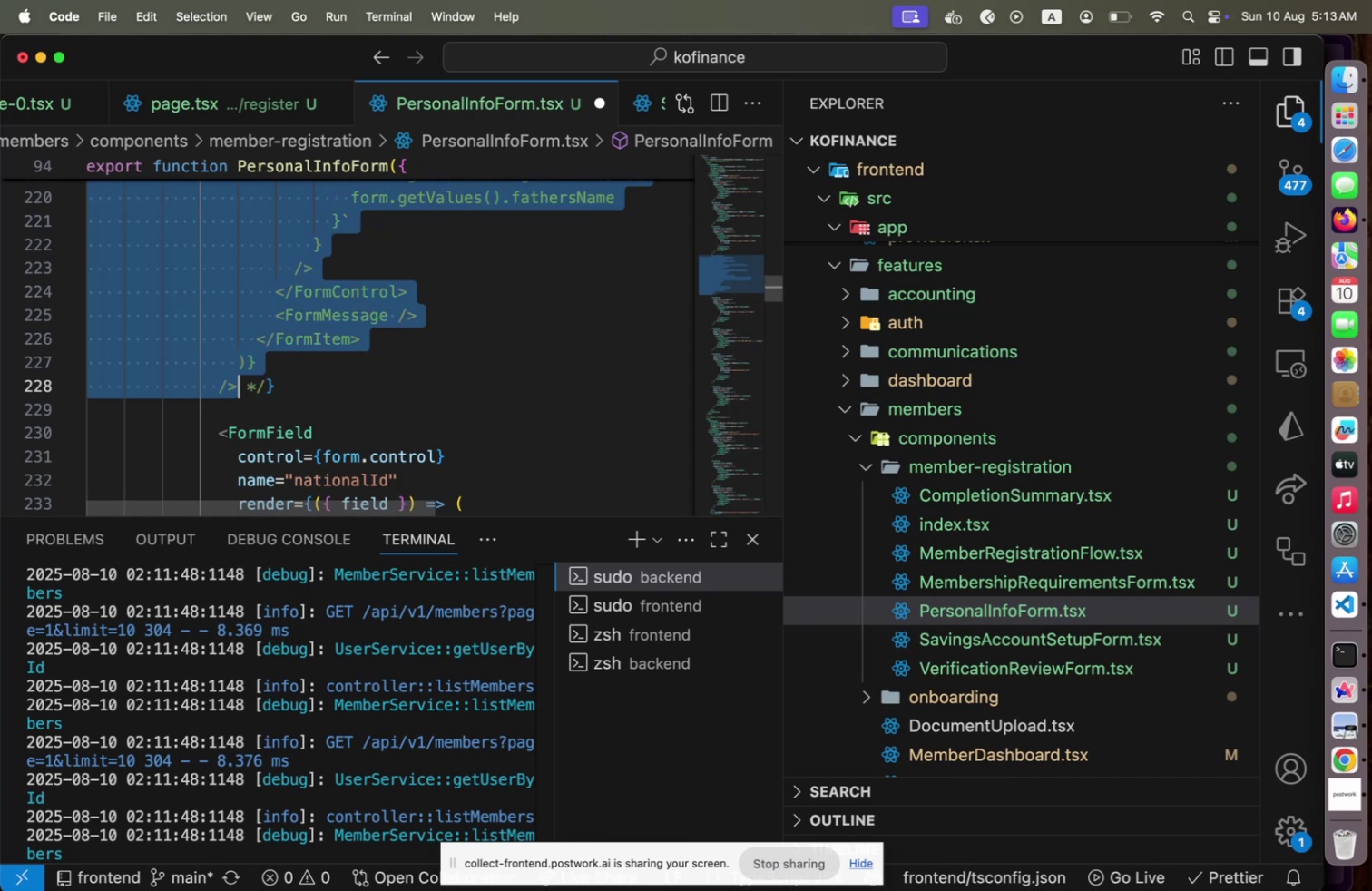 
key(Meta+S)
 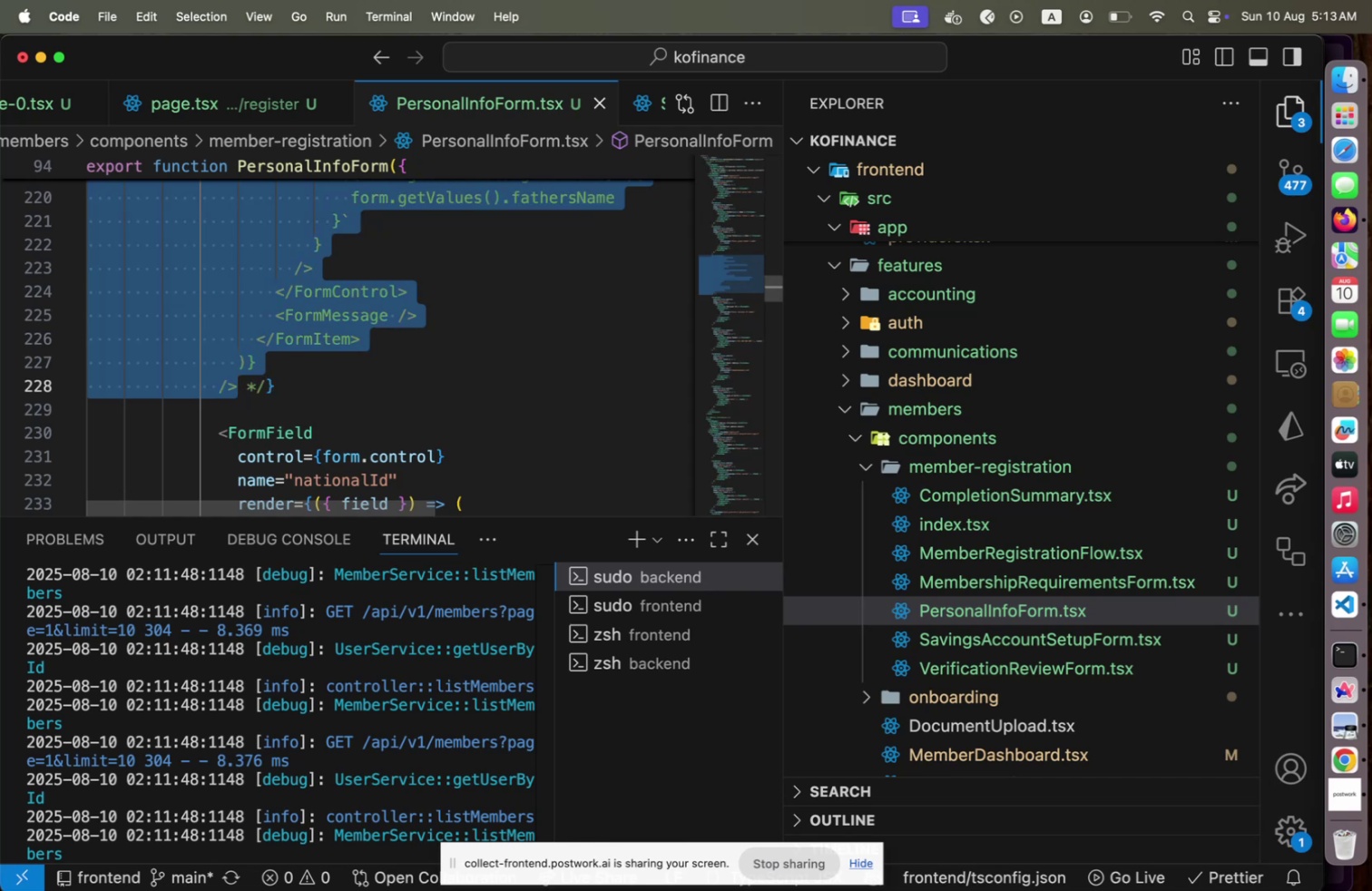 
key(Meta+CommandLeft)
 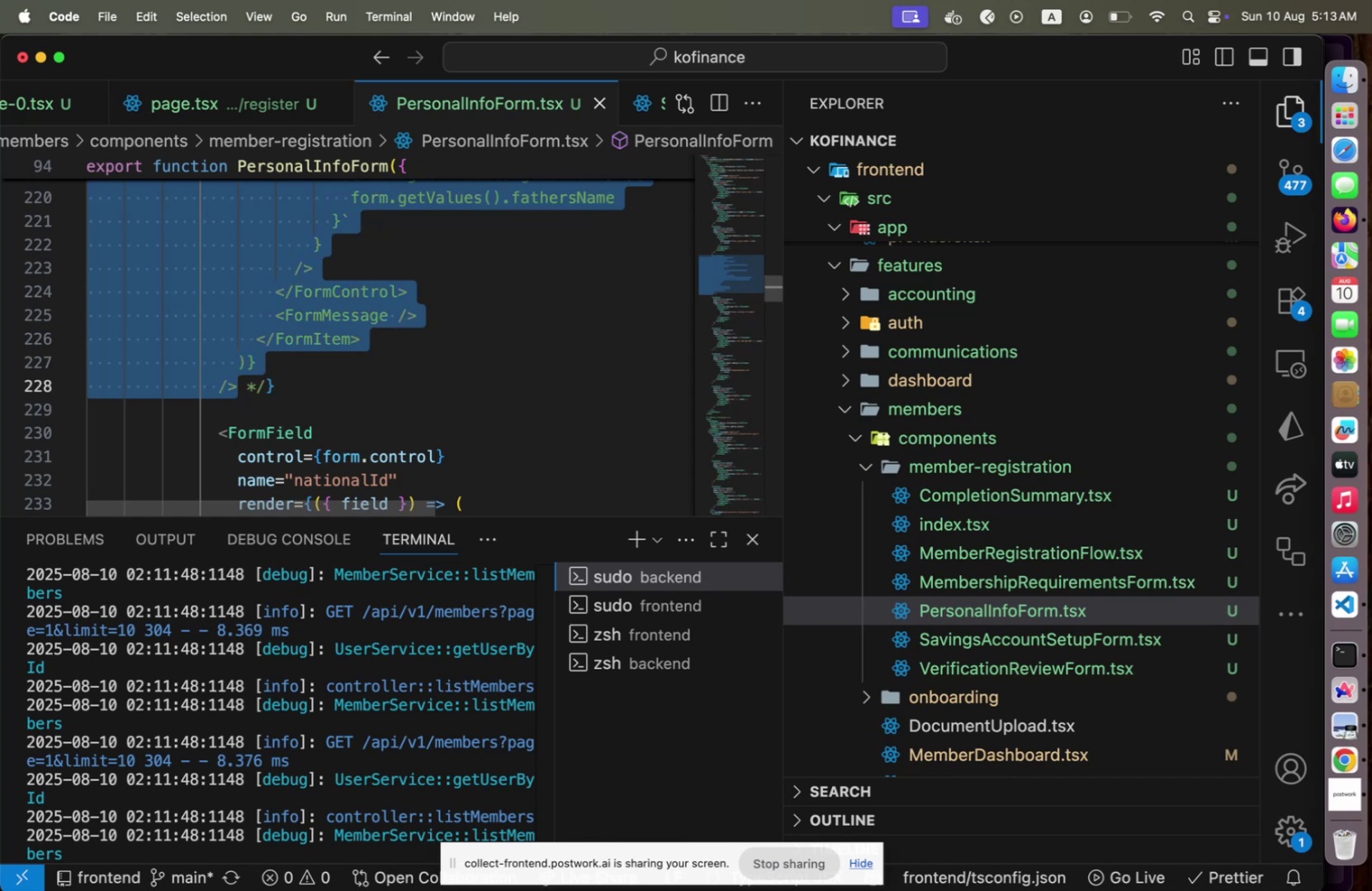 
key(Meta+Tab)
 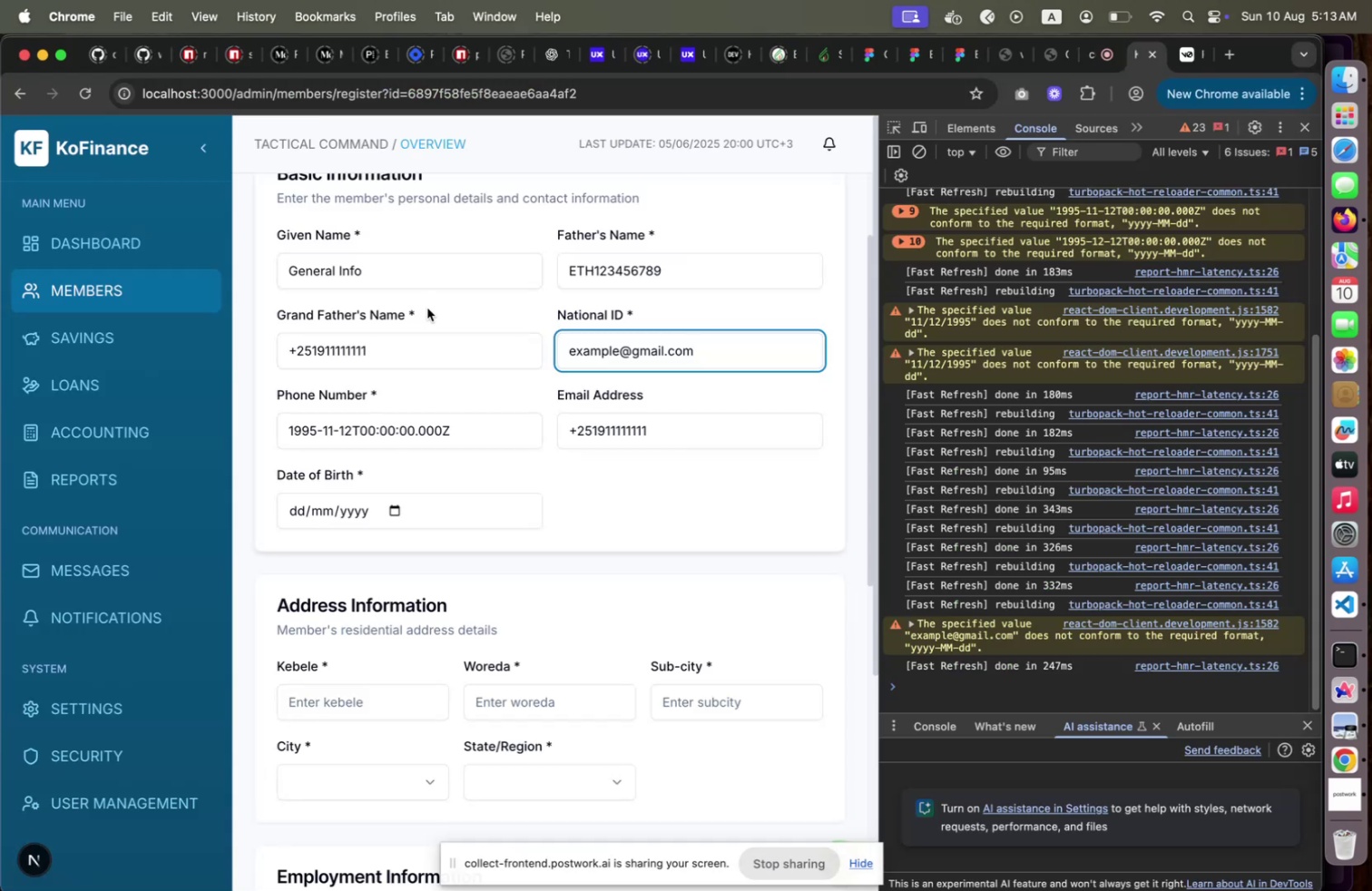 
left_click([416, 348])
 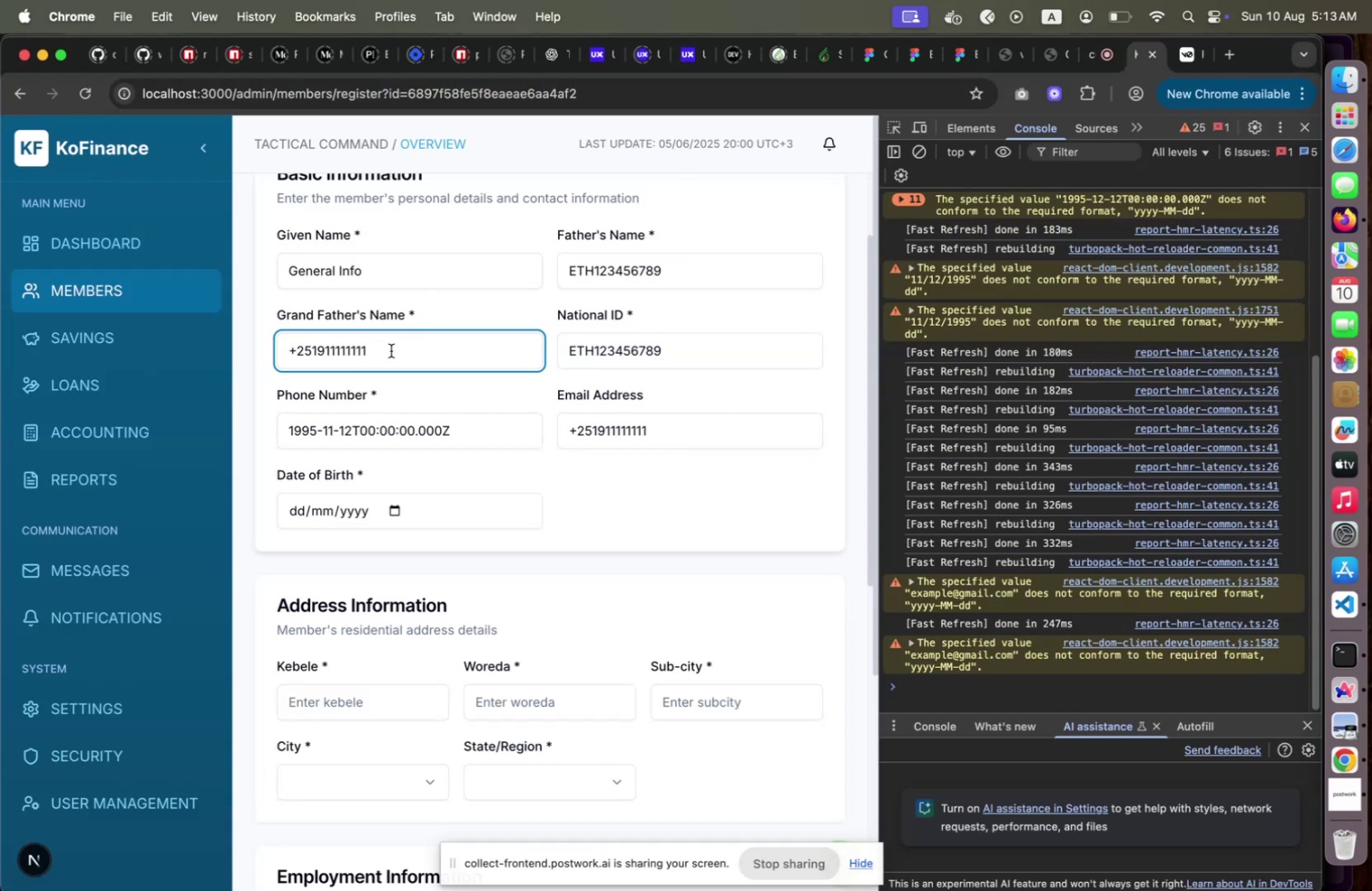 
left_click_drag(start_coordinate=[391, 350], to_coordinate=[327, 369])
 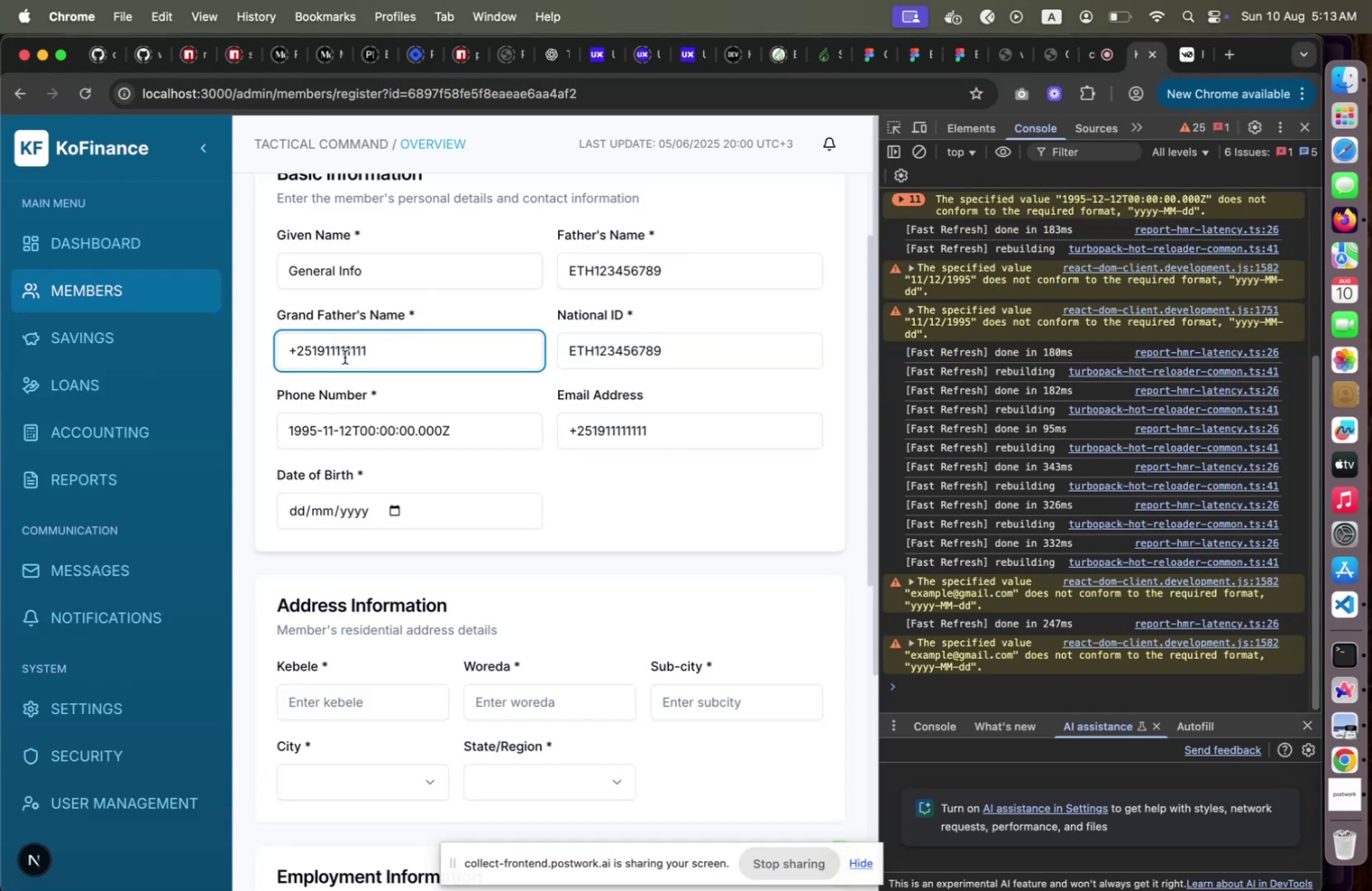 
left_click_drag(start_coordinate=[400, 336], to_coordinate=[417, 344])
 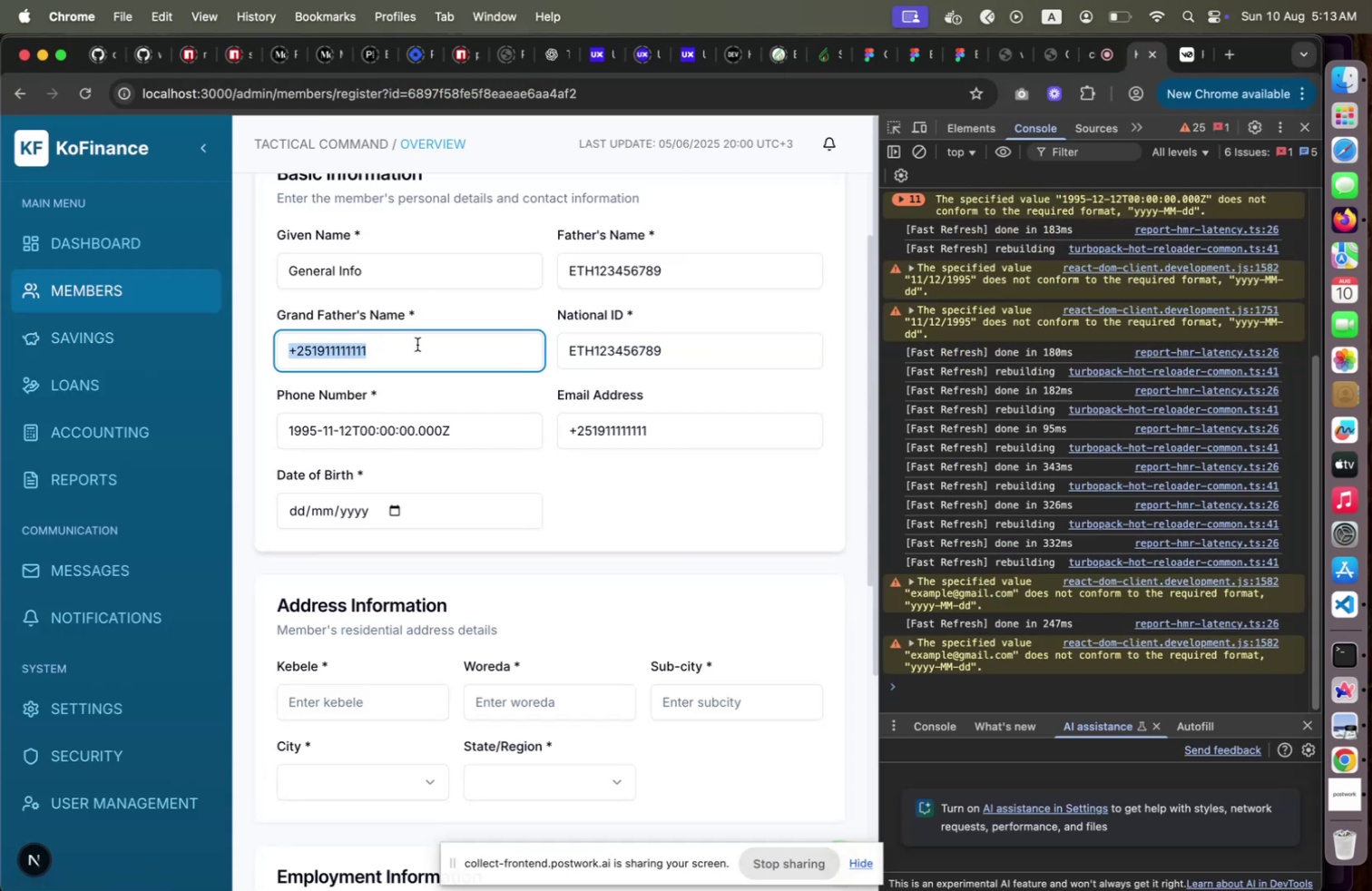 
key(Backspace)
 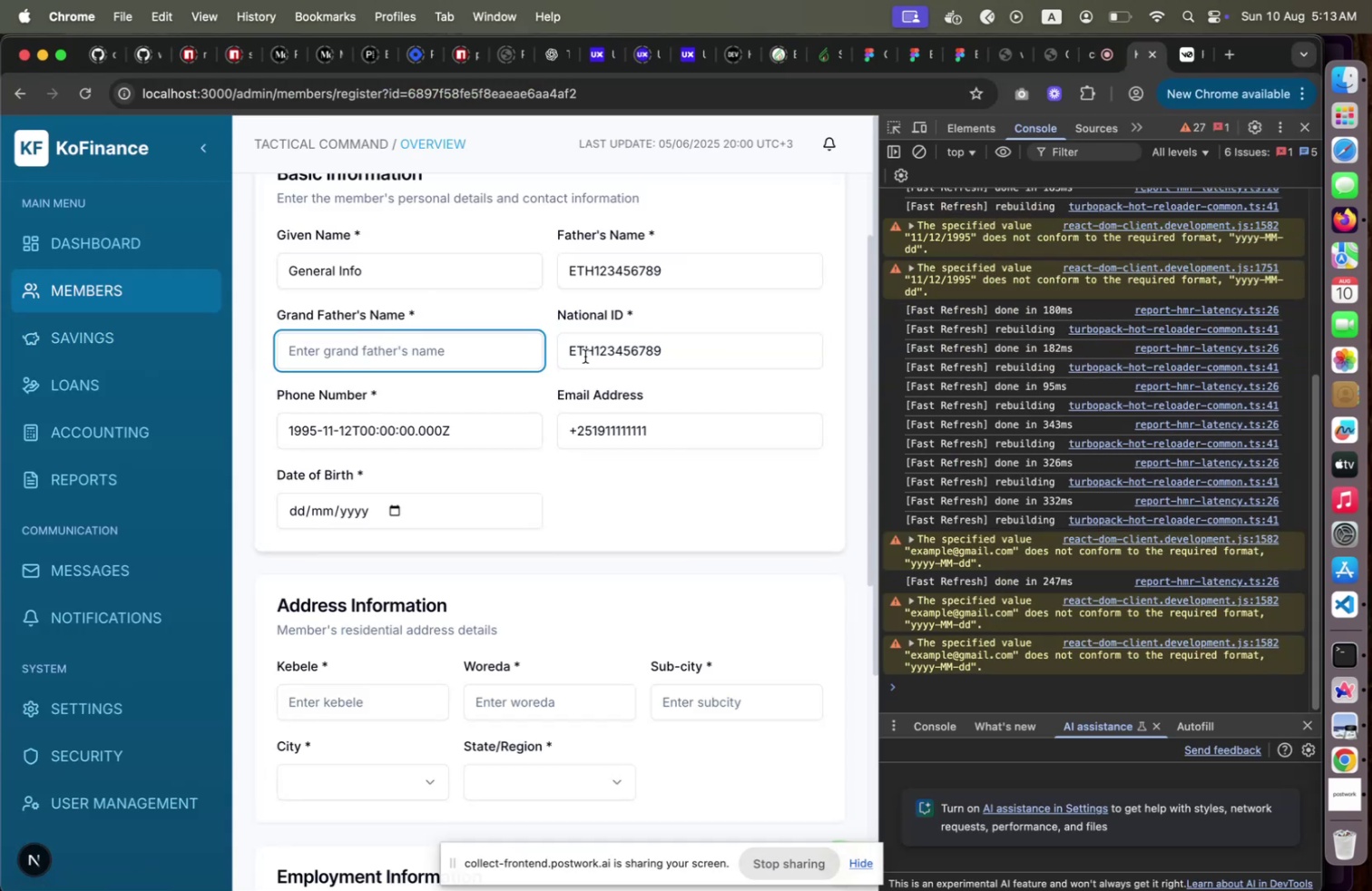 
left_click([603, 353])
 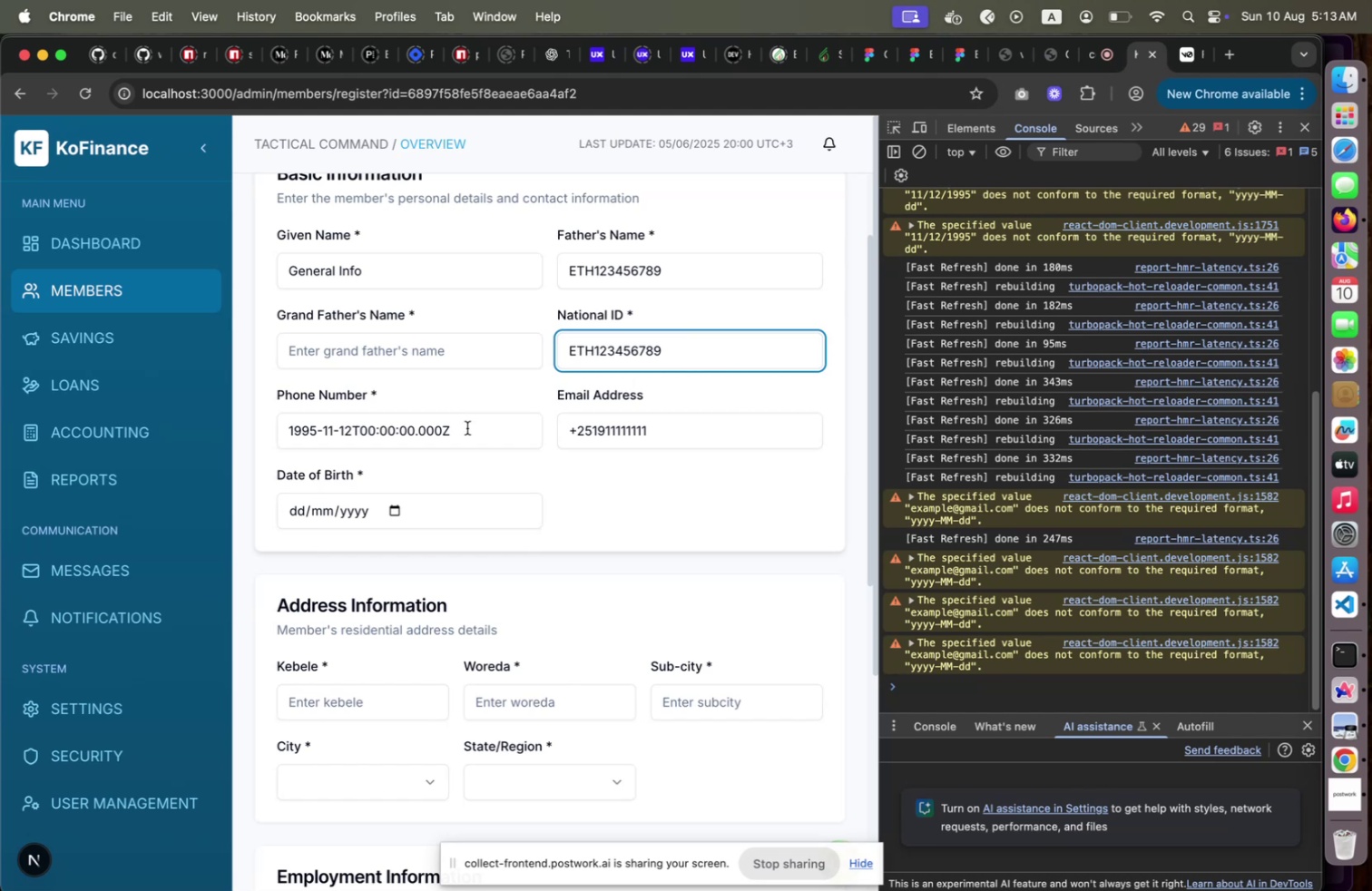 
left_click([471, 429])
 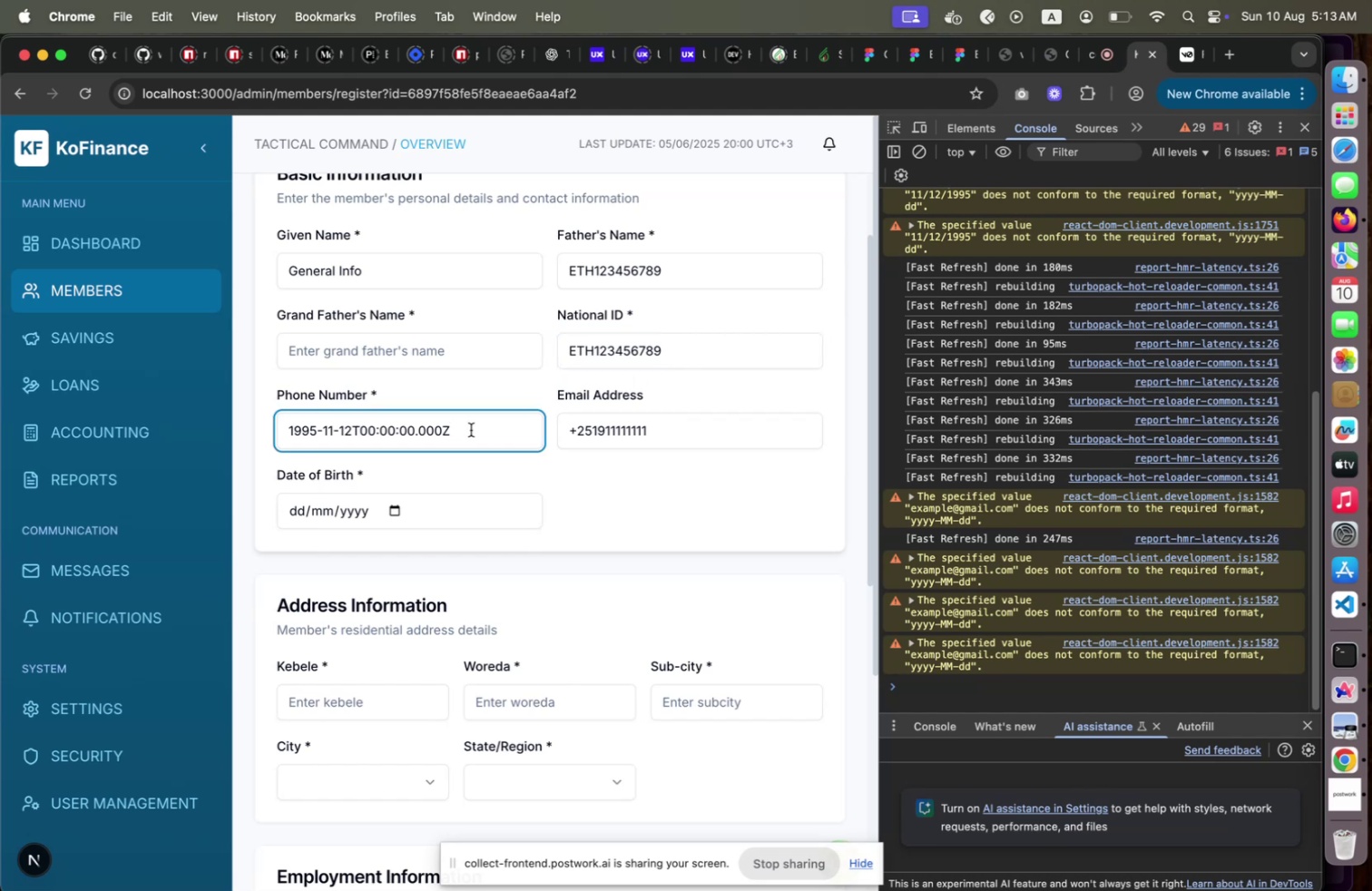 
left_click_drag(start_coordinate=[471, 429], to_coordinate=[212, 426])
 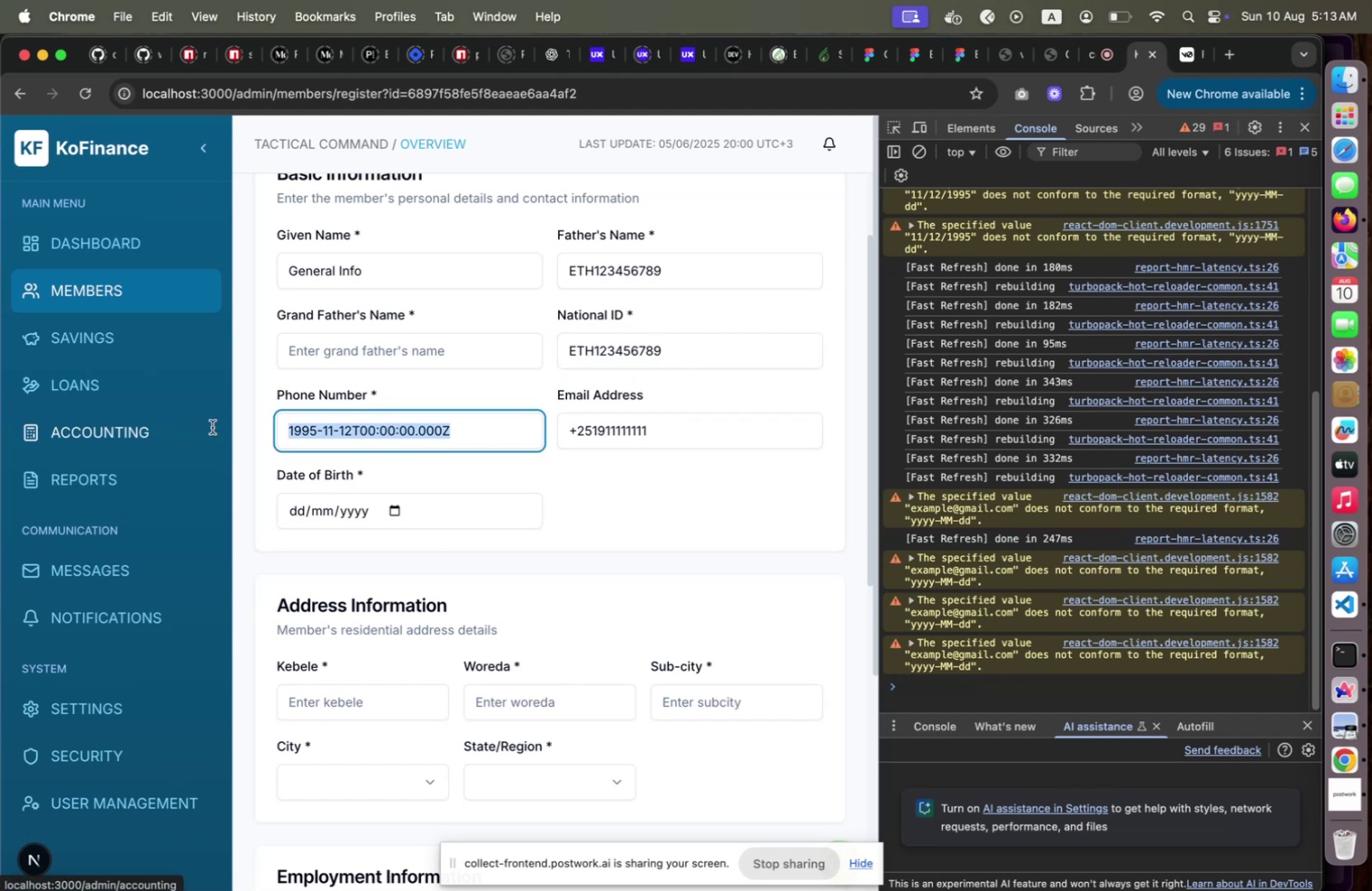 
key(Backspace)
 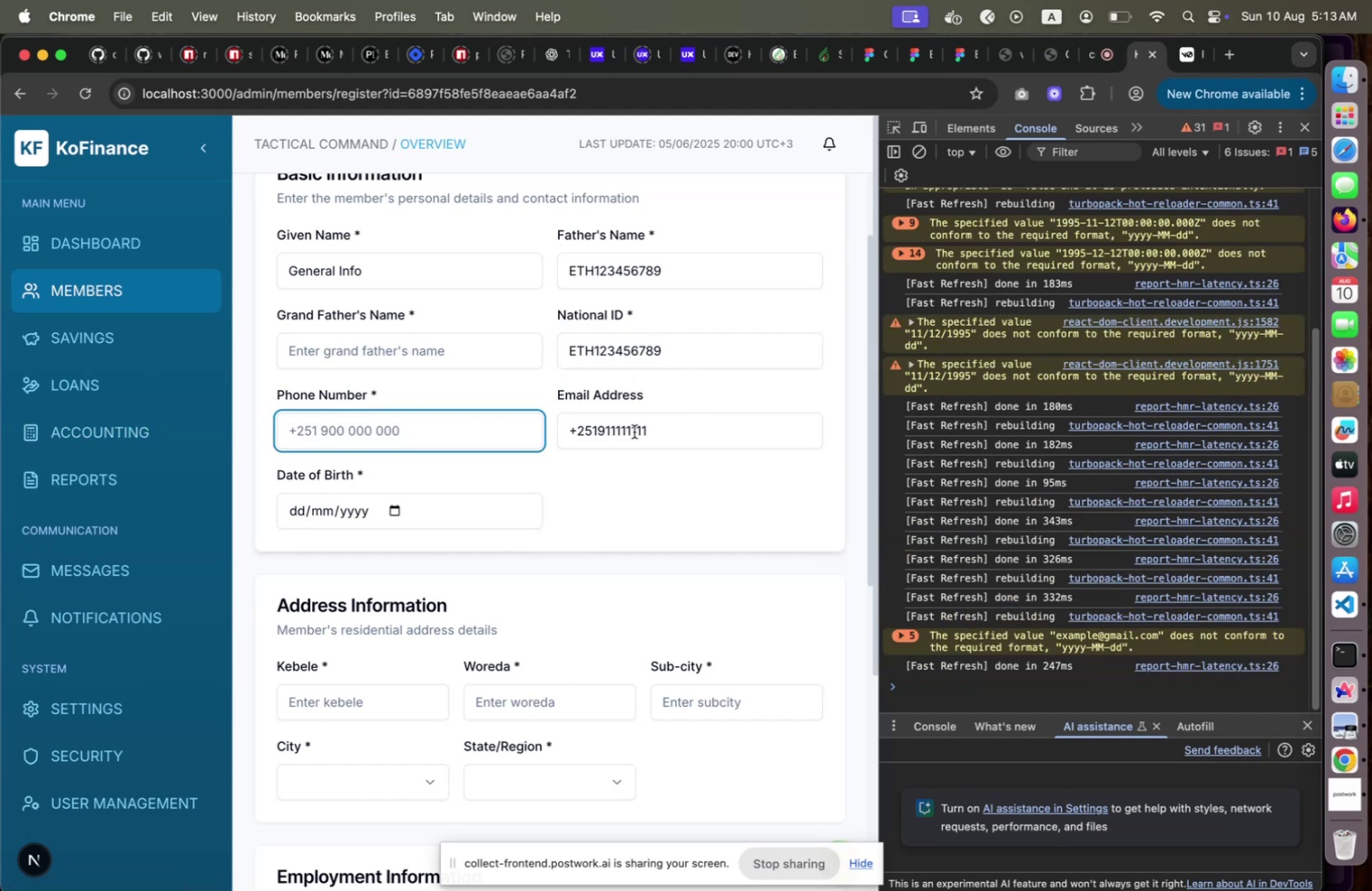 
left_click_drag(start_coordinate=[671, 433], to_coordinate=[468, 434])
 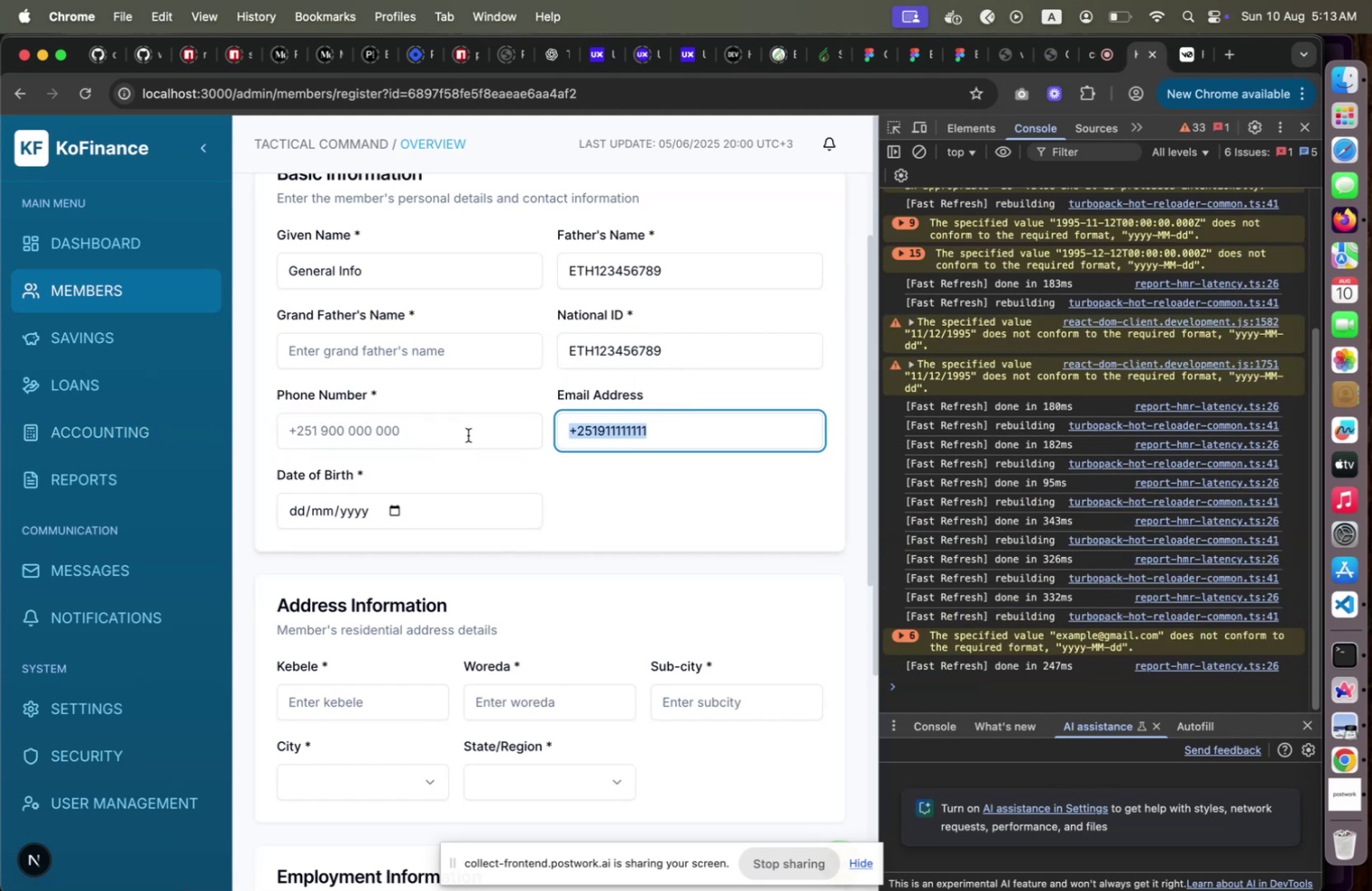 
key(Backspace)
 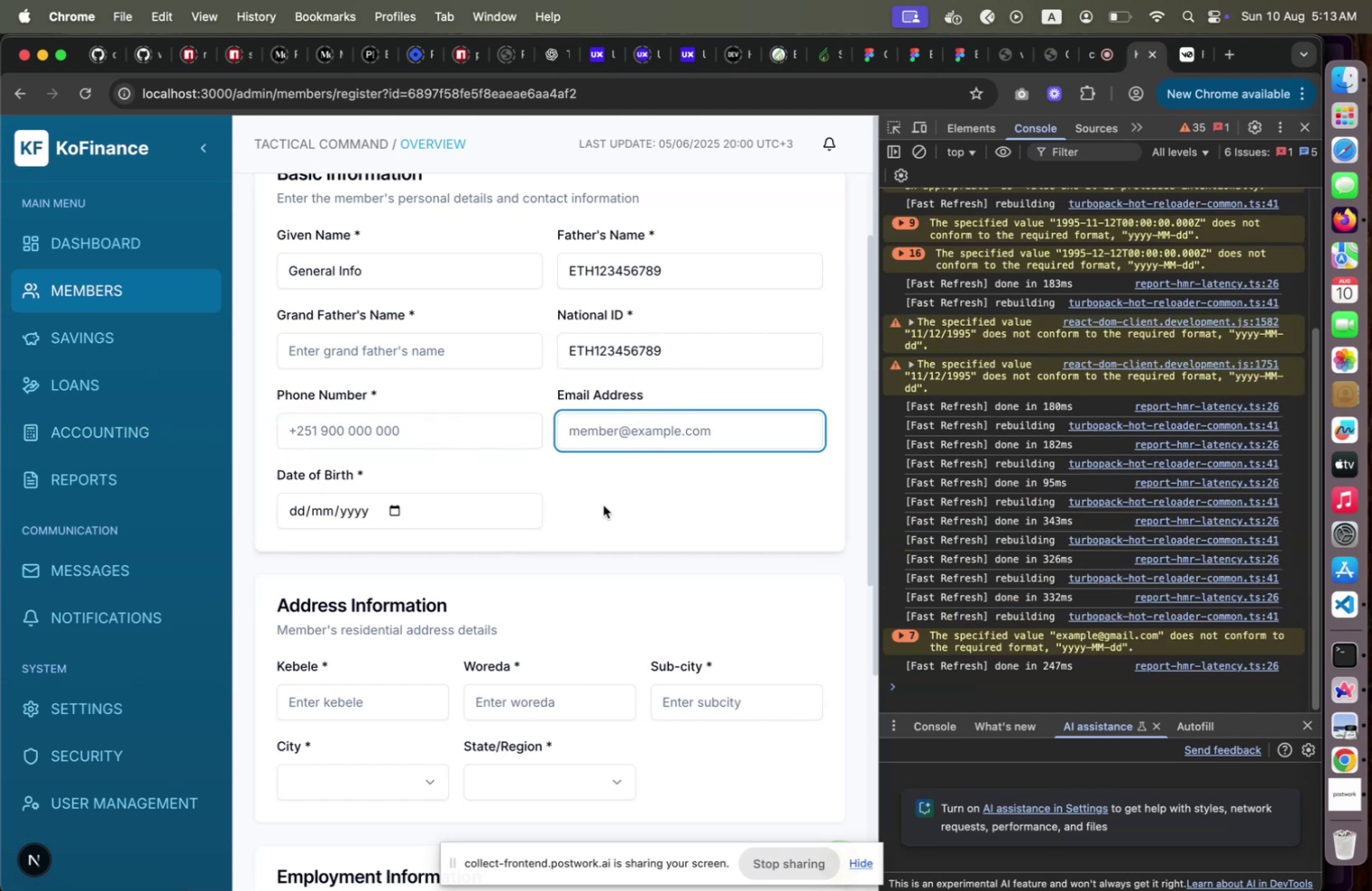 
key(Meta+CommandLeft)
 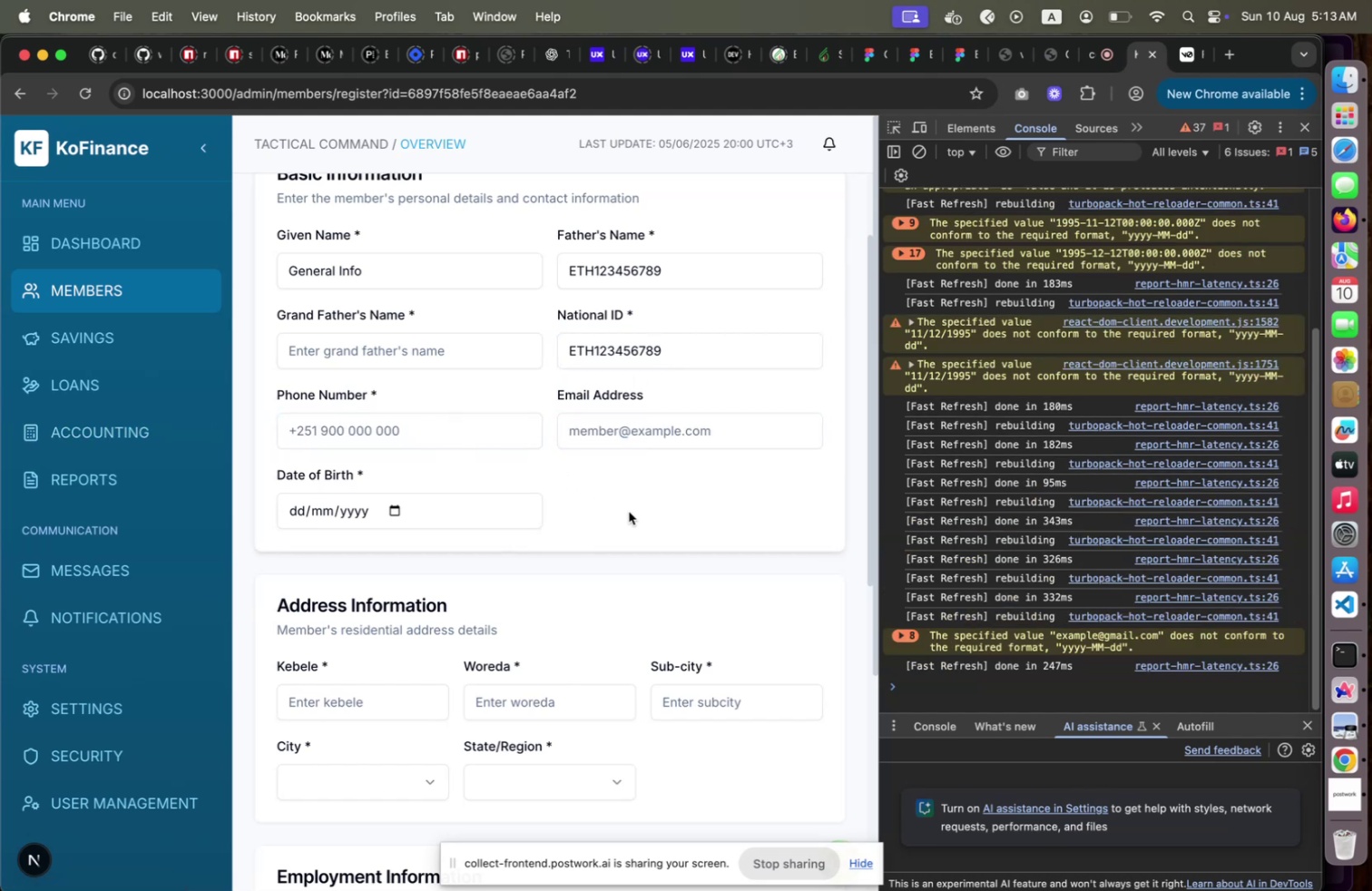 
key(Meta+Tab)
 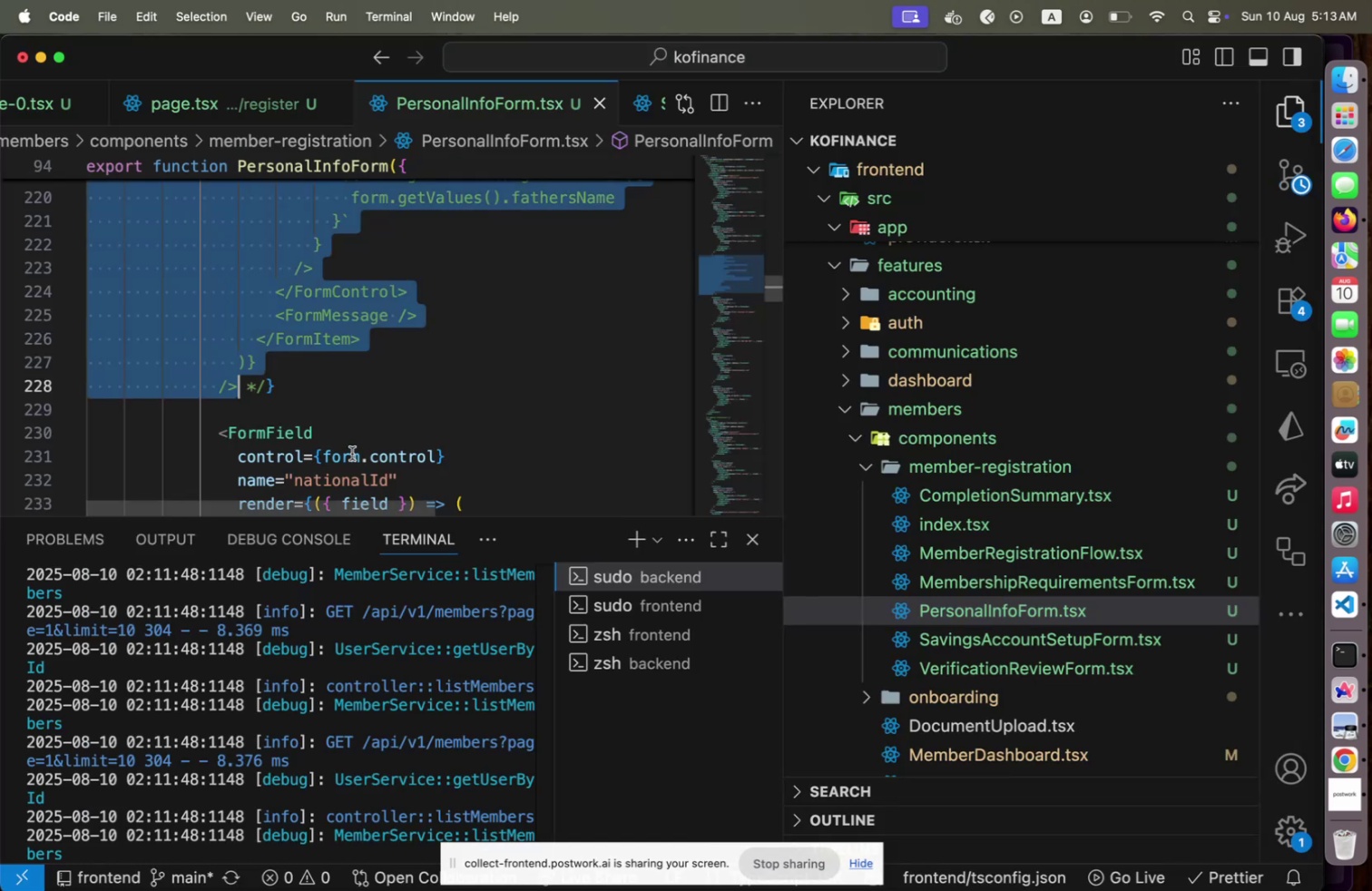 
scroll: coordinate [355, 454], scroll_direction: up, amount: 9.0
 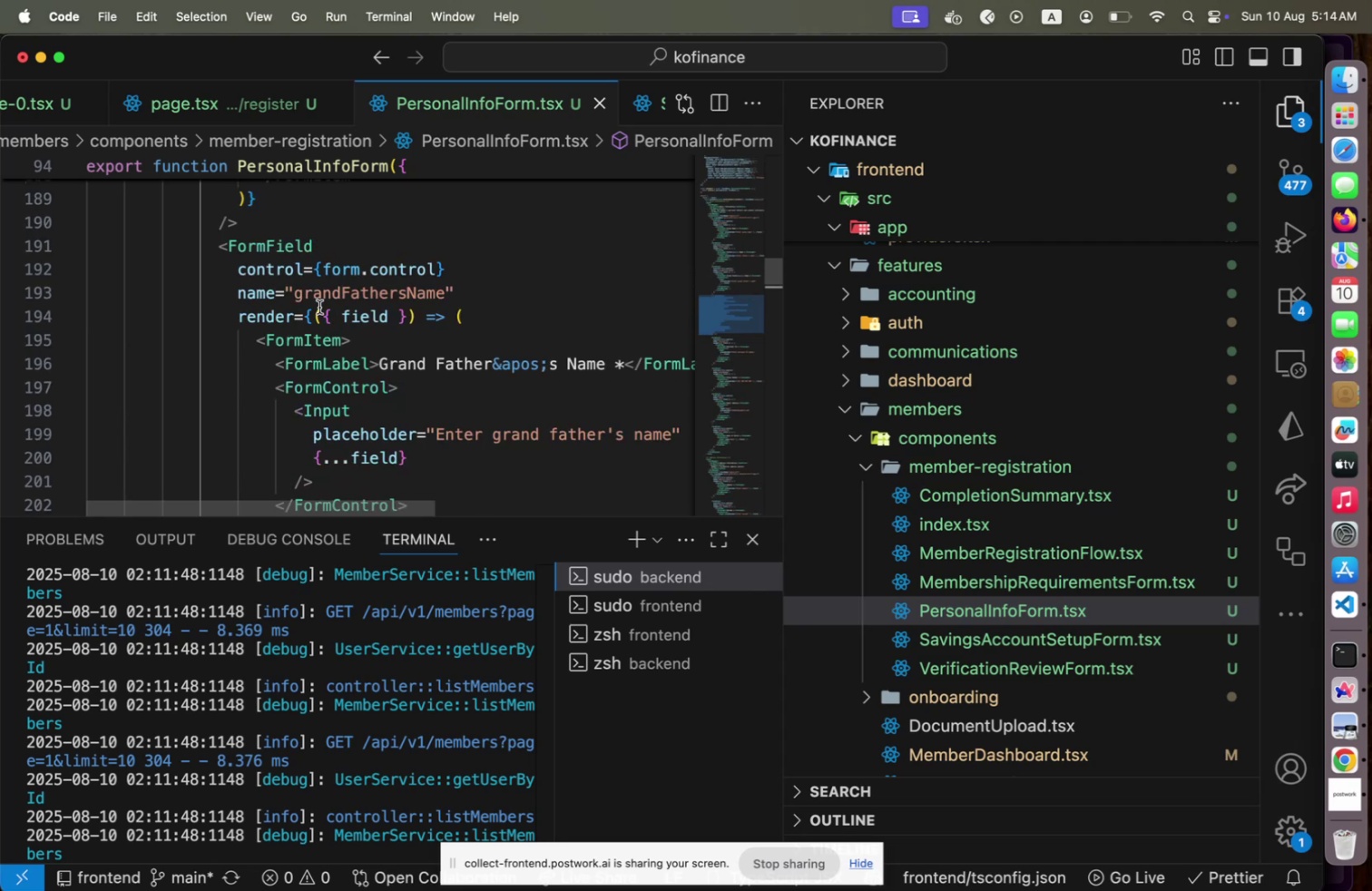 
left_click([318, 306])
 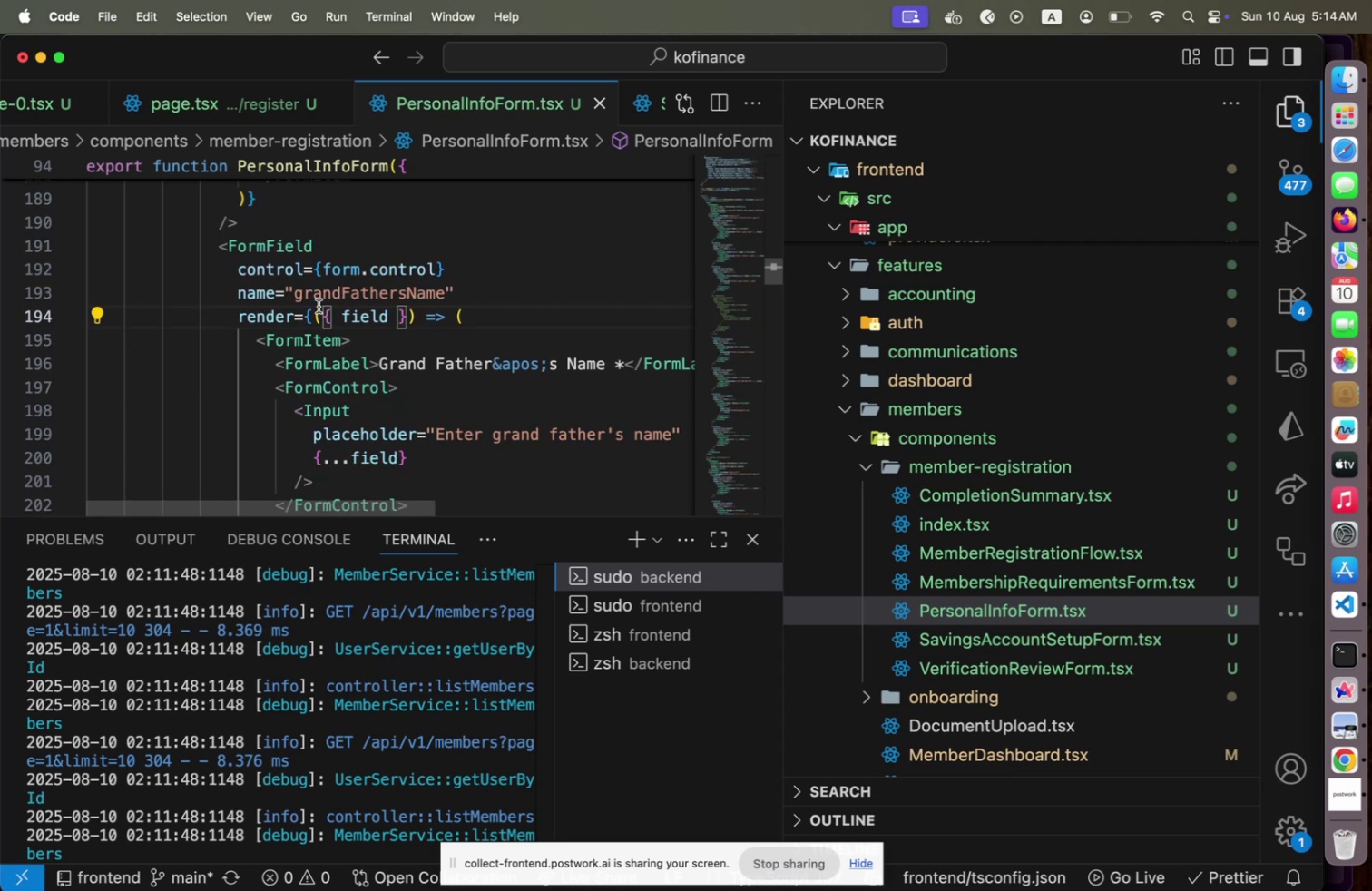 
key(ArrowUp)
 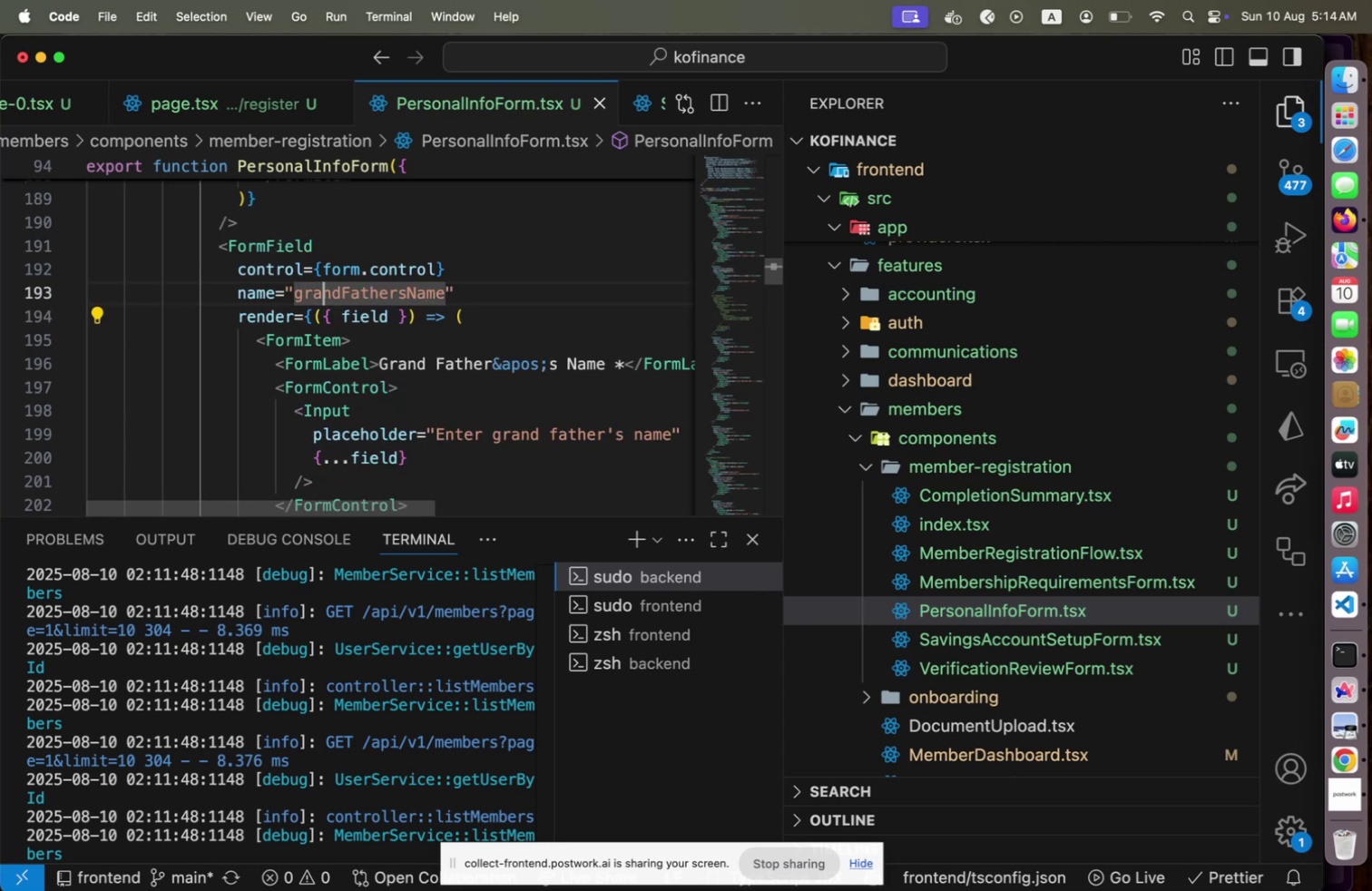 
key(ArrowLeft)
 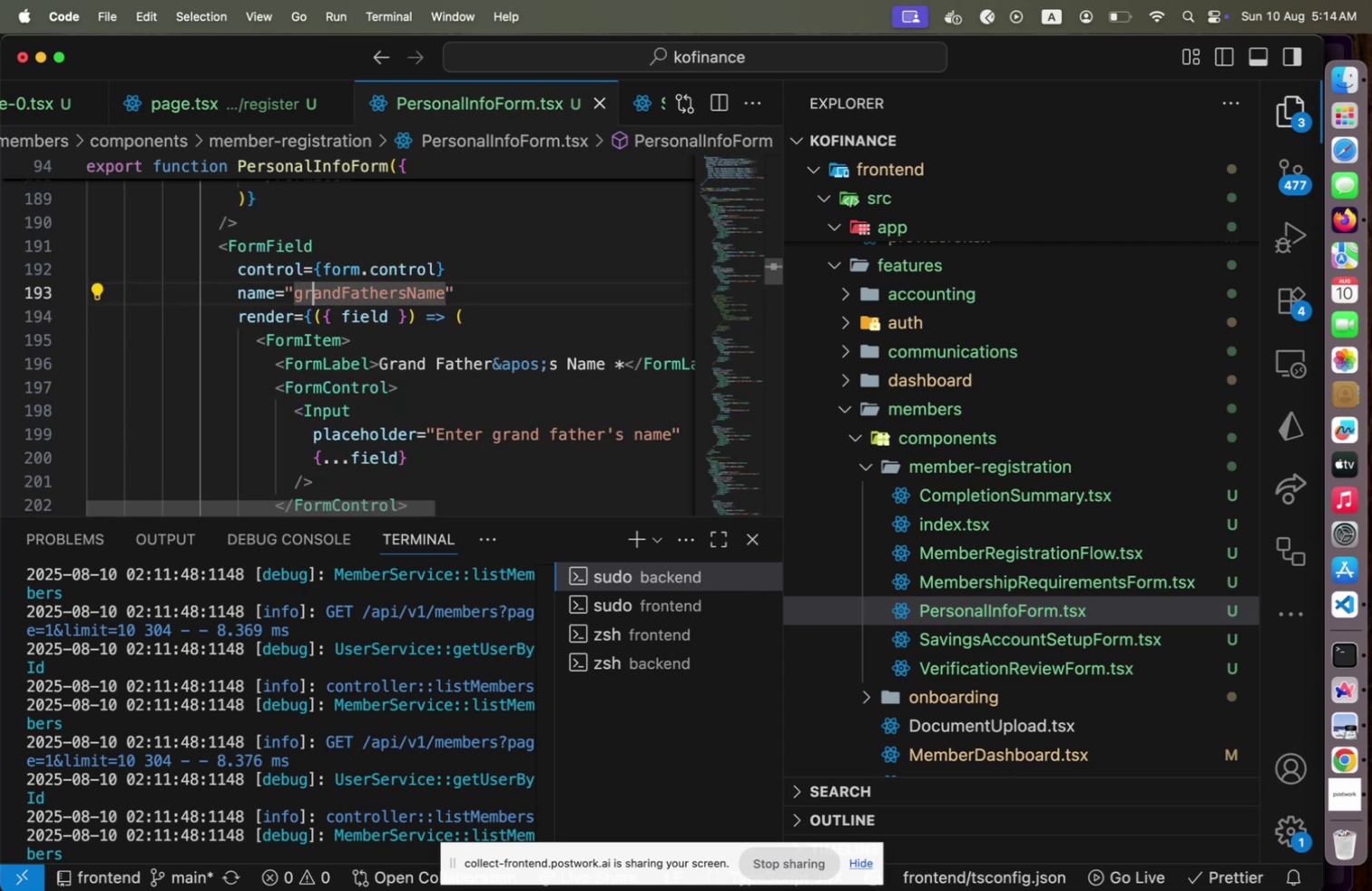 
key(ArrowLeft)
 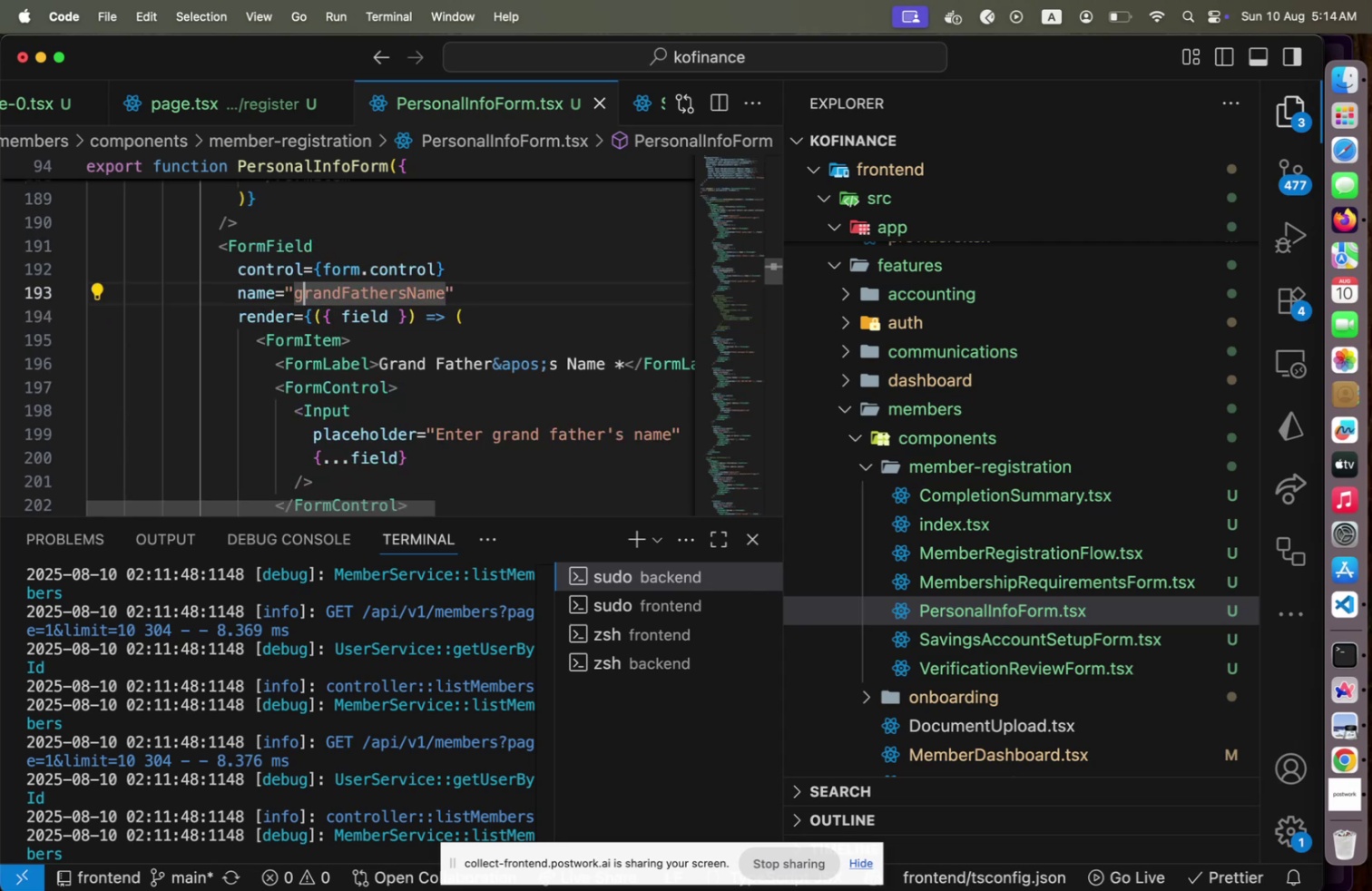 
key(ArrowLeft)
 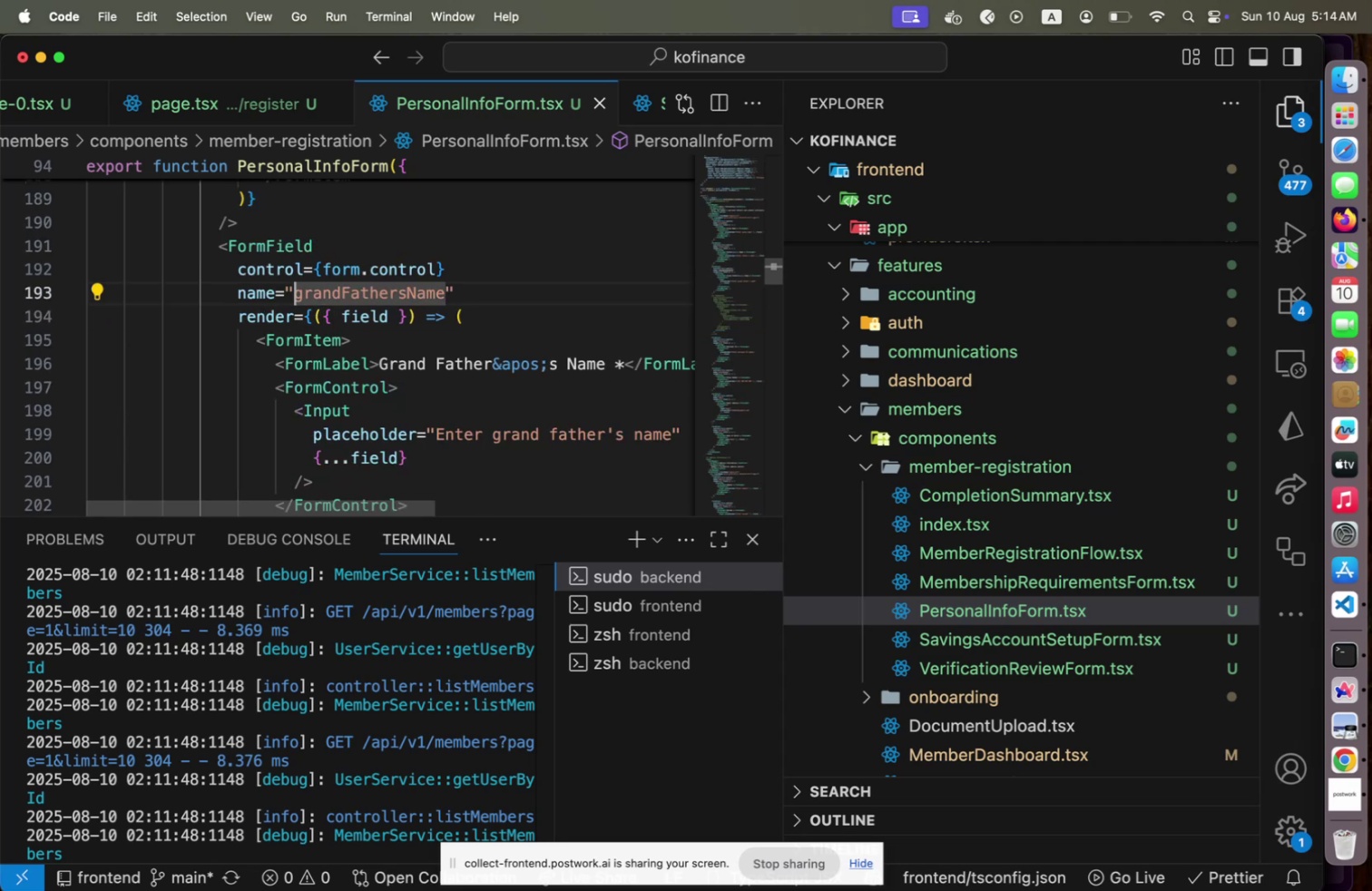 
scroll: coordinate [319, 306], scroll_direction: up, amount: 8.0
 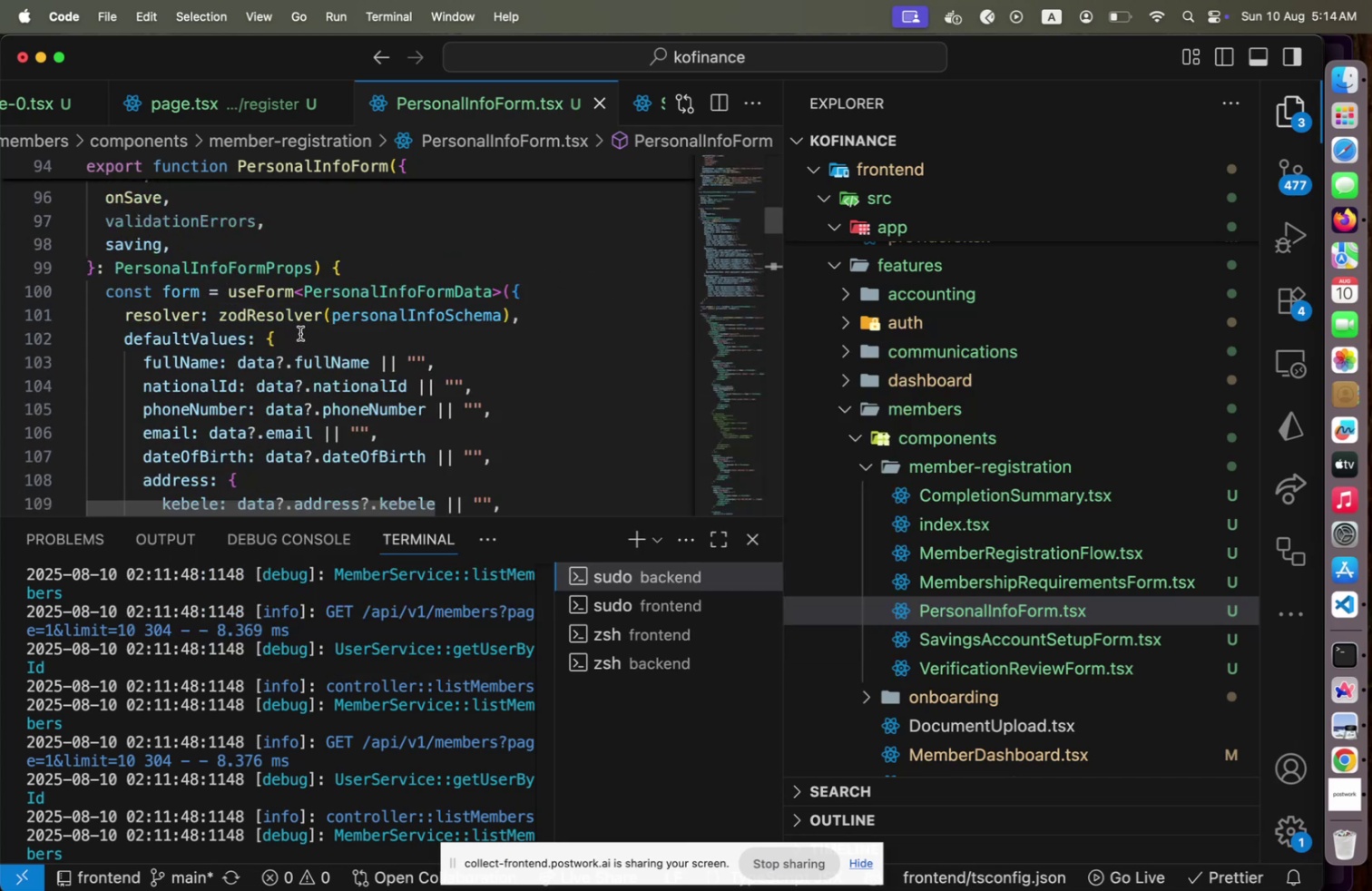 
left_click([300, 333])
 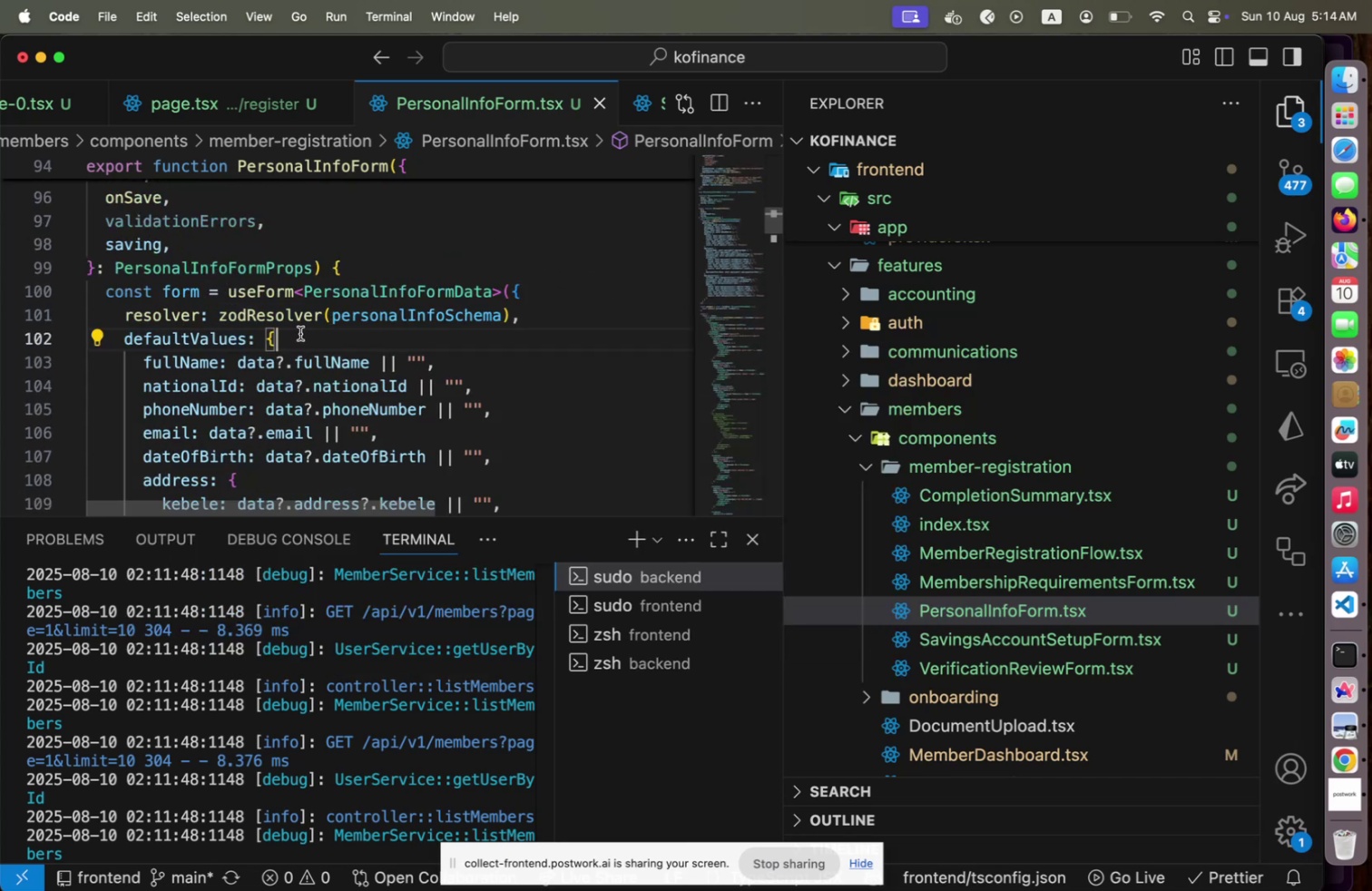 
key(Enter)
 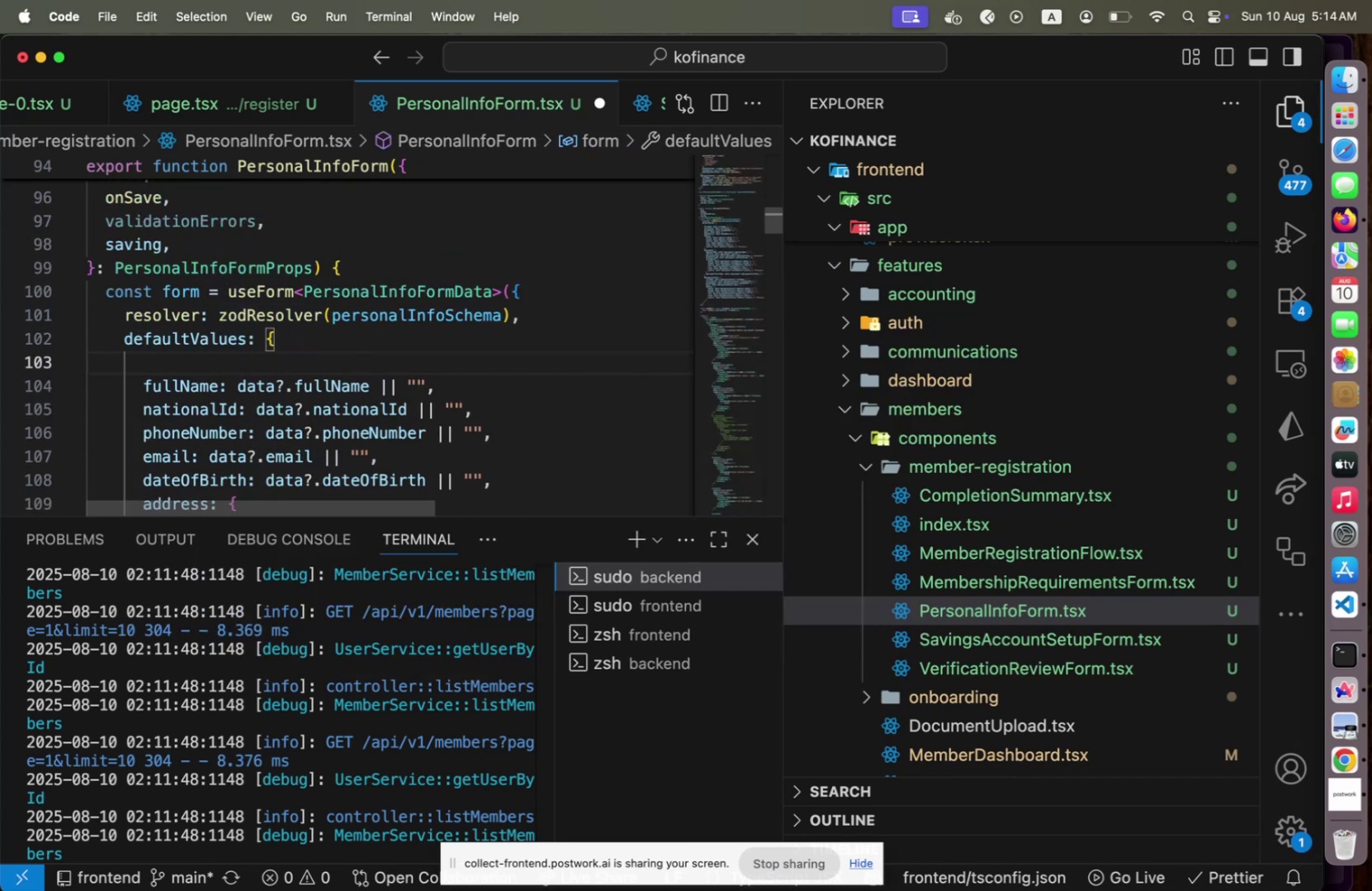 
key(ArrowDown)
 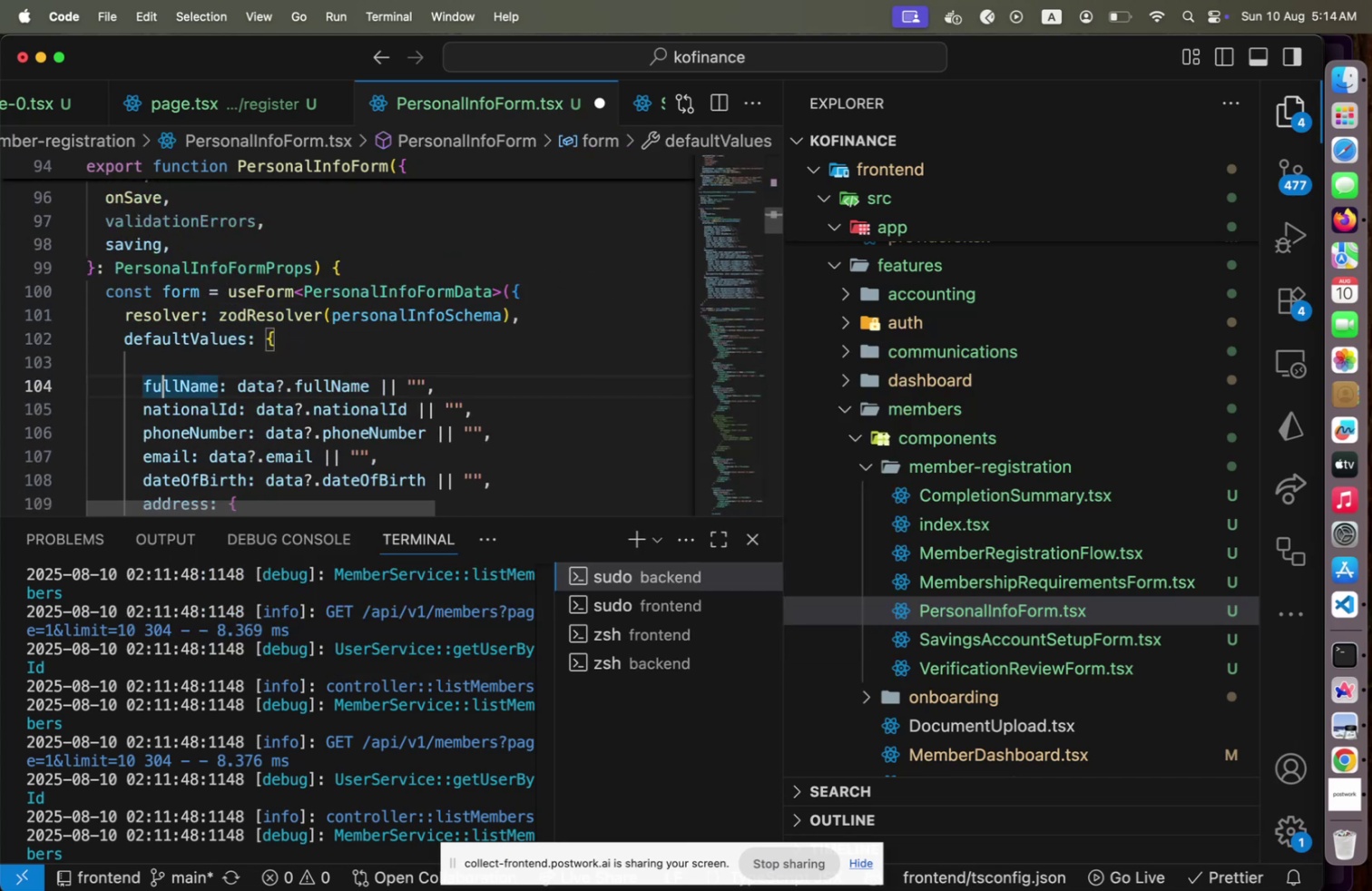 
key(Alt+Shift+ArrowUp)
 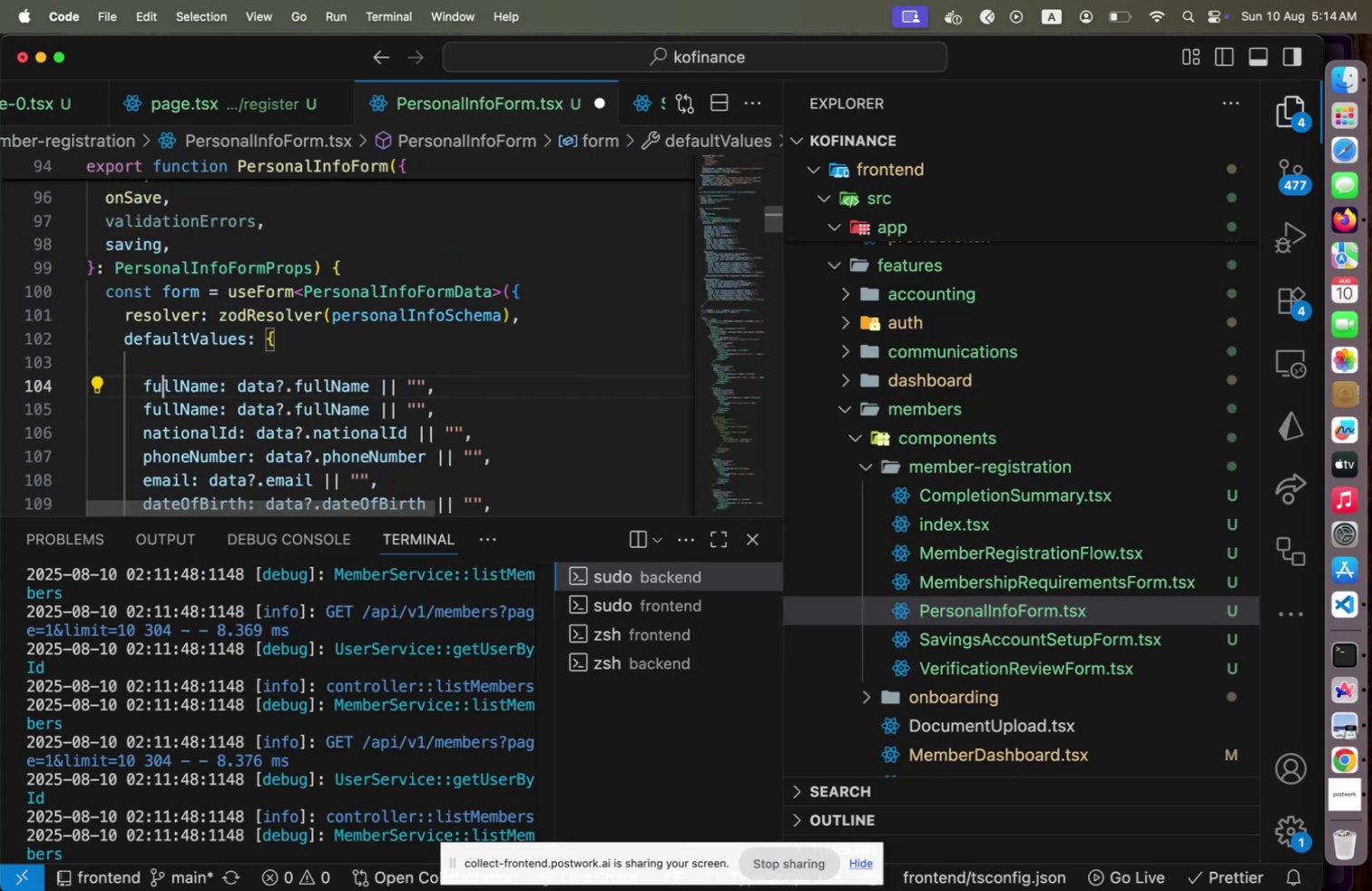 
key(Alt+Shift+ArrowUp)
 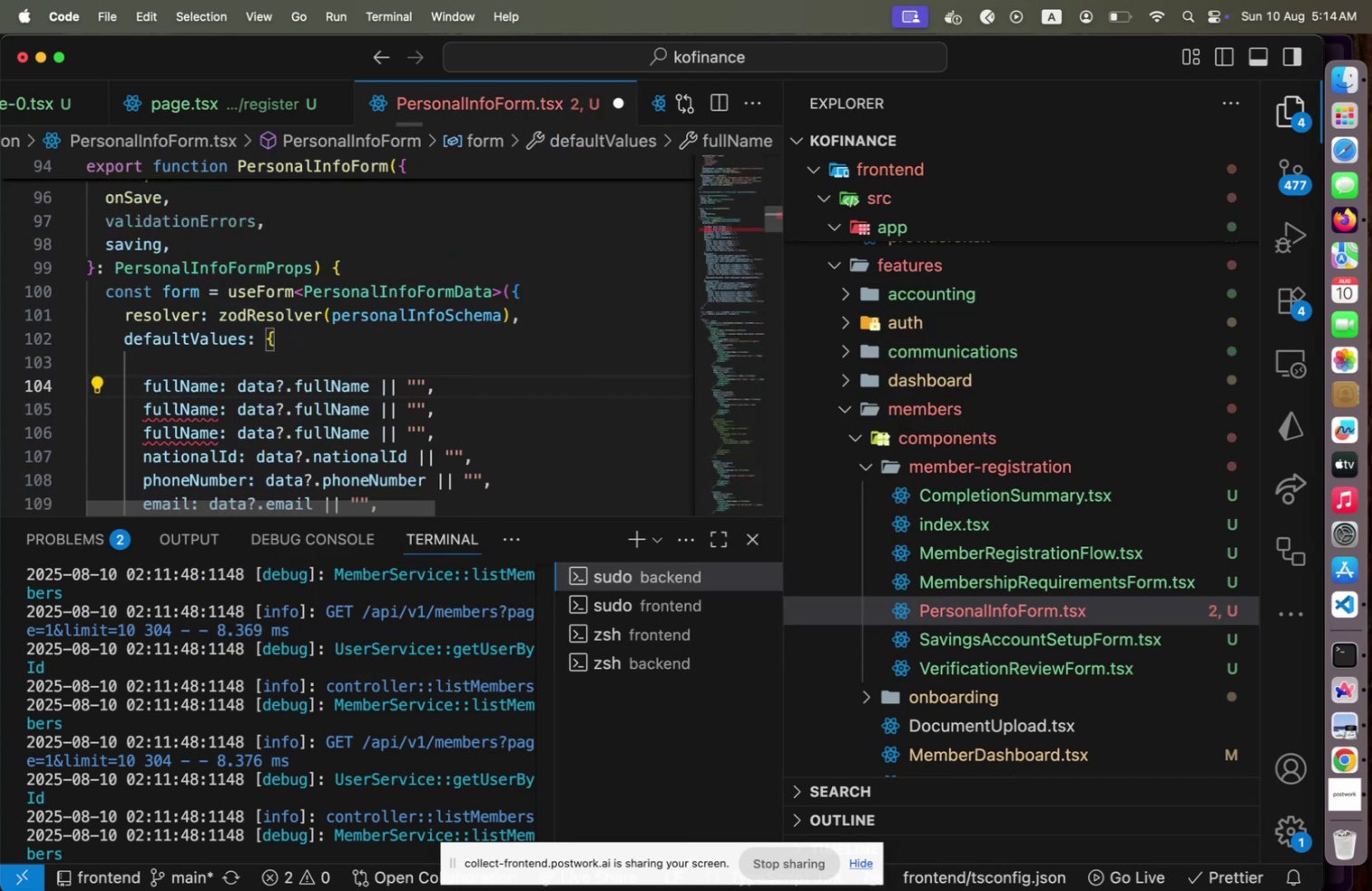 
key(ArrowDown)
 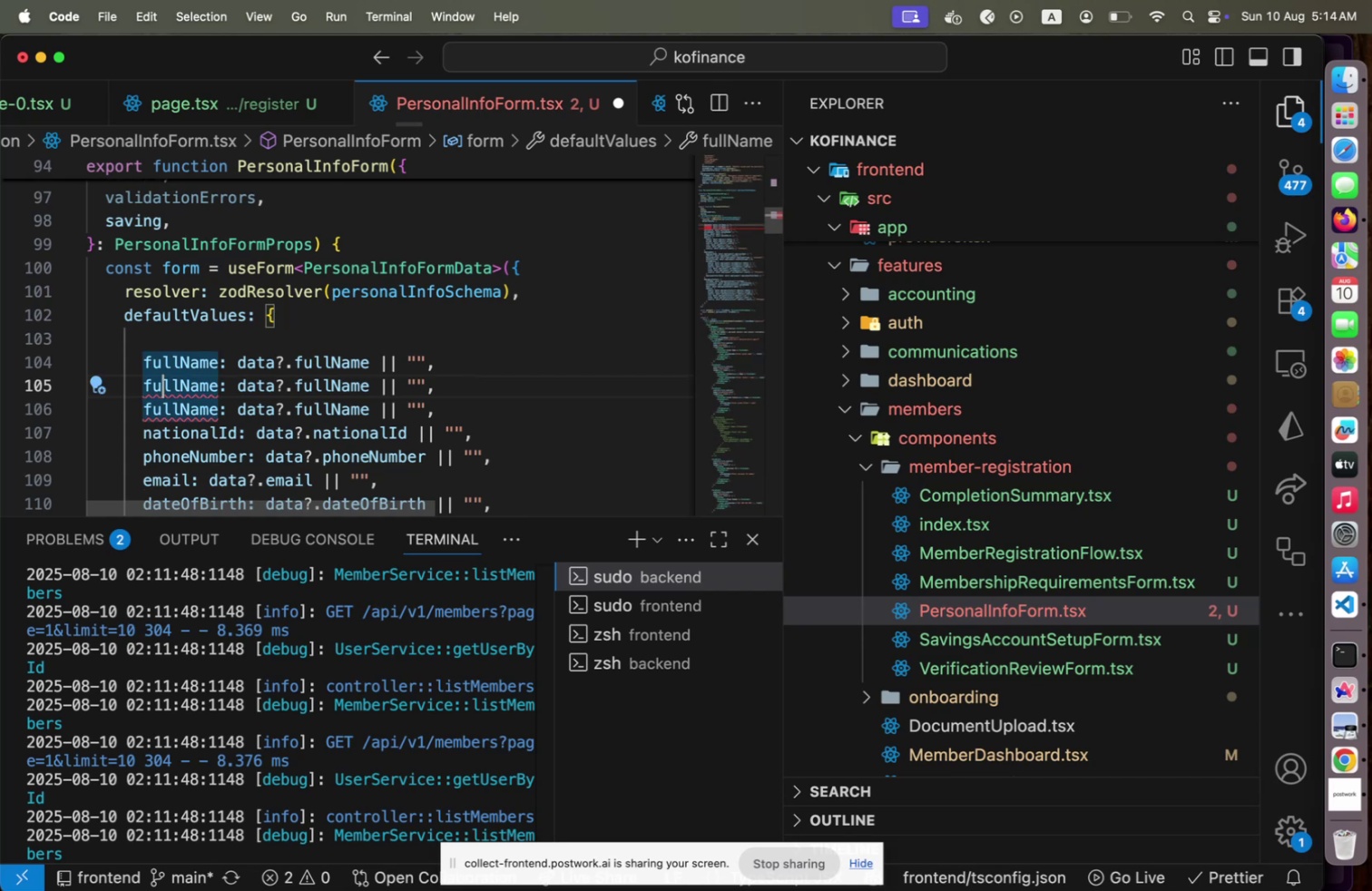 
key(ArrowUp)
 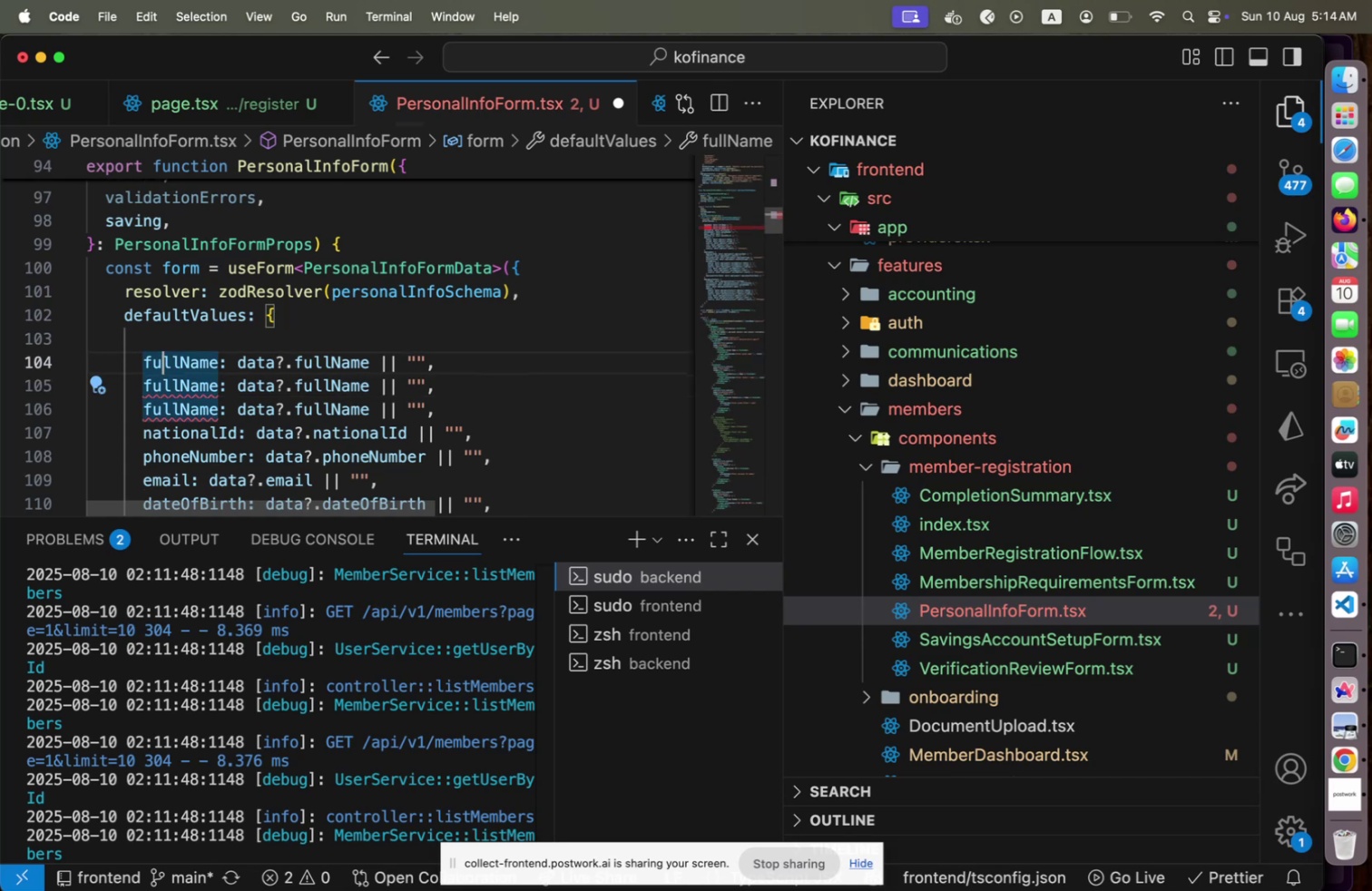 
key(Alt+Shift+OptionLeft)
 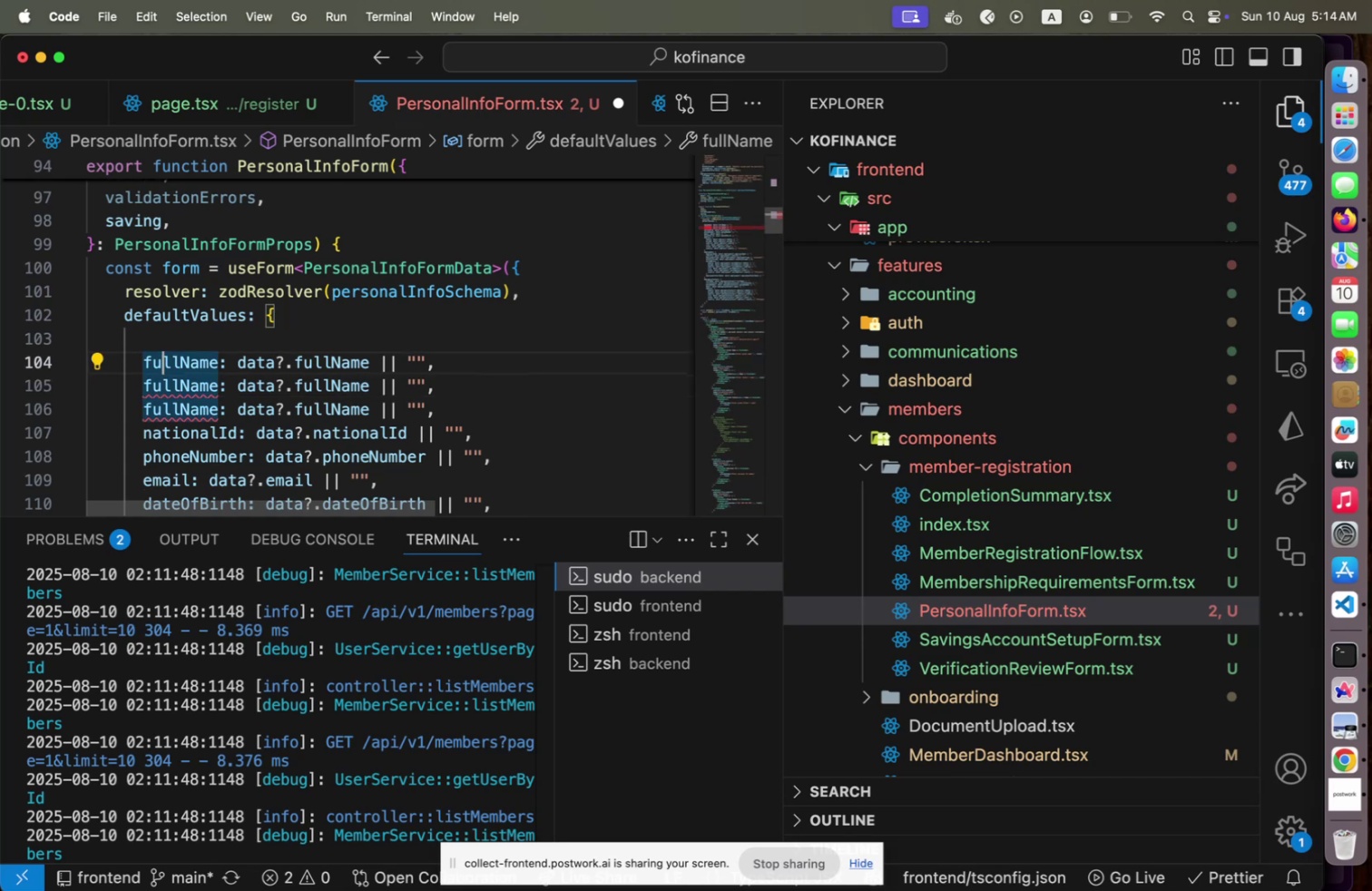 
key(Alt+Shift+ArrowUp)
 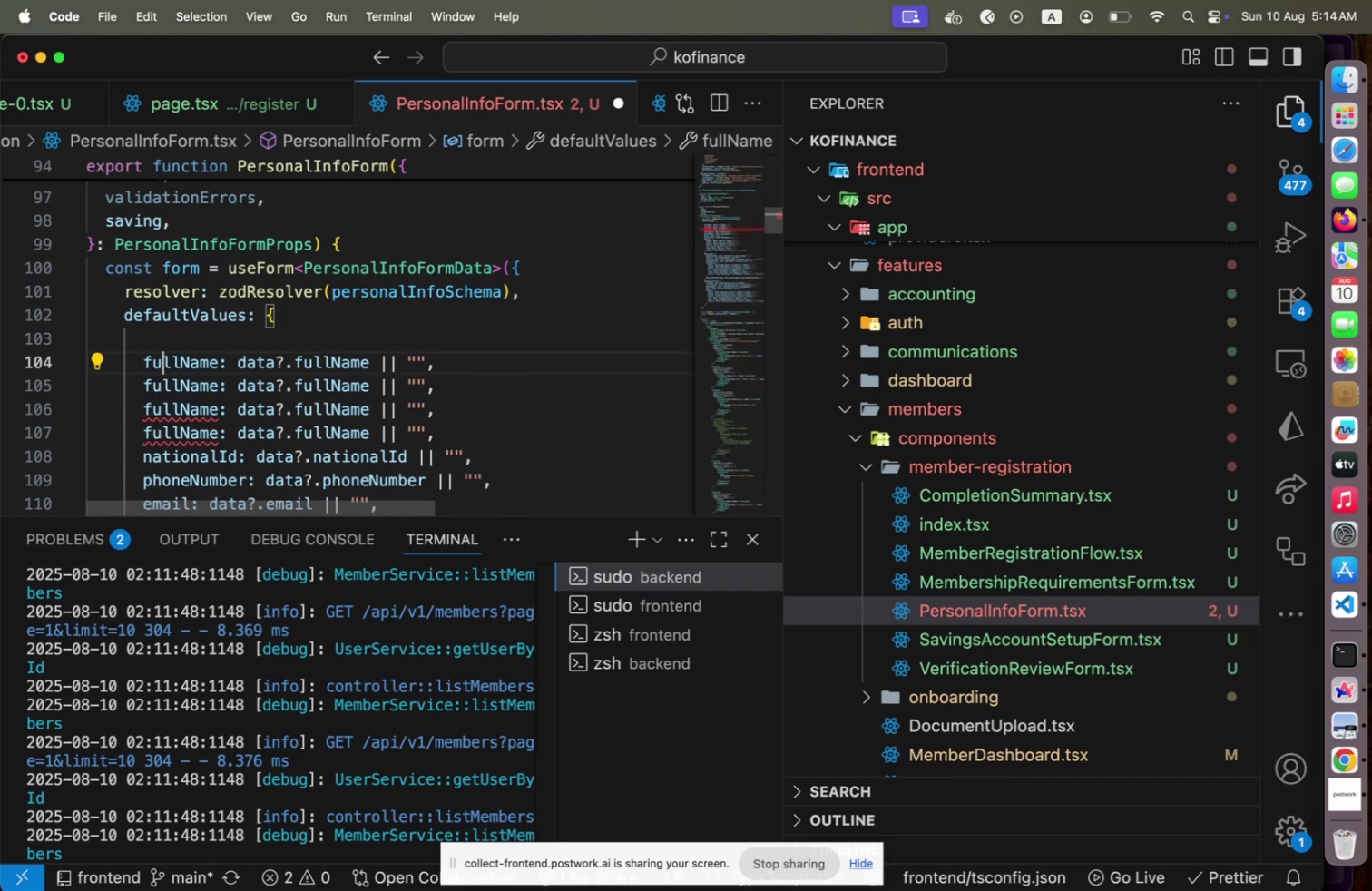 
key(ArrowRight)
 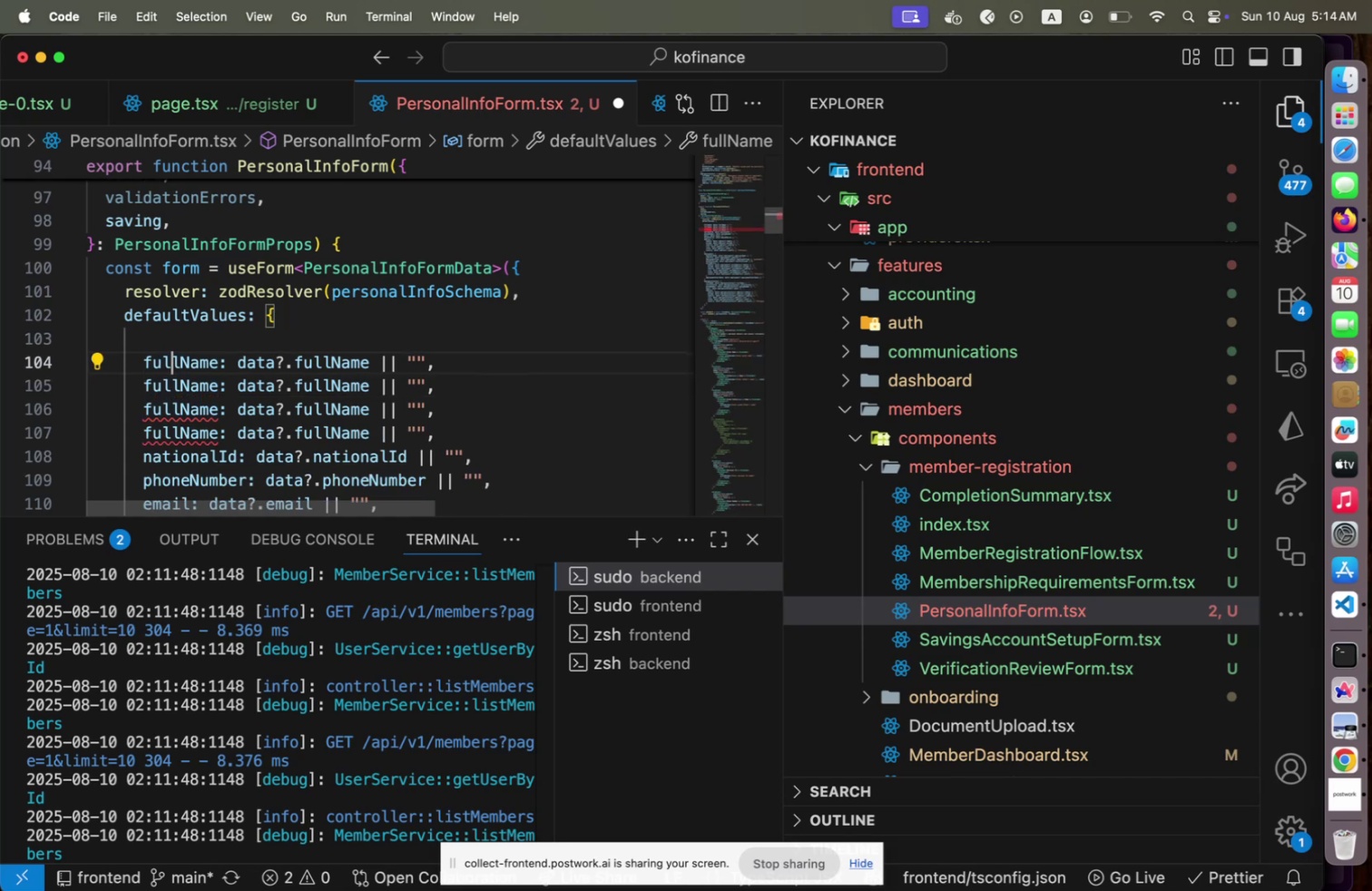 
key(ArrowRight)
 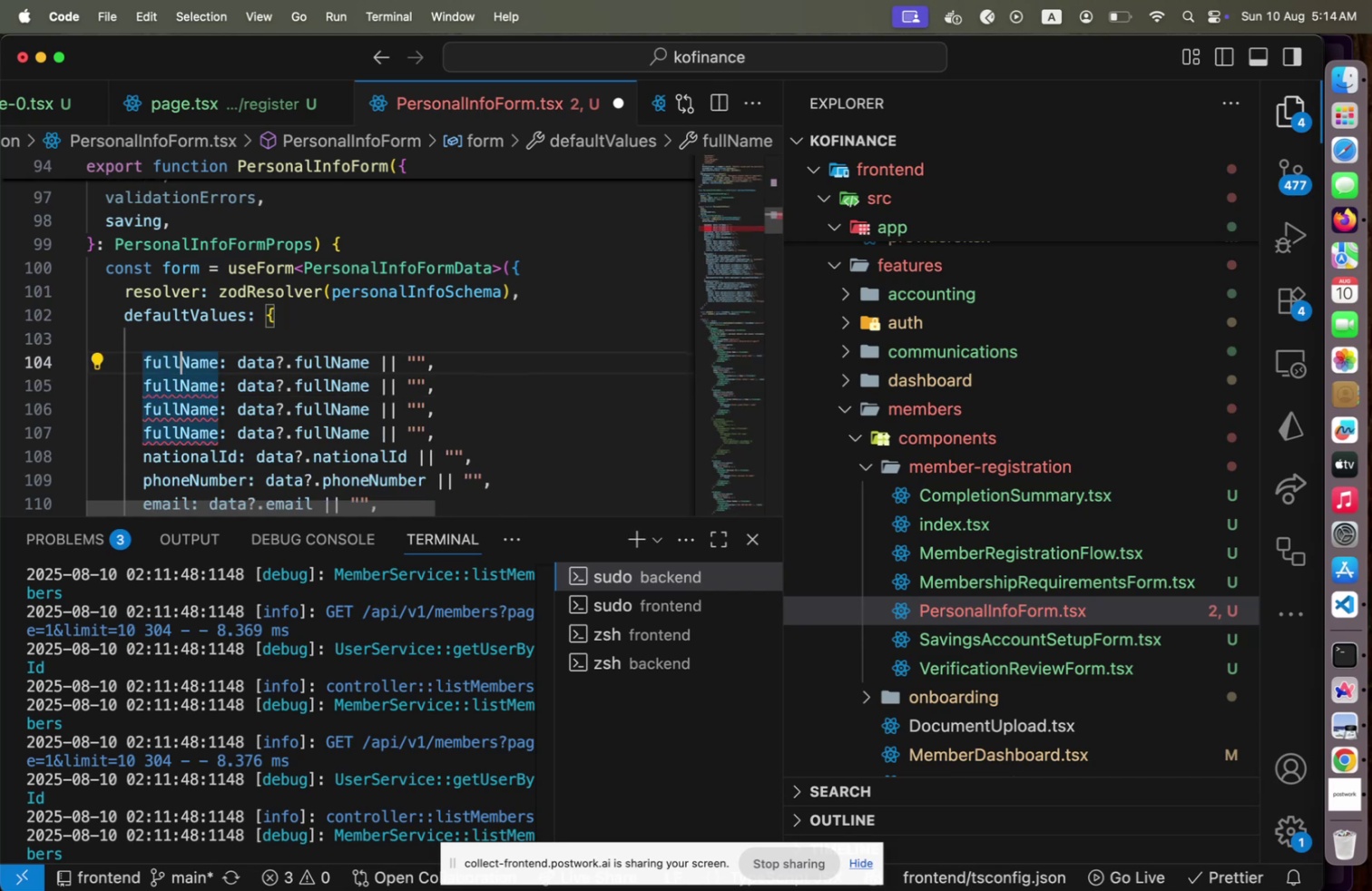 
type([Home]give)
 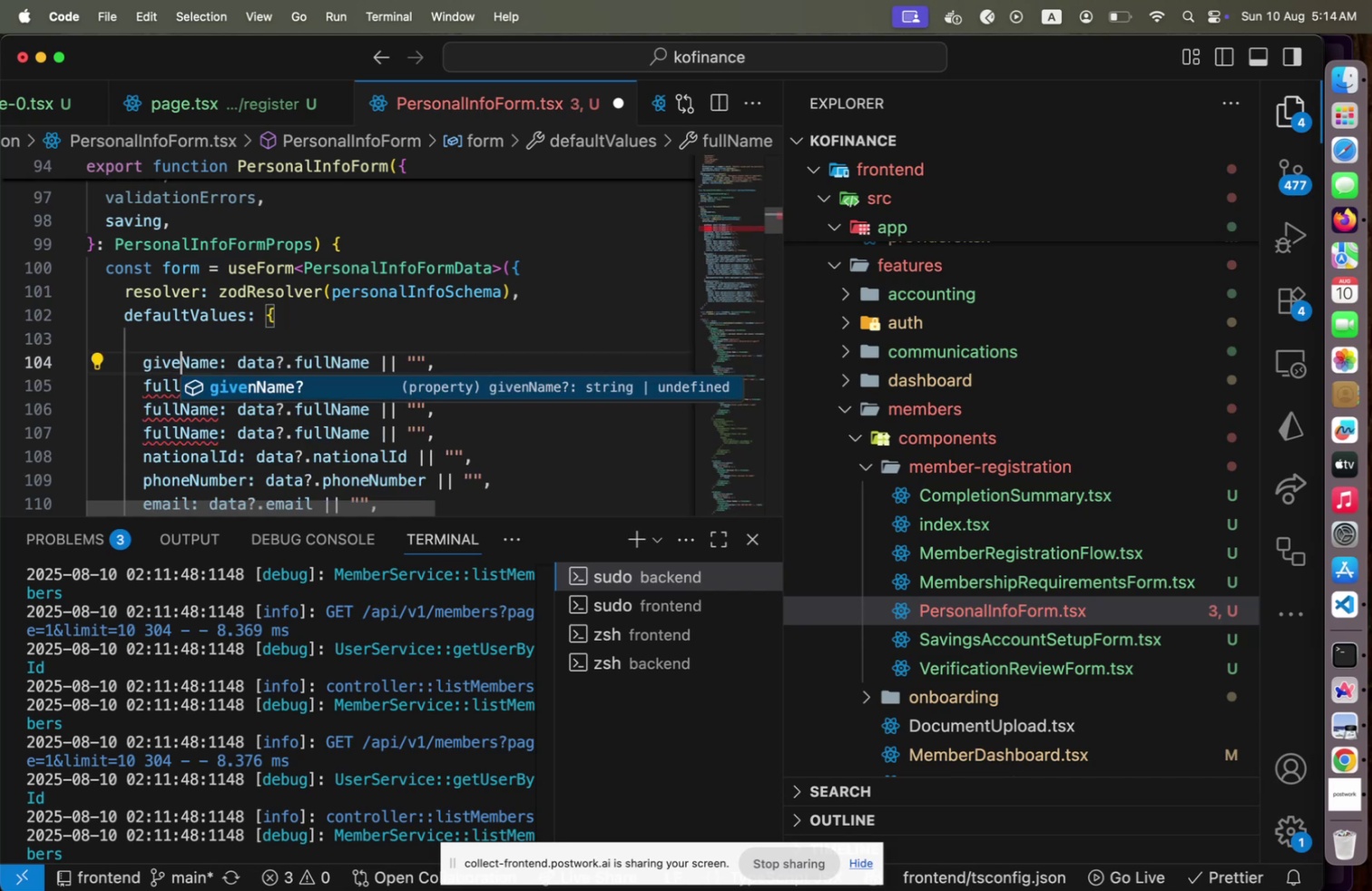 
key(ArrowRight)
 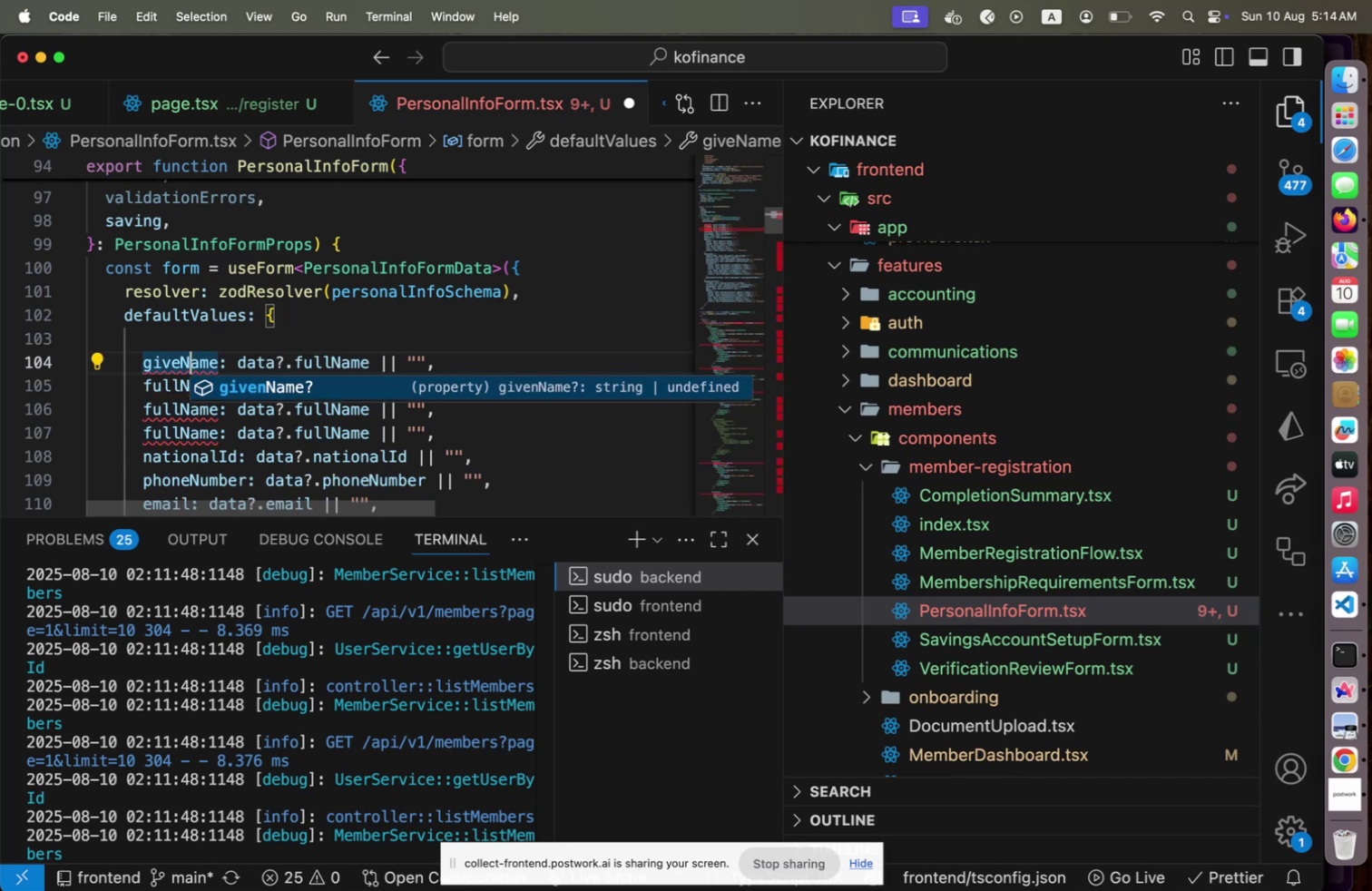 
key(ArrowRight)
 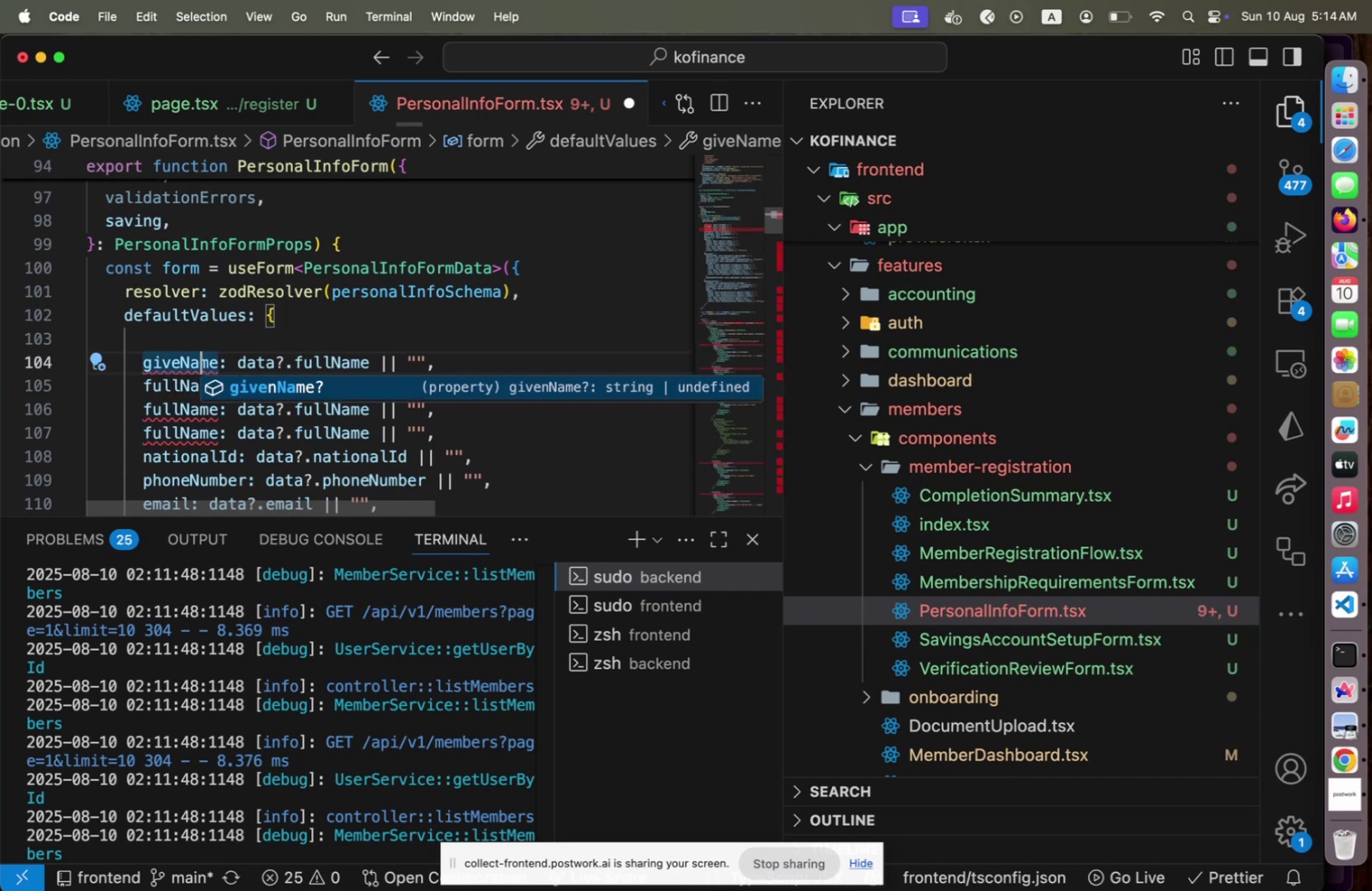 
key(Escape)
 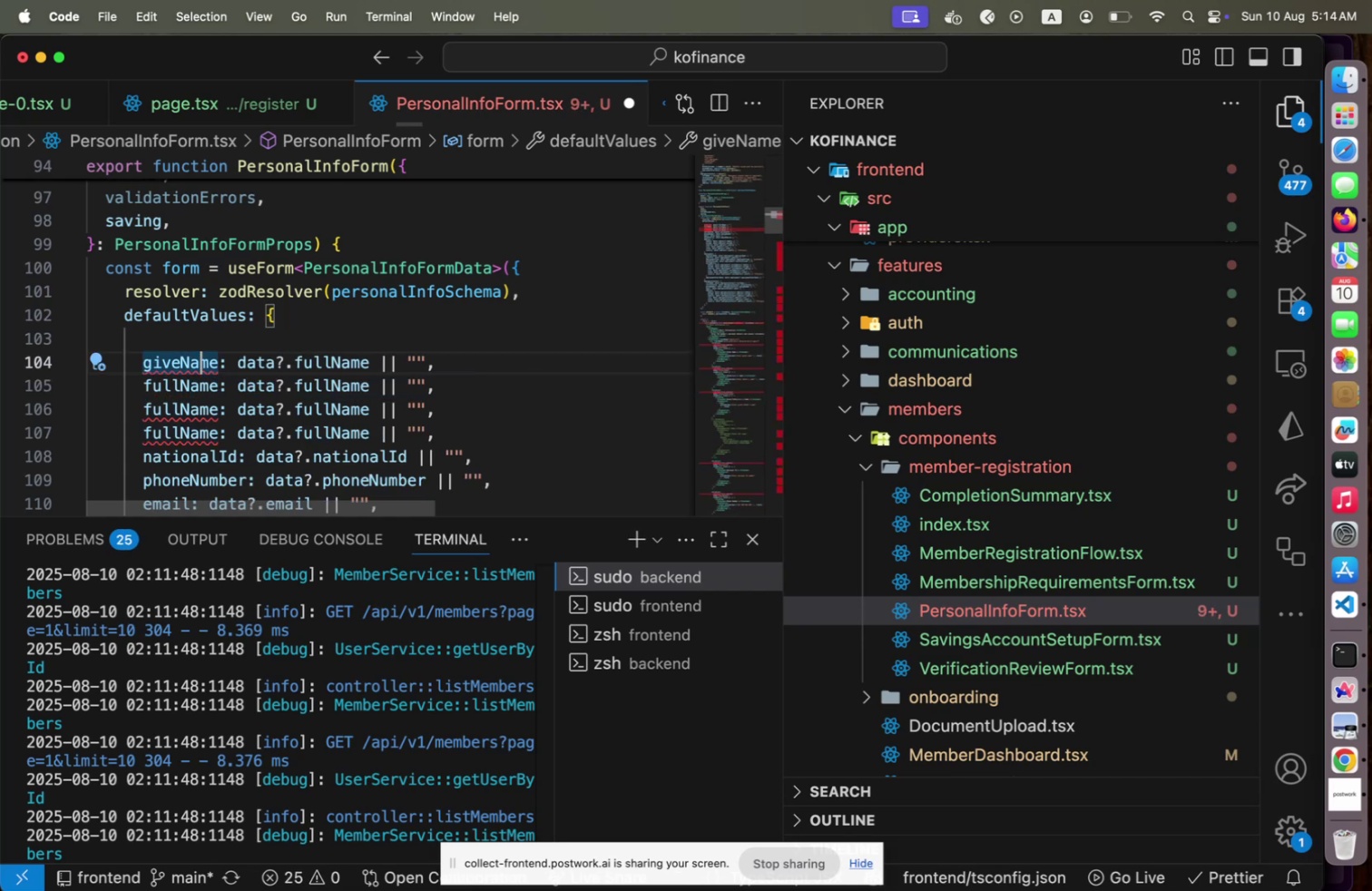 
key(ArrowDown)
 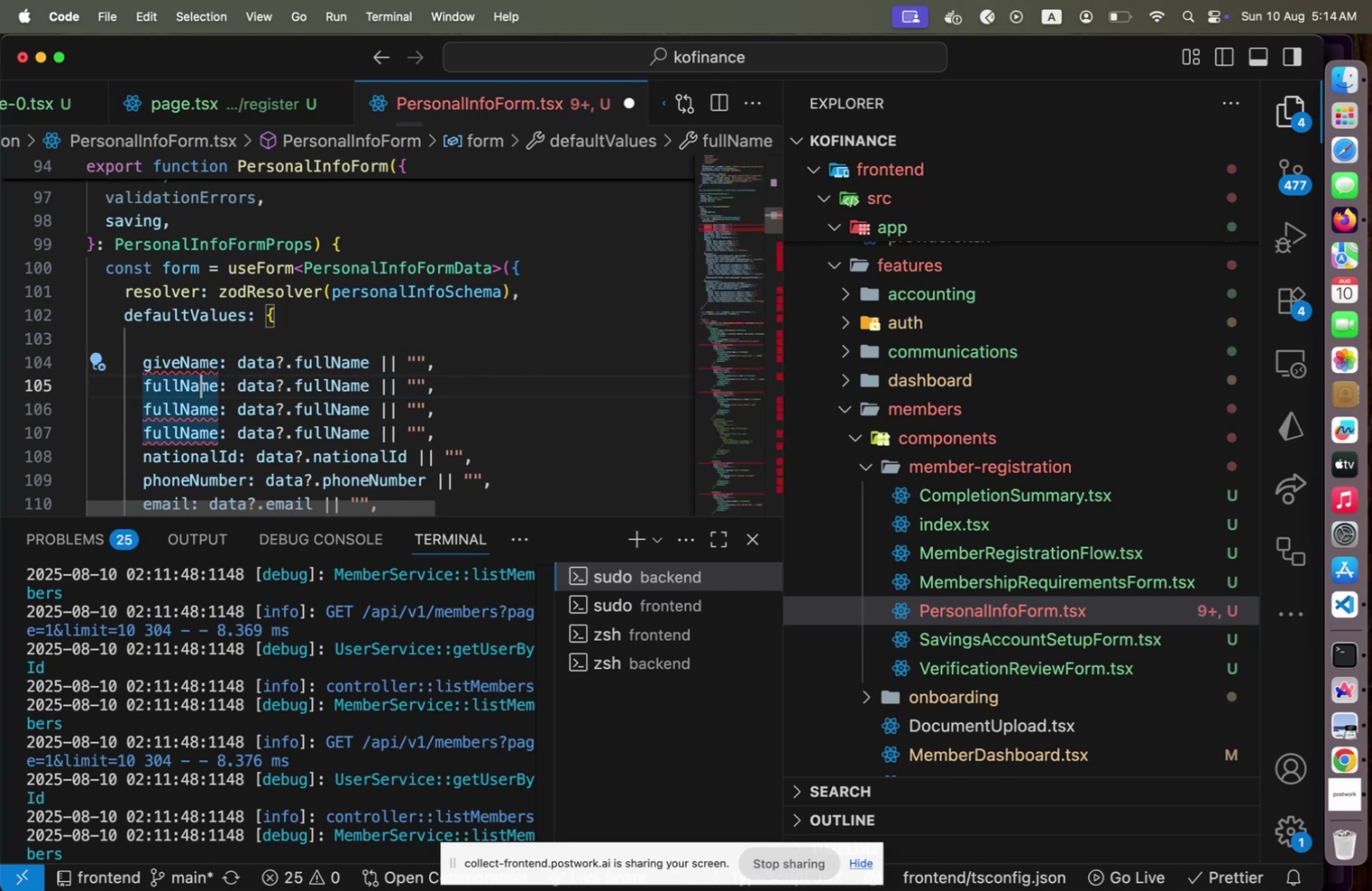 
key(ArrowLeft)
 